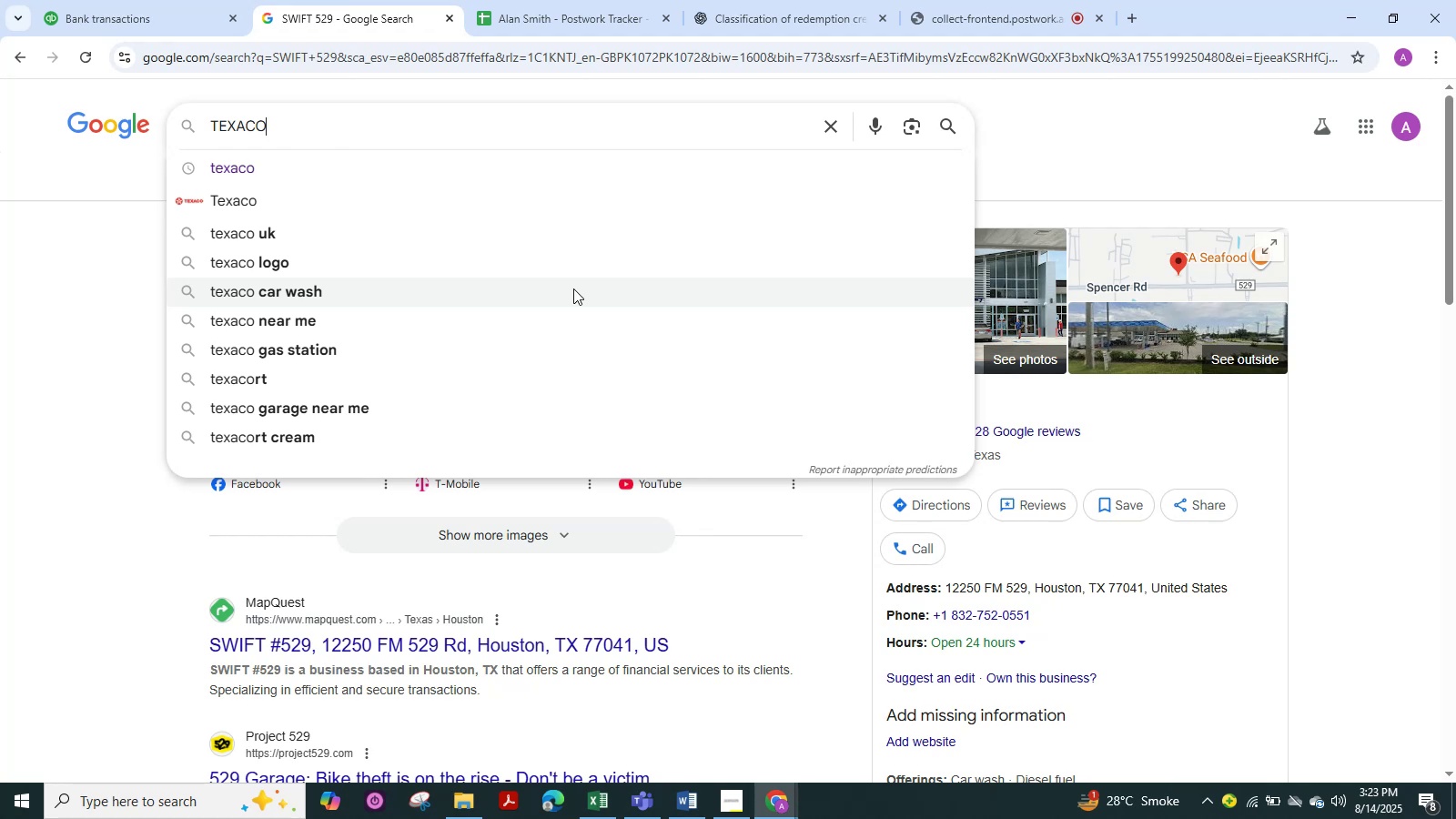 
wait(17.05)
 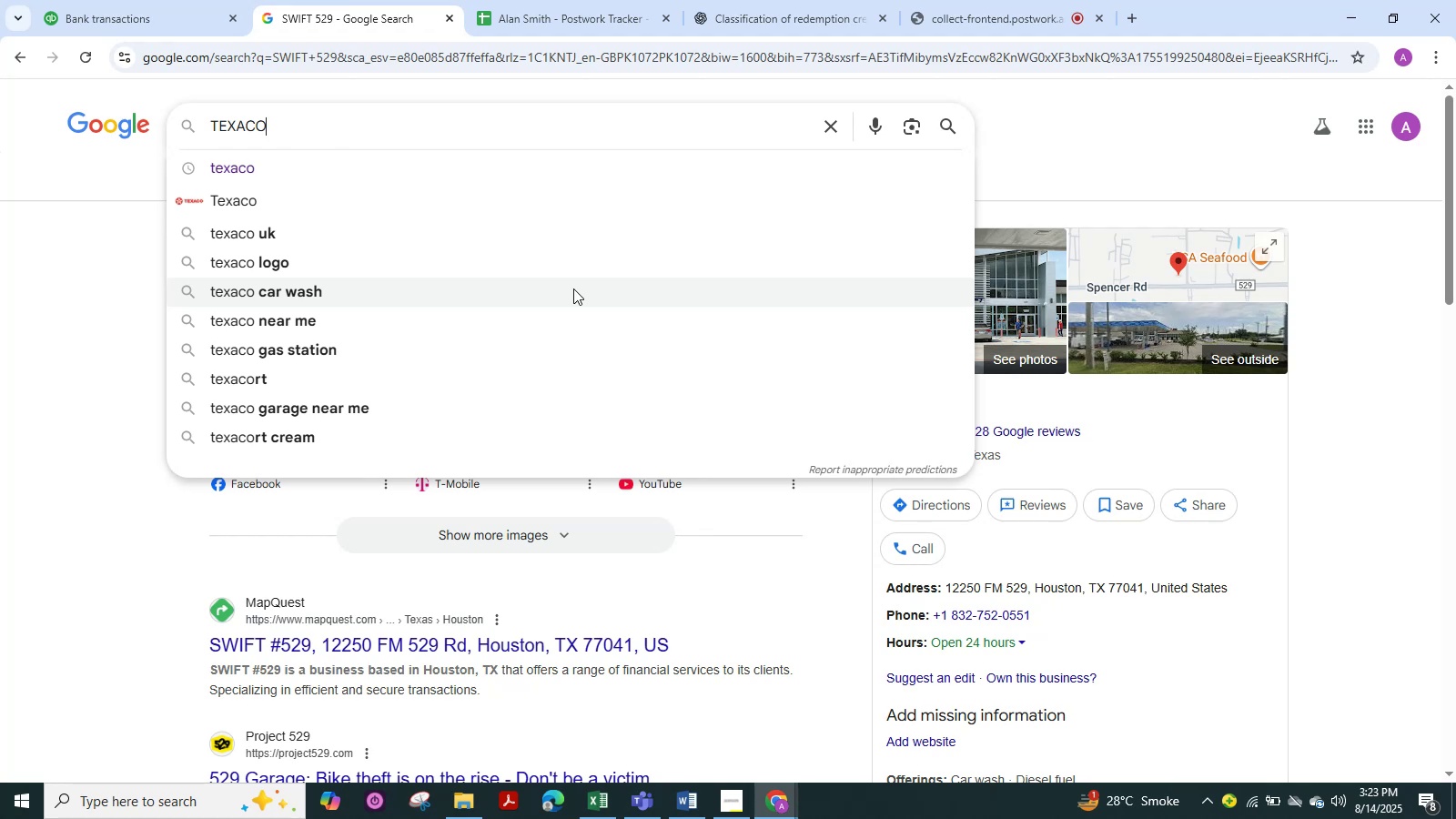 
key(NumpadEnter)
 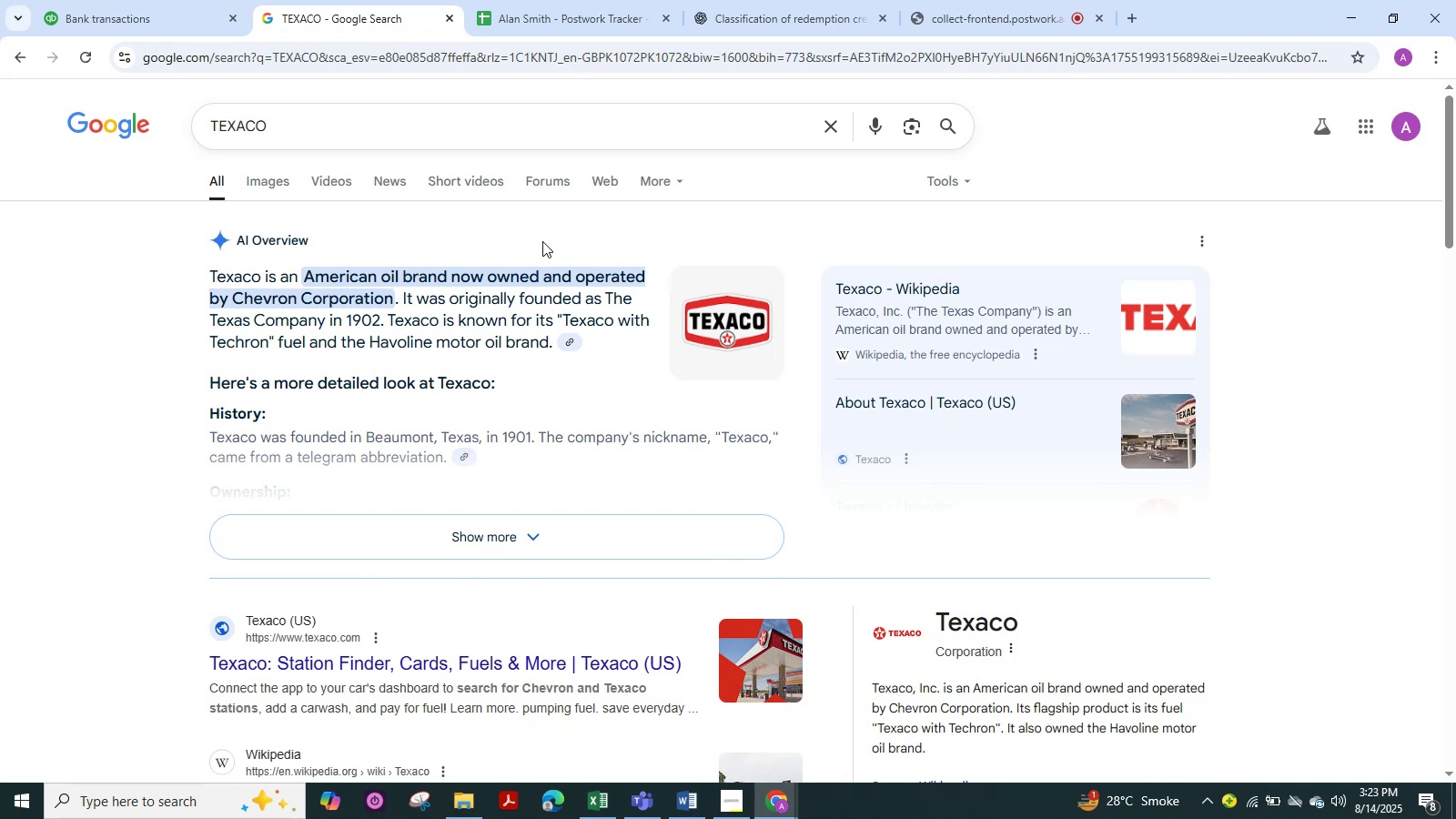 
wait(10.1)
 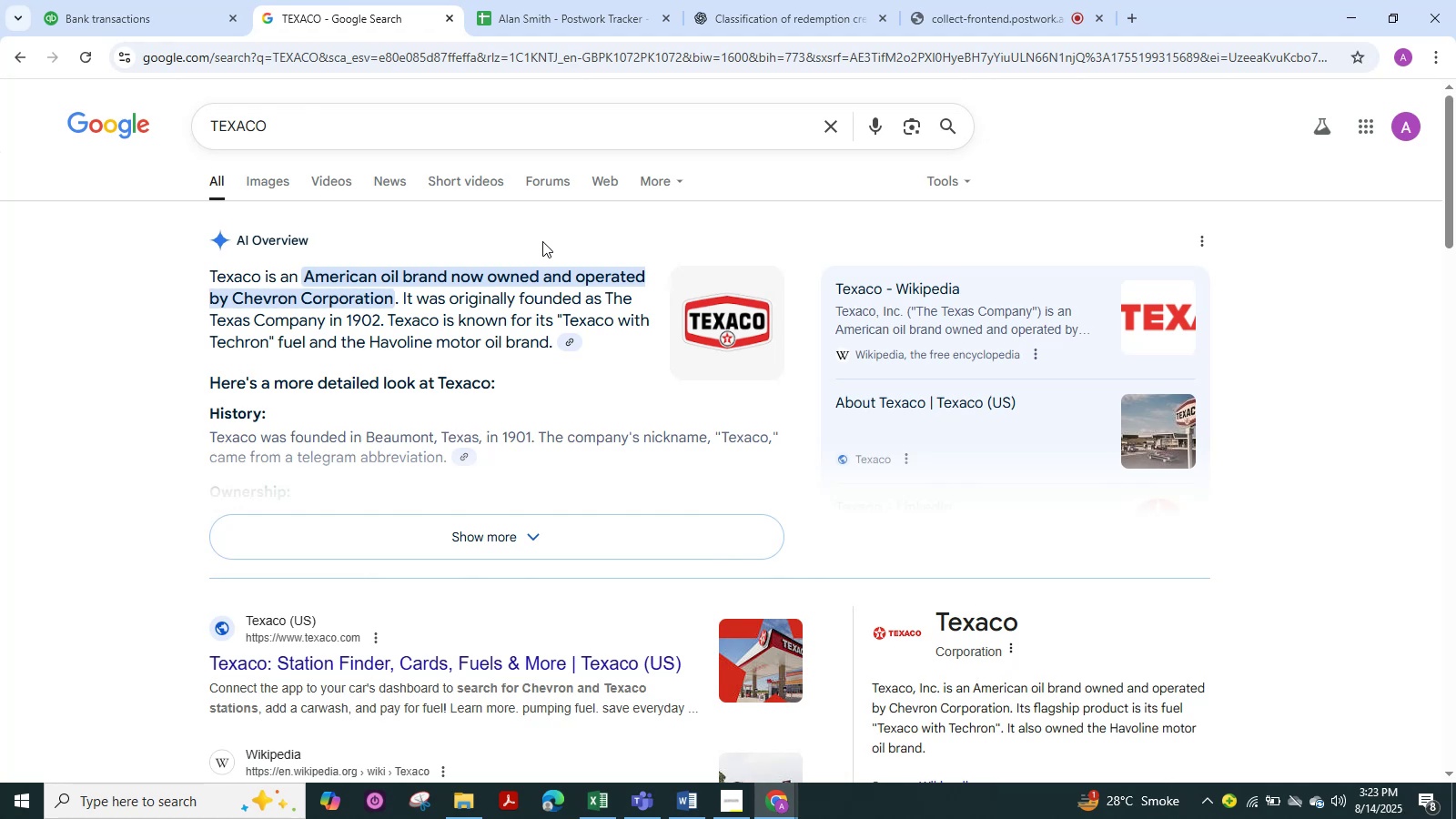 
scroll: coordinate [504, 245], scroll_direction: down, amount: 4.0
 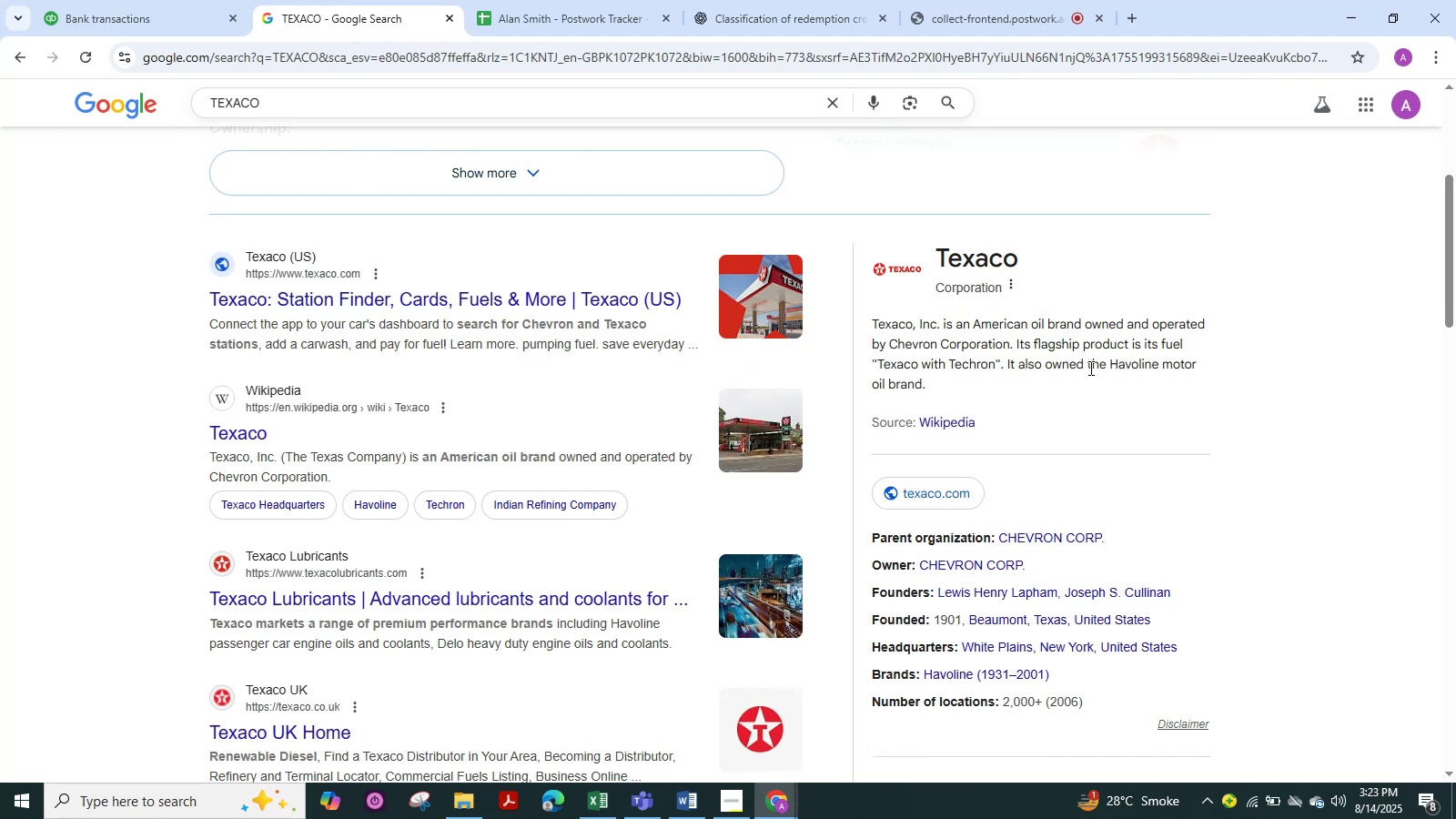 
wait(7.4)
 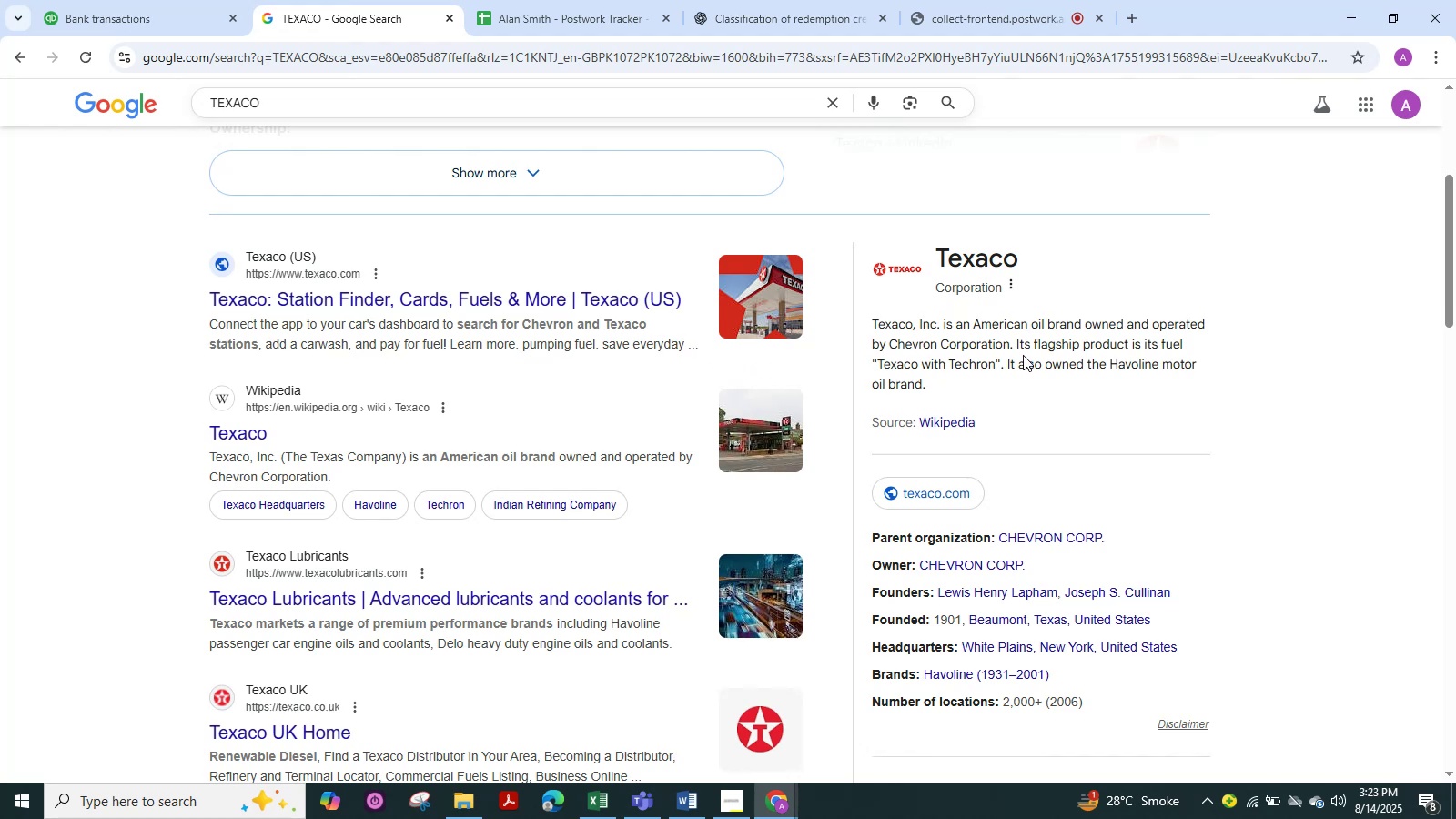 
left_click([184, 23])
 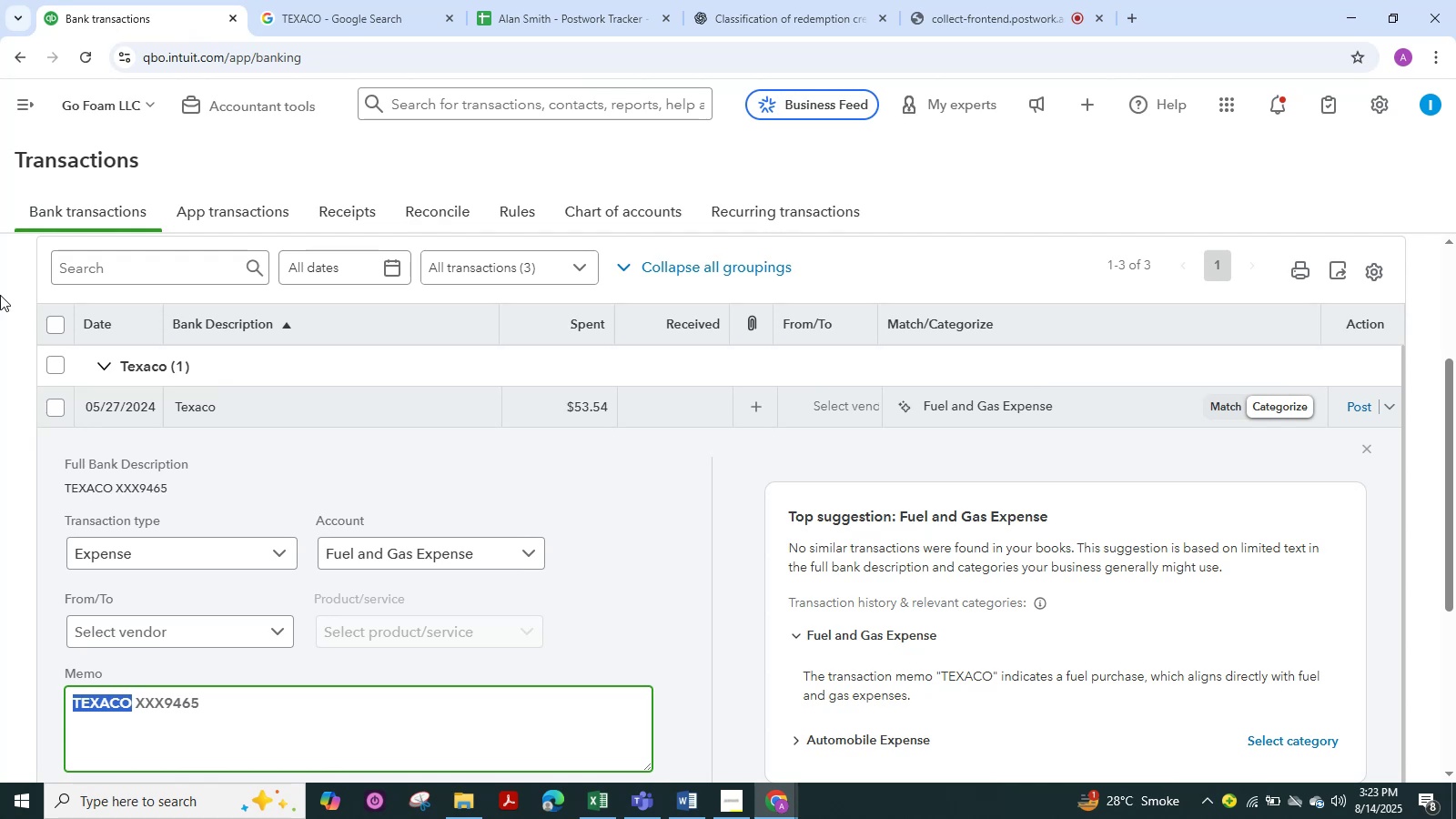 
wait(7.98)
 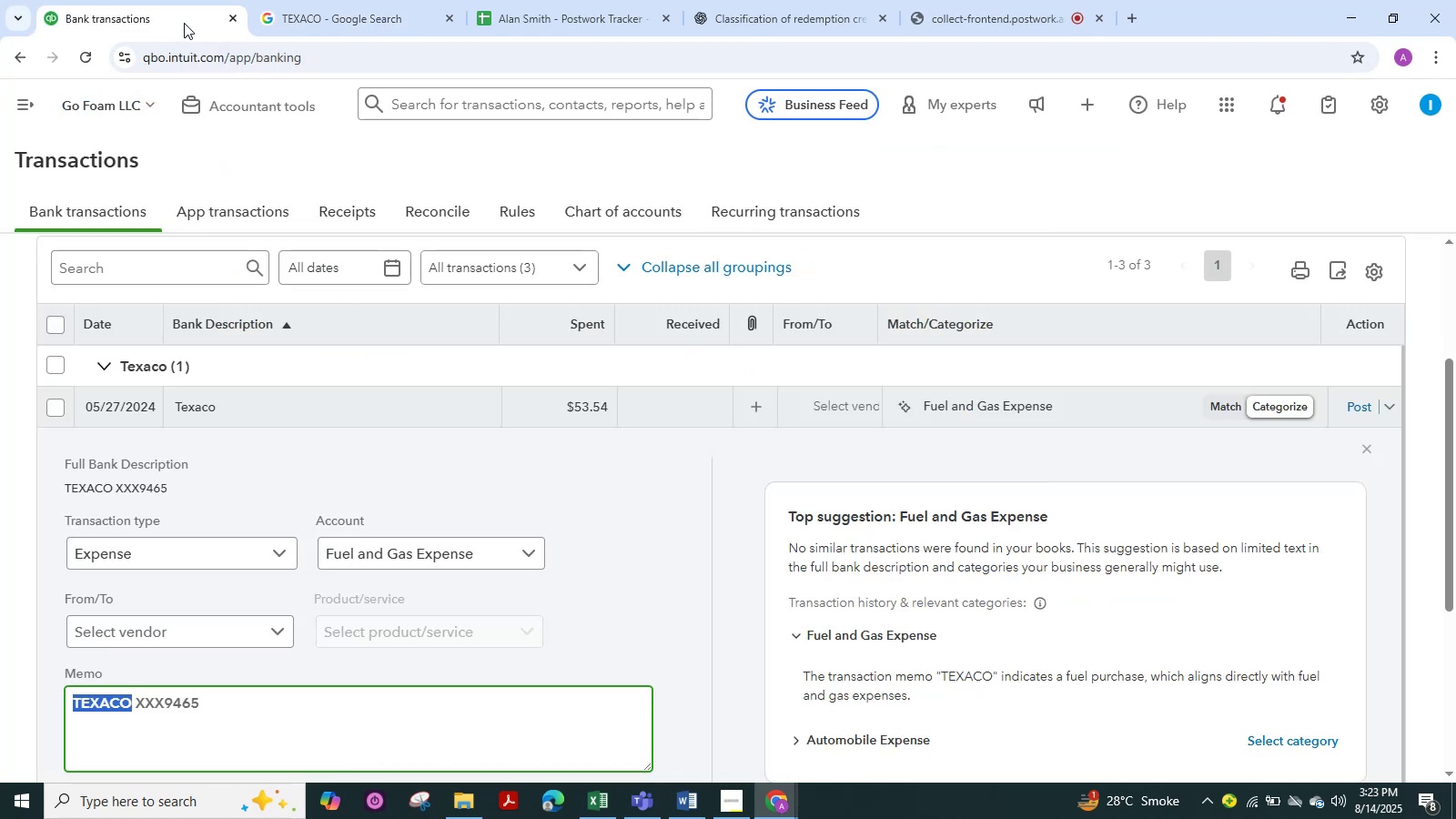 
key(Control+V)
 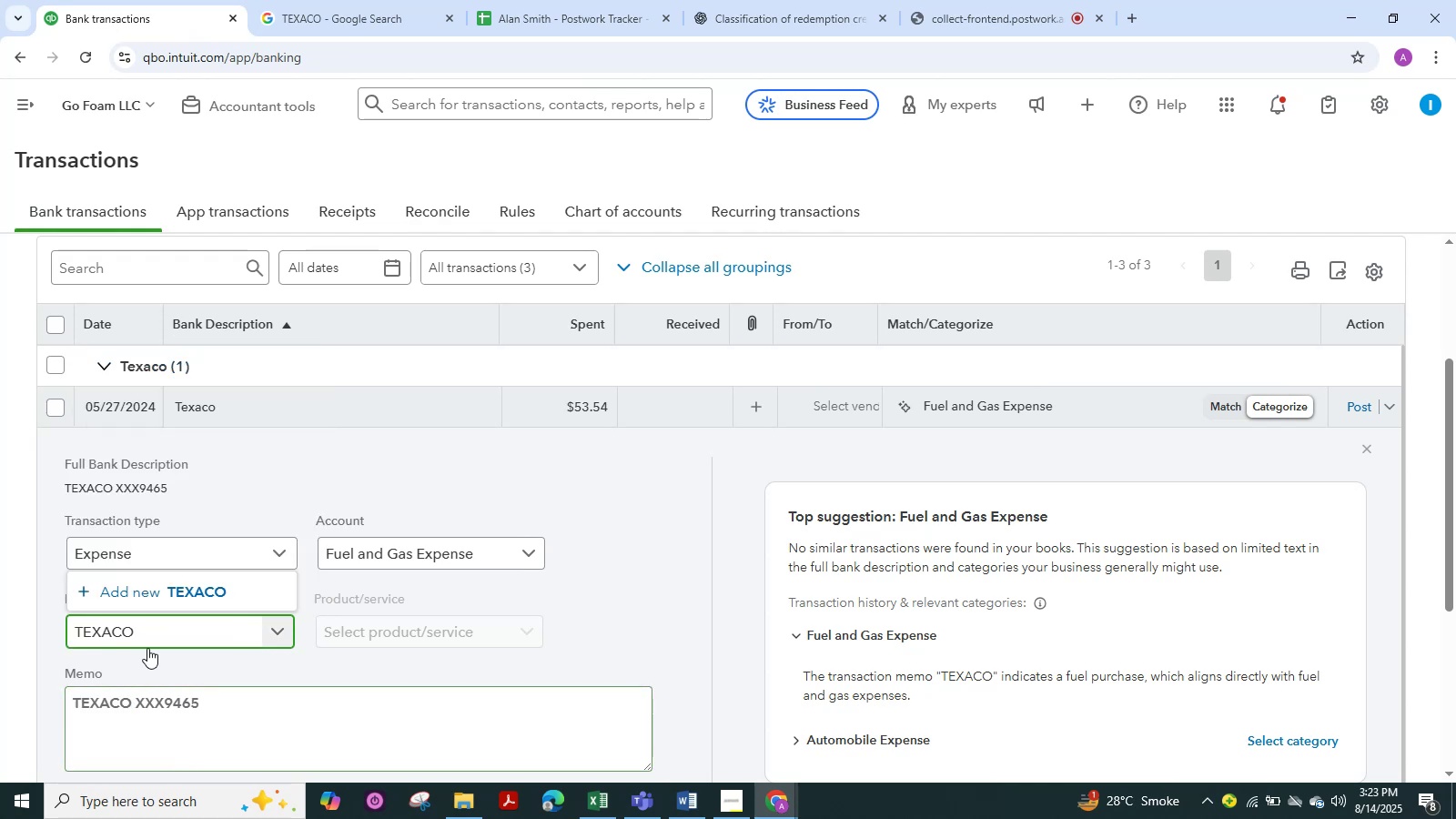 
scroll: coordinate [390, 656], scroll_direction: down, amount: 9.0
 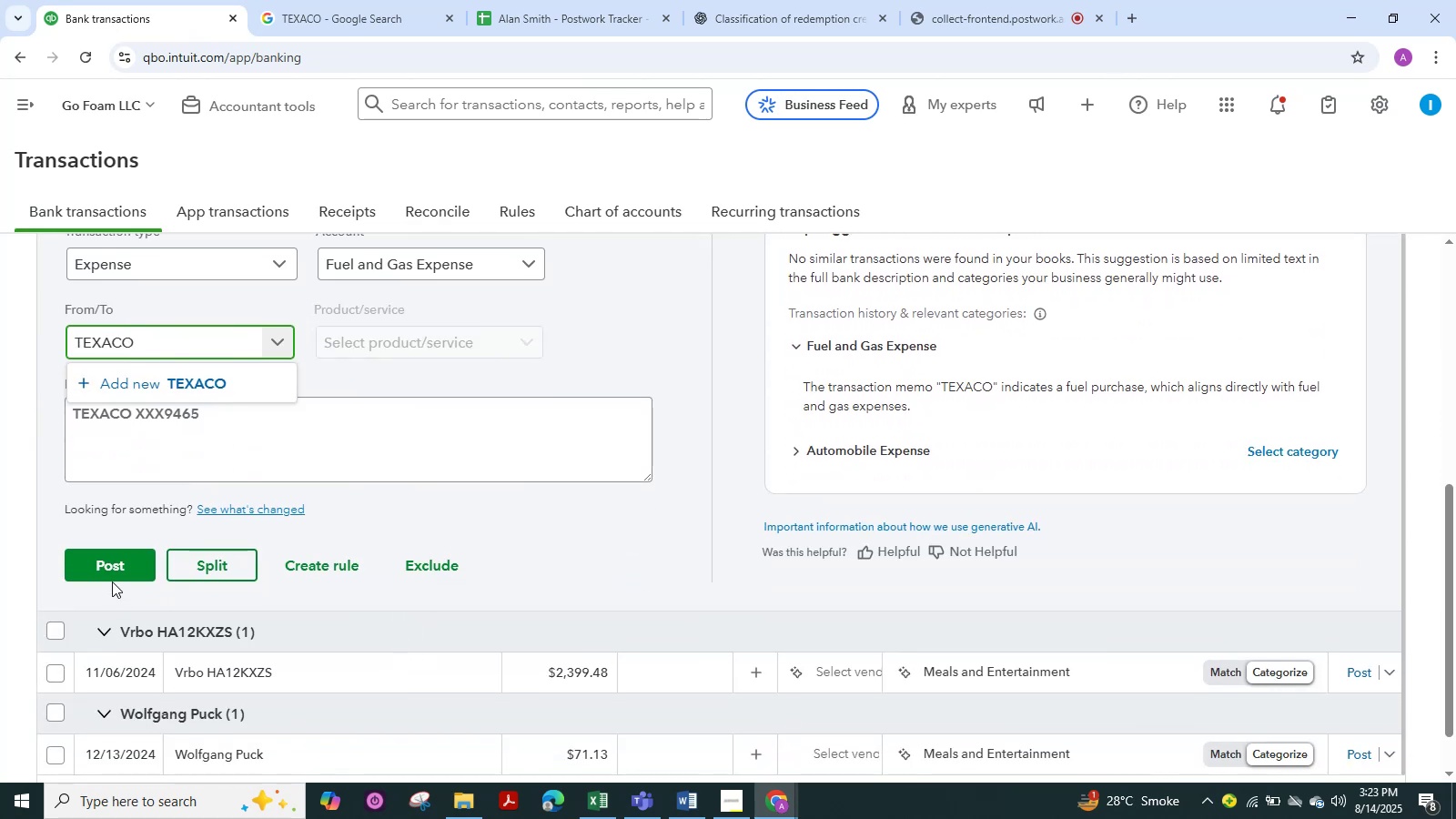 
left_click([96, 564])
 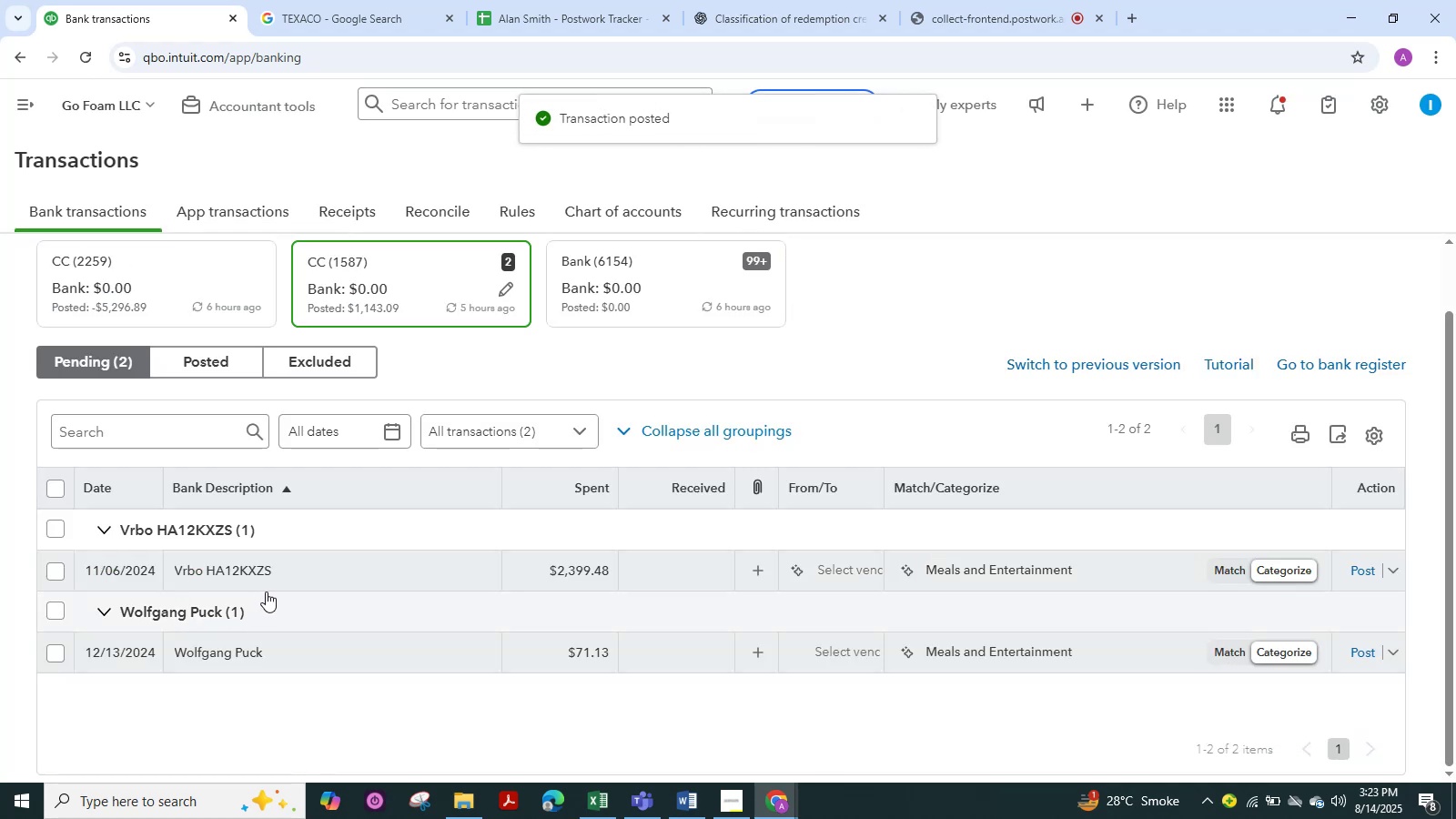 
left_click([255, 570])
 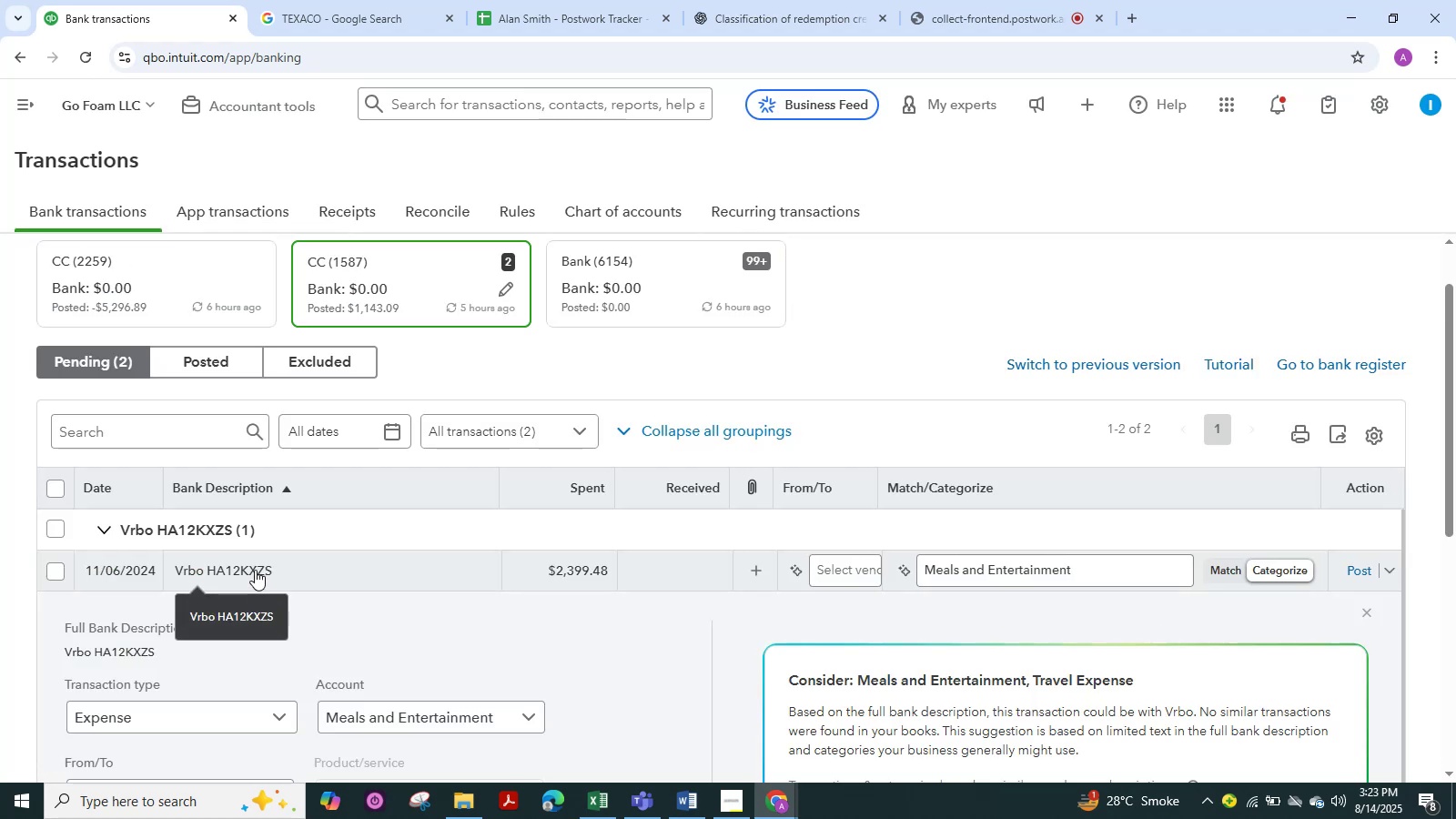 
scroll: coordinate [197, 622], scroll_direction: down, amount: 3.0
 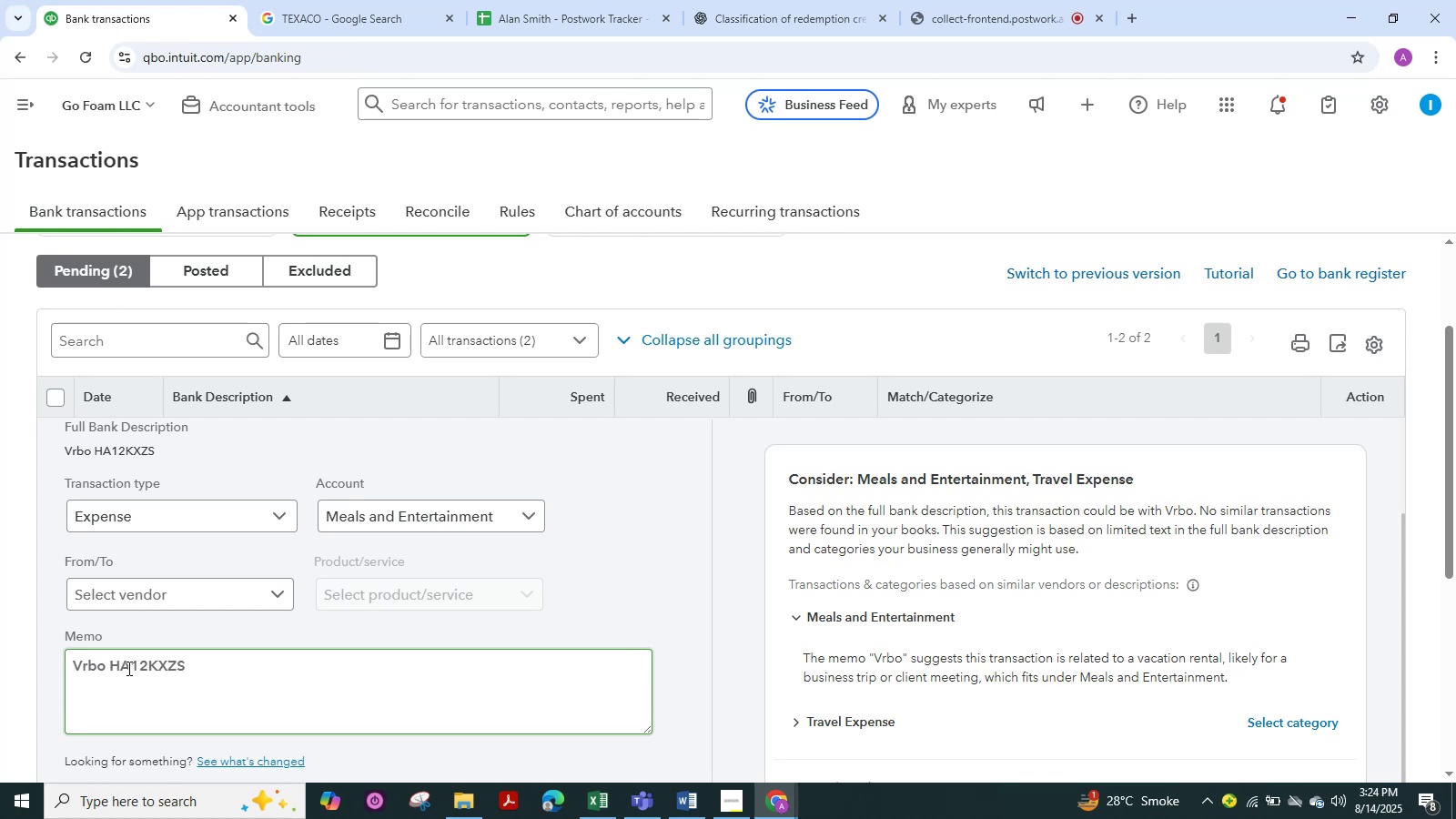 
left_click_drag(start_coordinate=[131, 670], to_coordinate=[55, 662])
 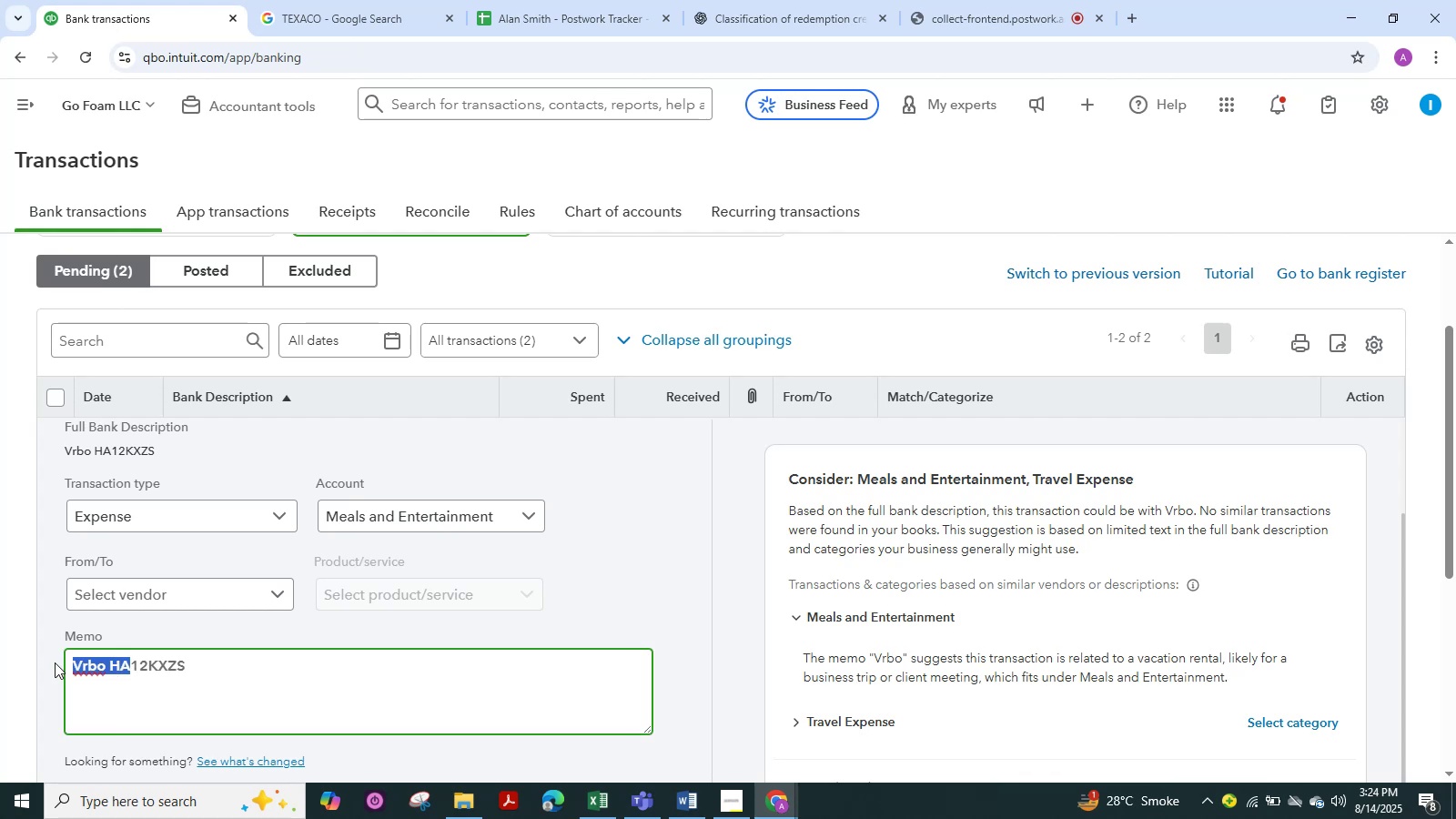 
key(Control+C)
 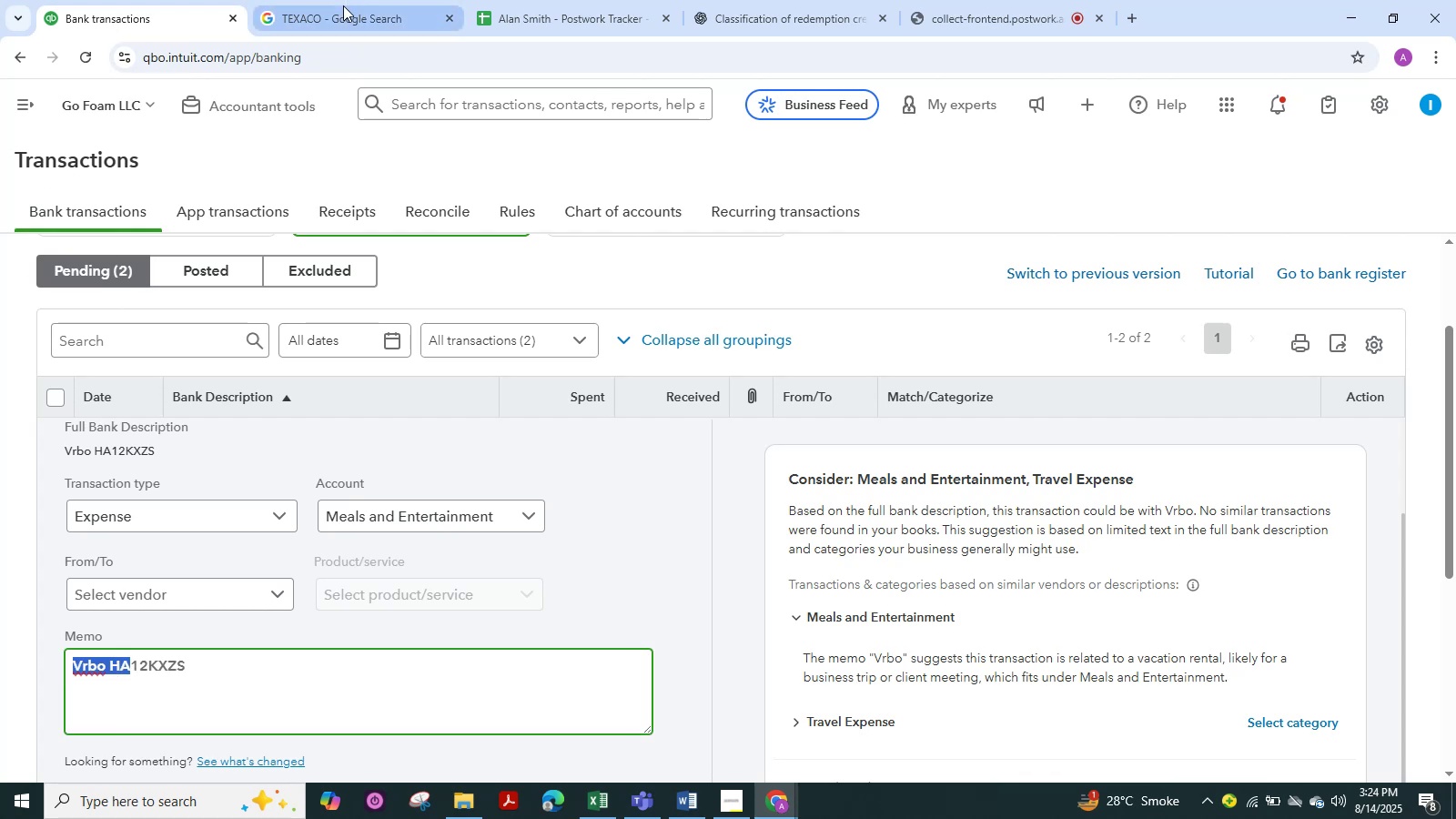 
left_click([378, 5])
 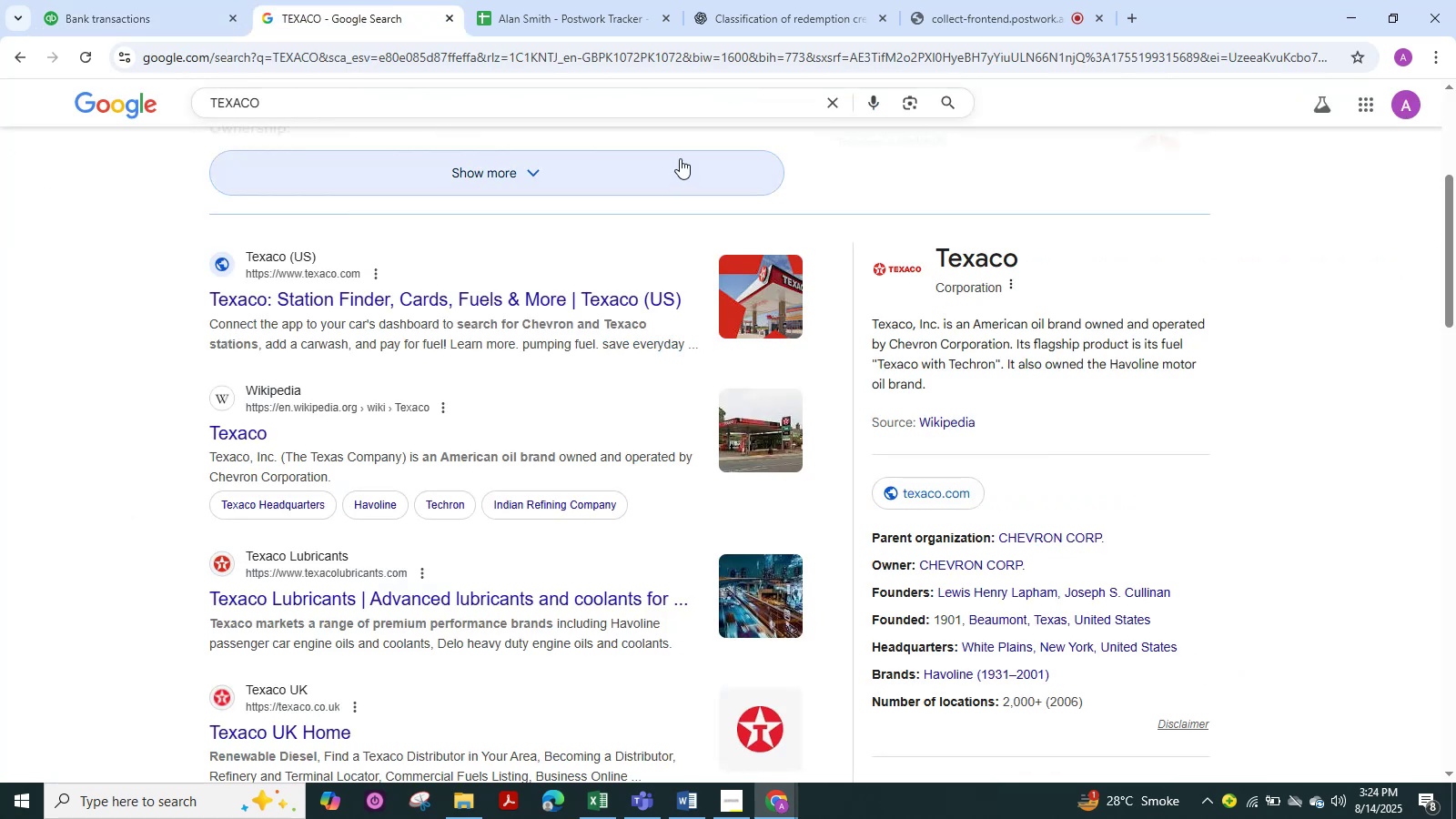 
scroll: coordinate [795, 235], scroll_direction: up, amount: 8.0
 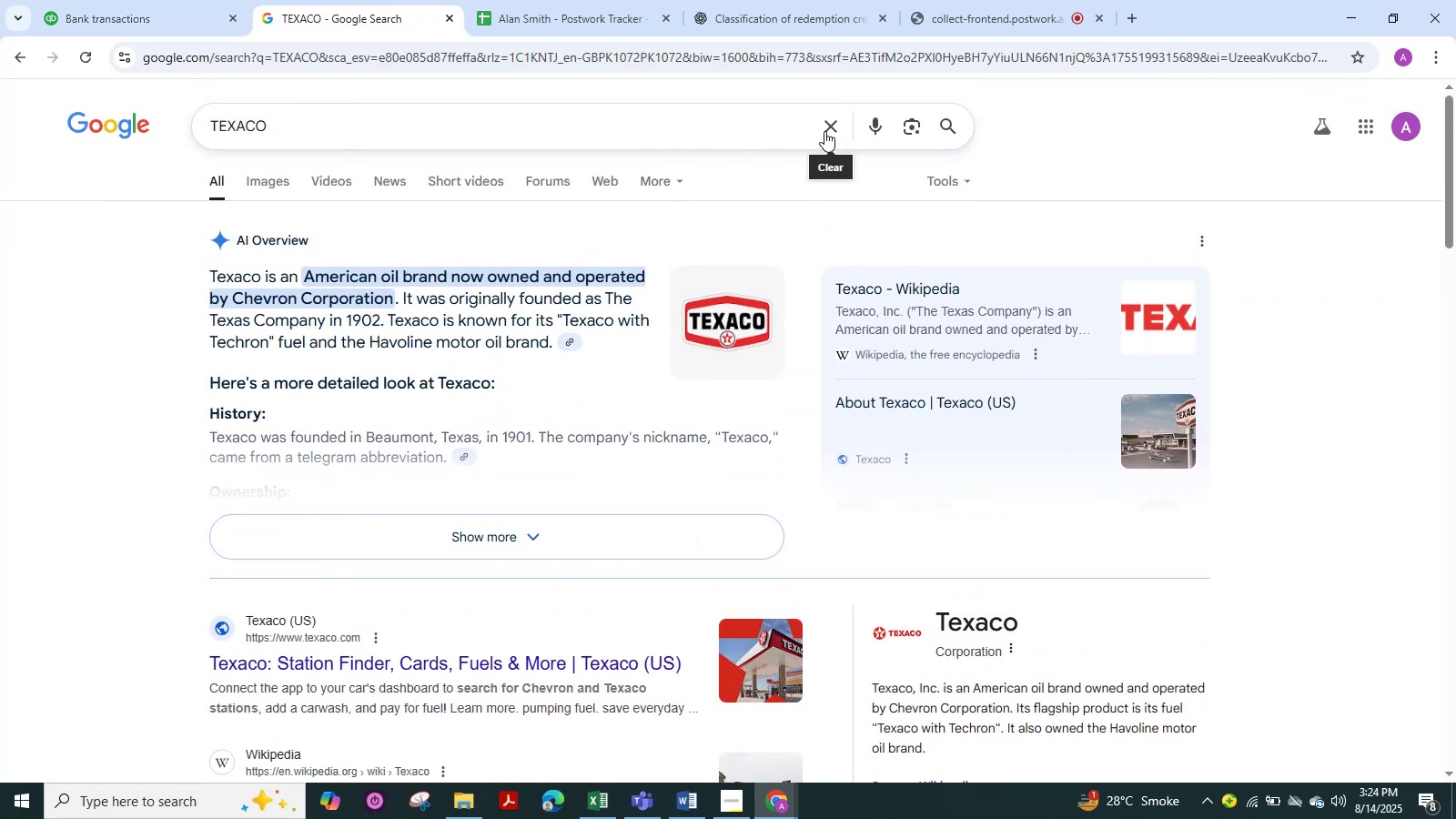 
left_click([832, 127])
 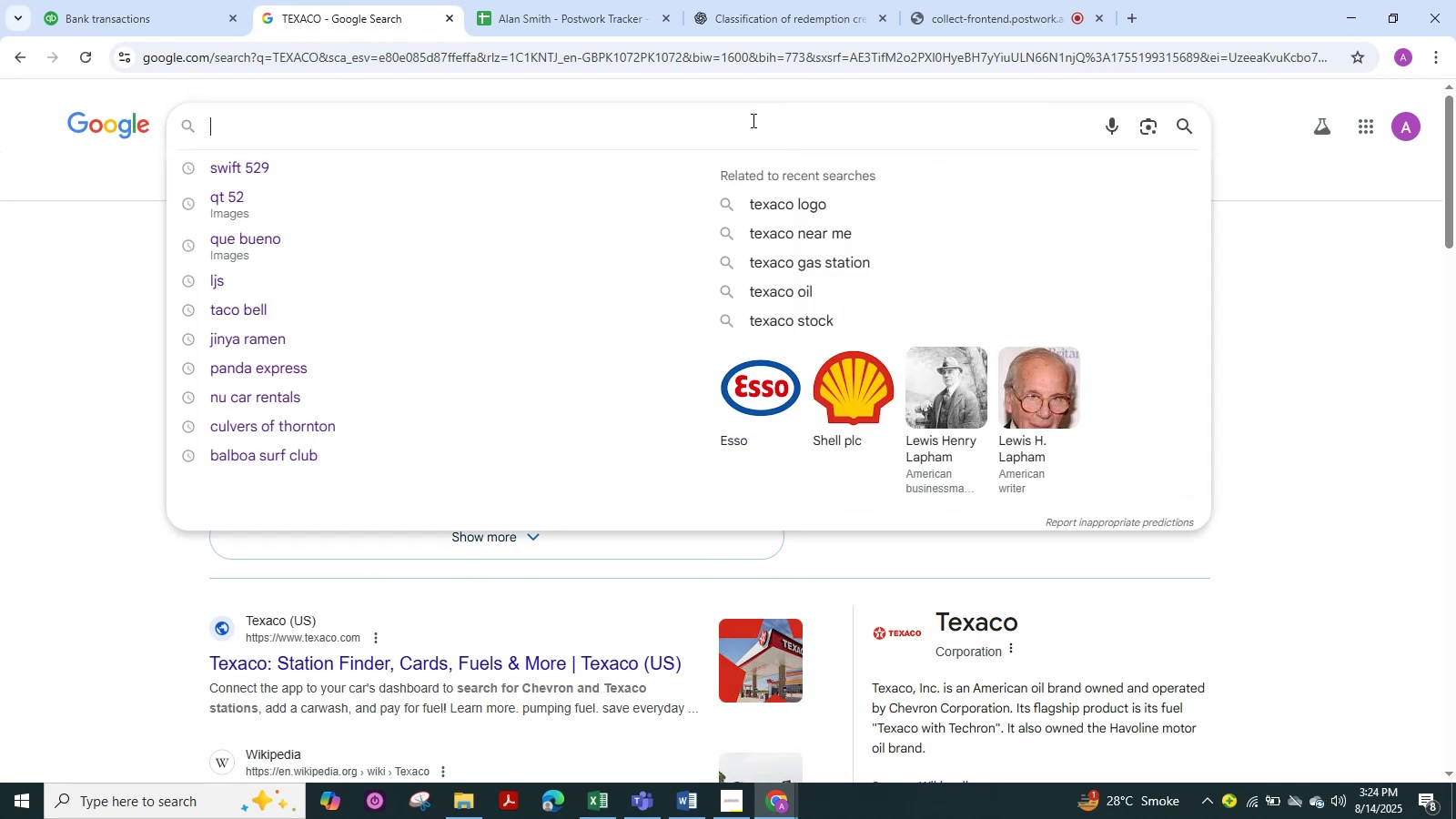 
left_click([752, 120])
 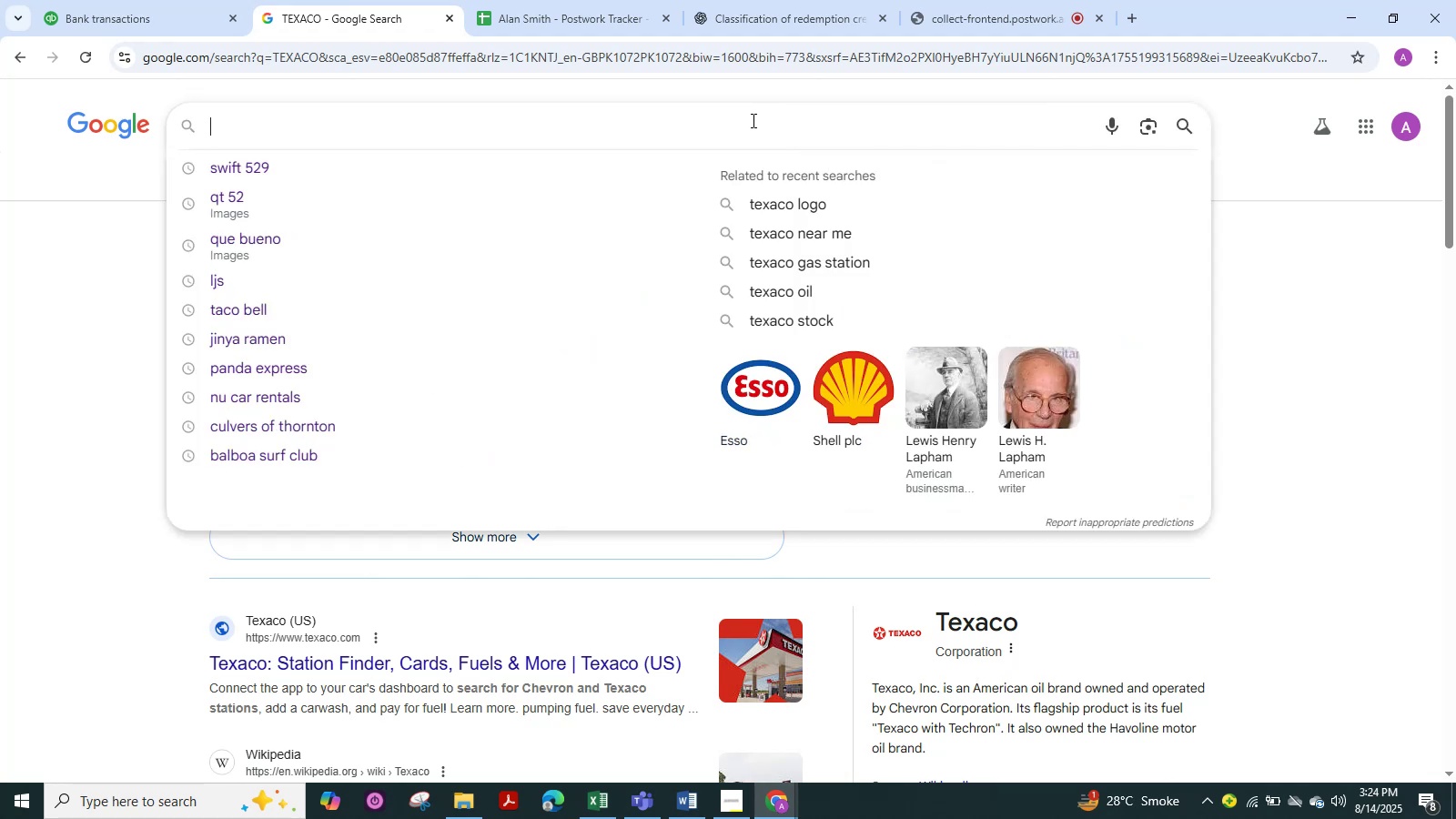 
key(Control+V)
 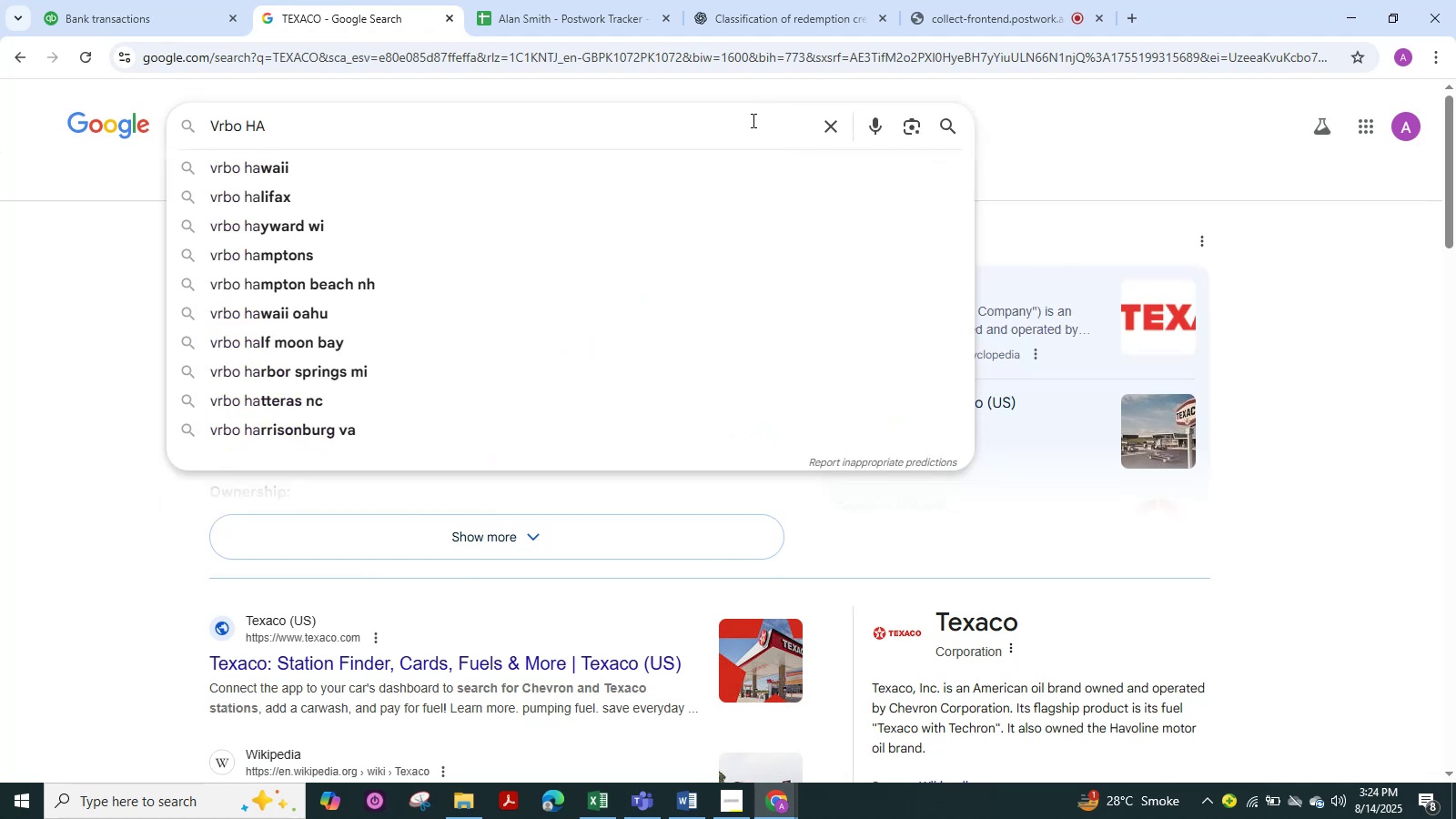 
key(NumpadEnter)
 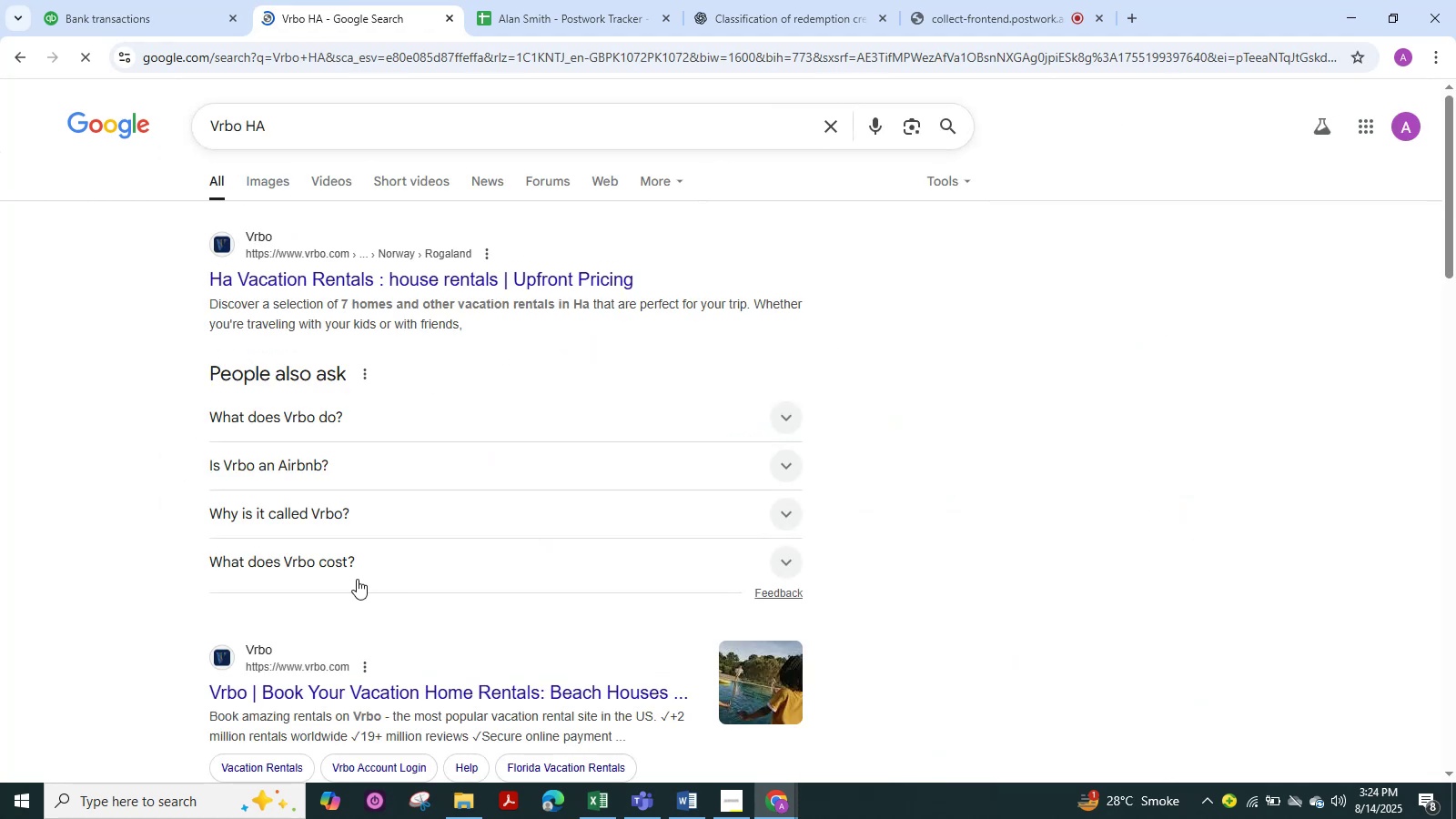 
scroll: coordinate [317, 379], scroll_direction: up, amount: 1.0
 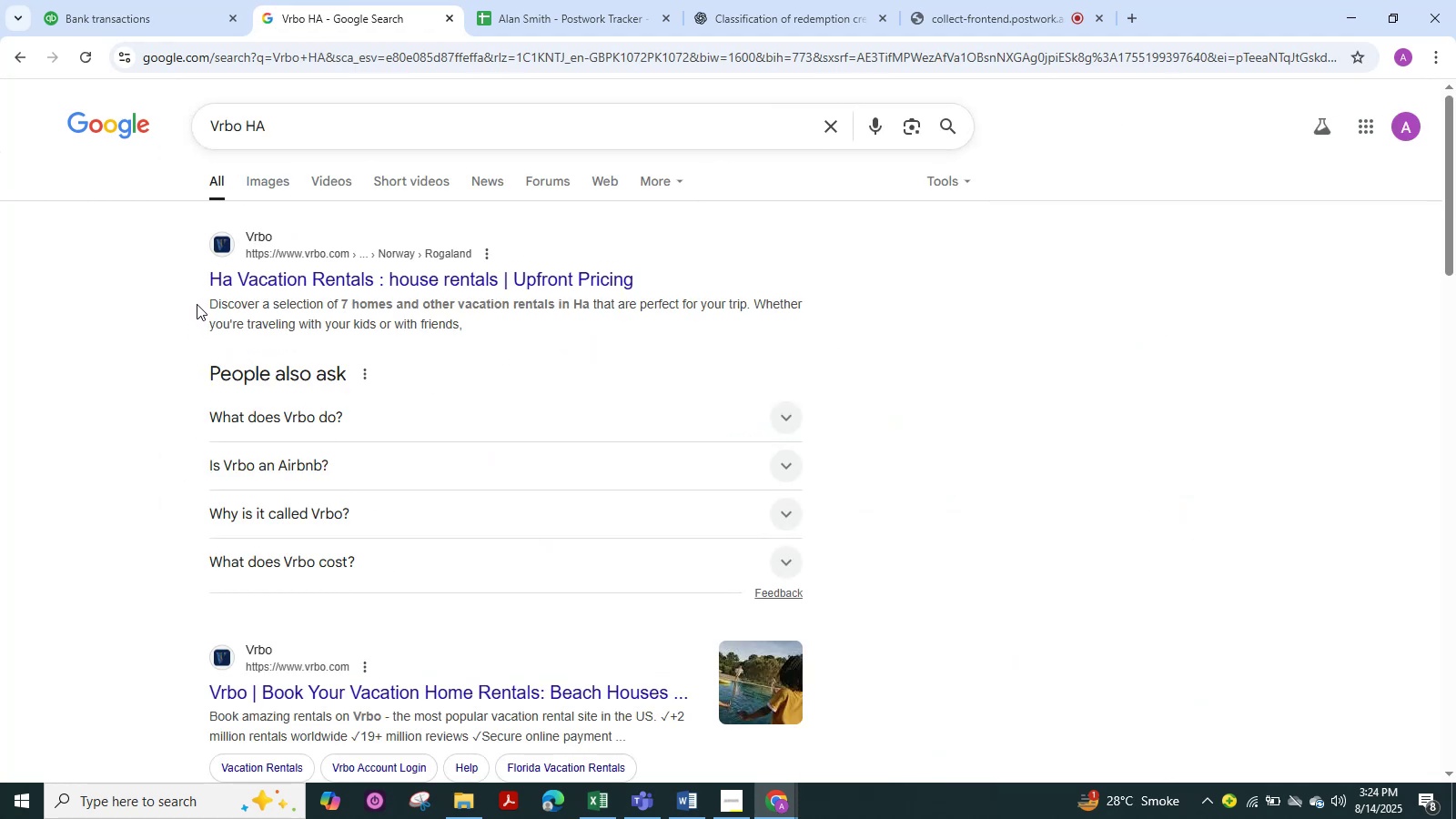 
left_click_drag(start_coordinate=[197, 281], to_coordinate=[0, 324])
 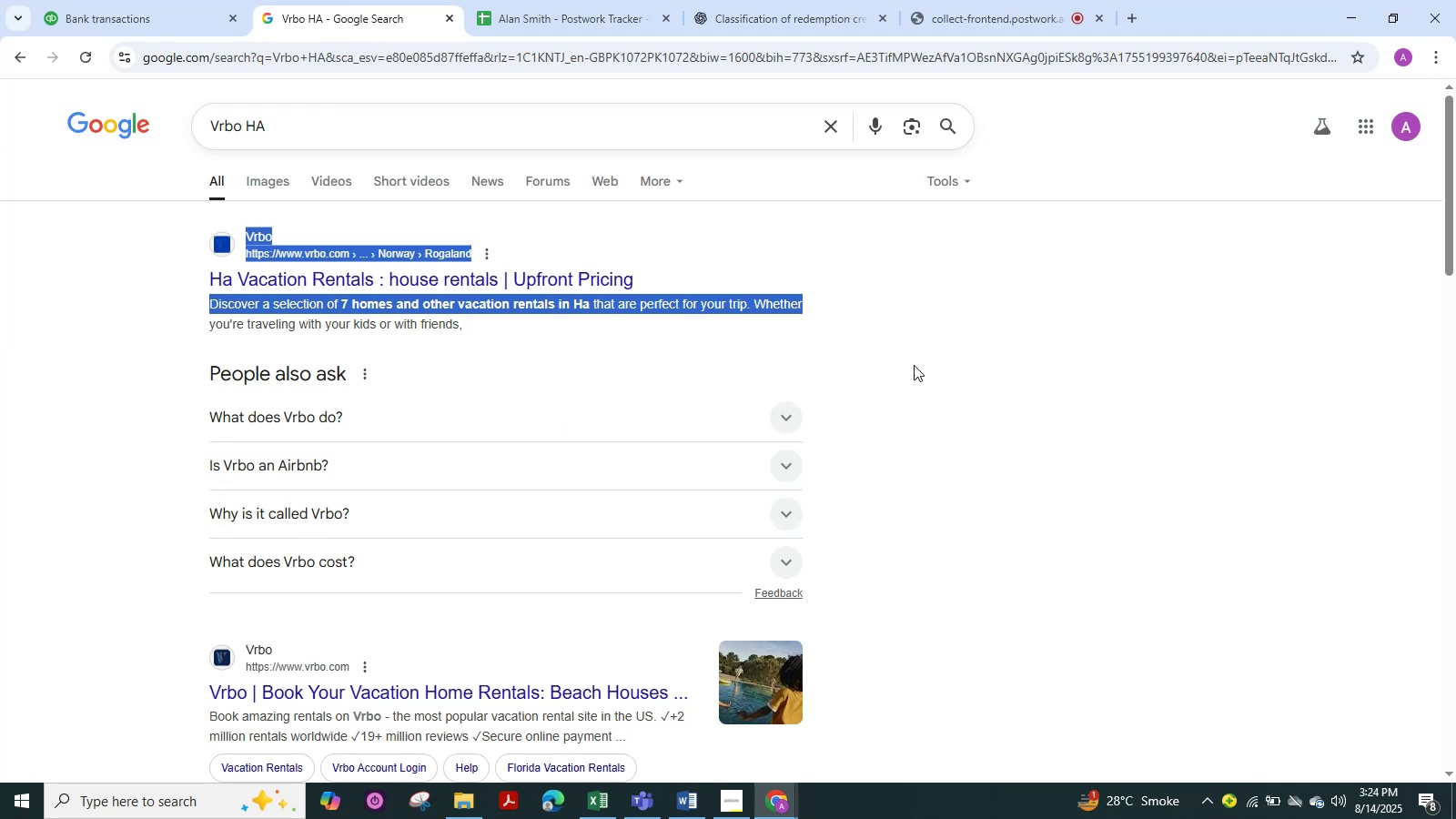 
left_click([1081, 379])
 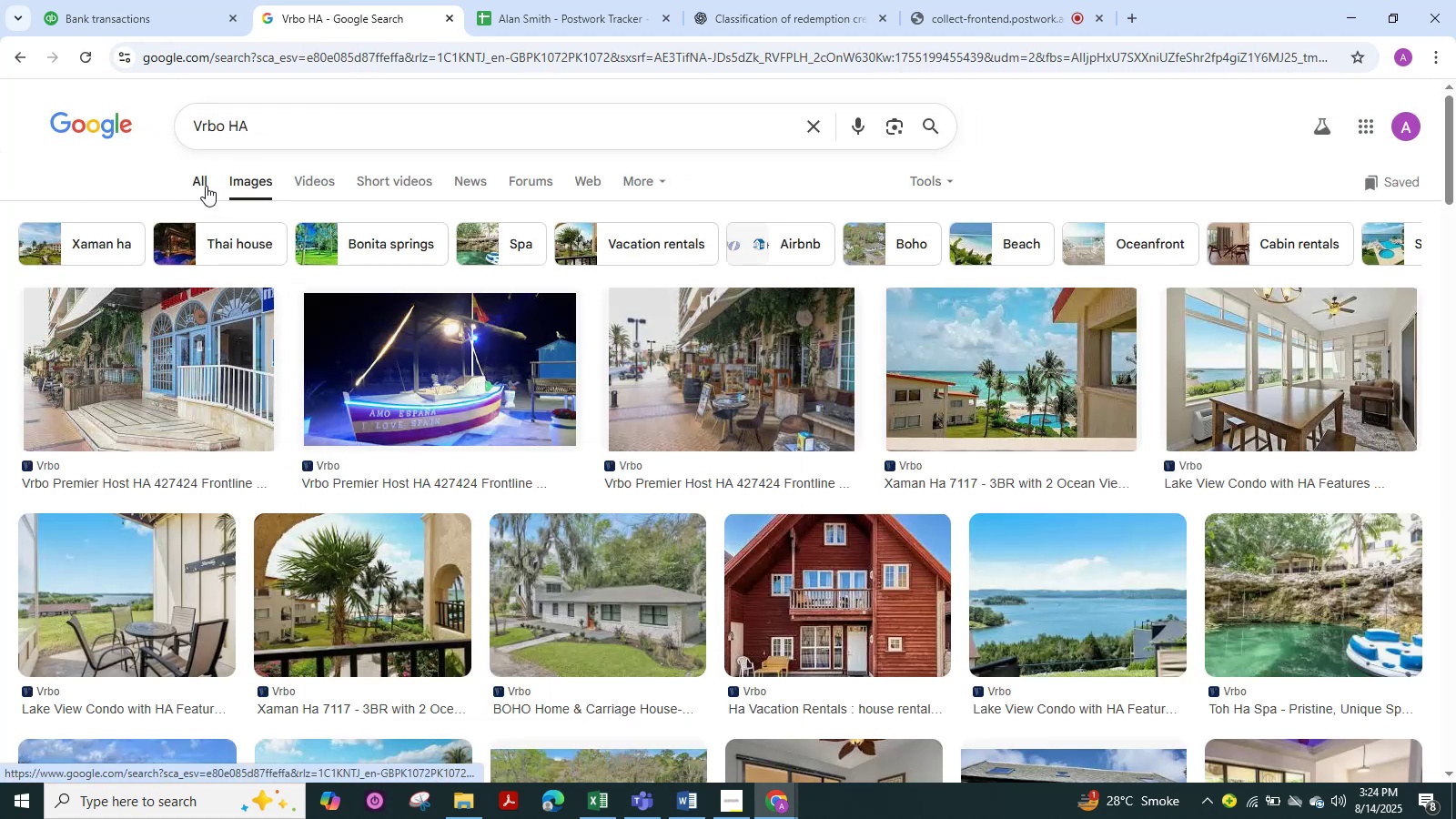 
wait(5.21)
 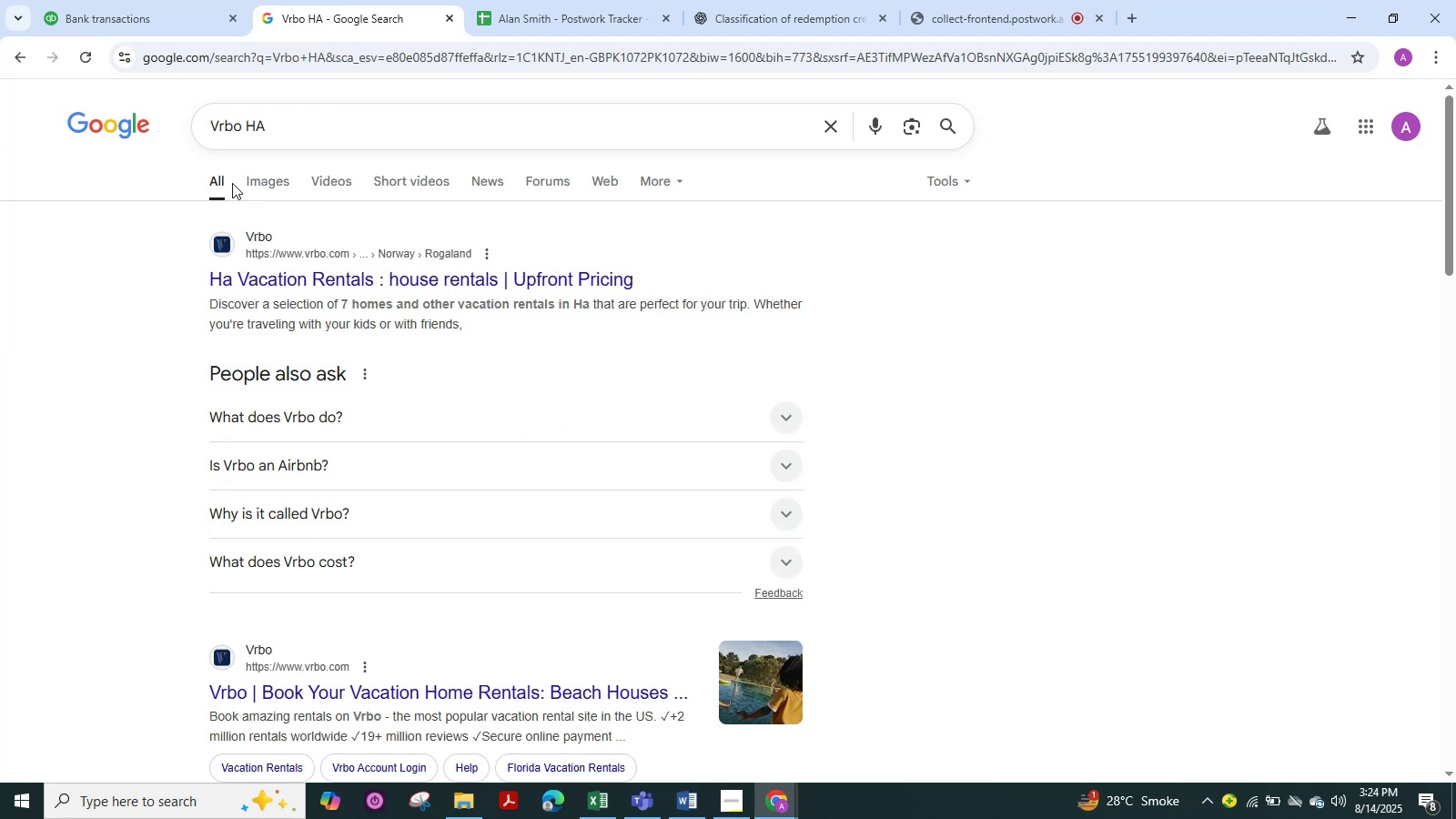 
scroll: coordinate [407, 475], scroll_direction: down, amount: 4.0
 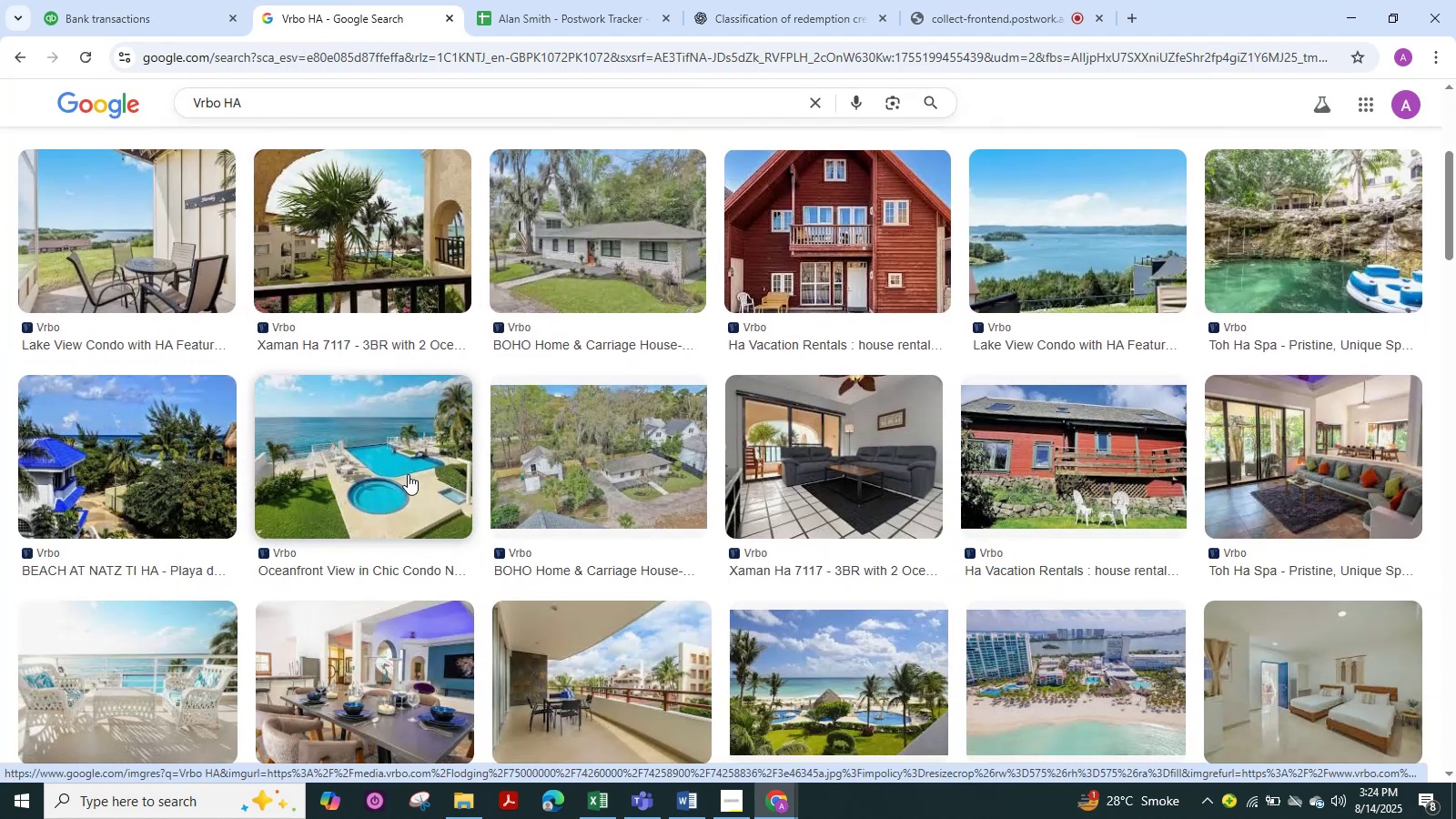 
scroll: coordinate [408, 474], scroll_direction: up, amount: 4.0
 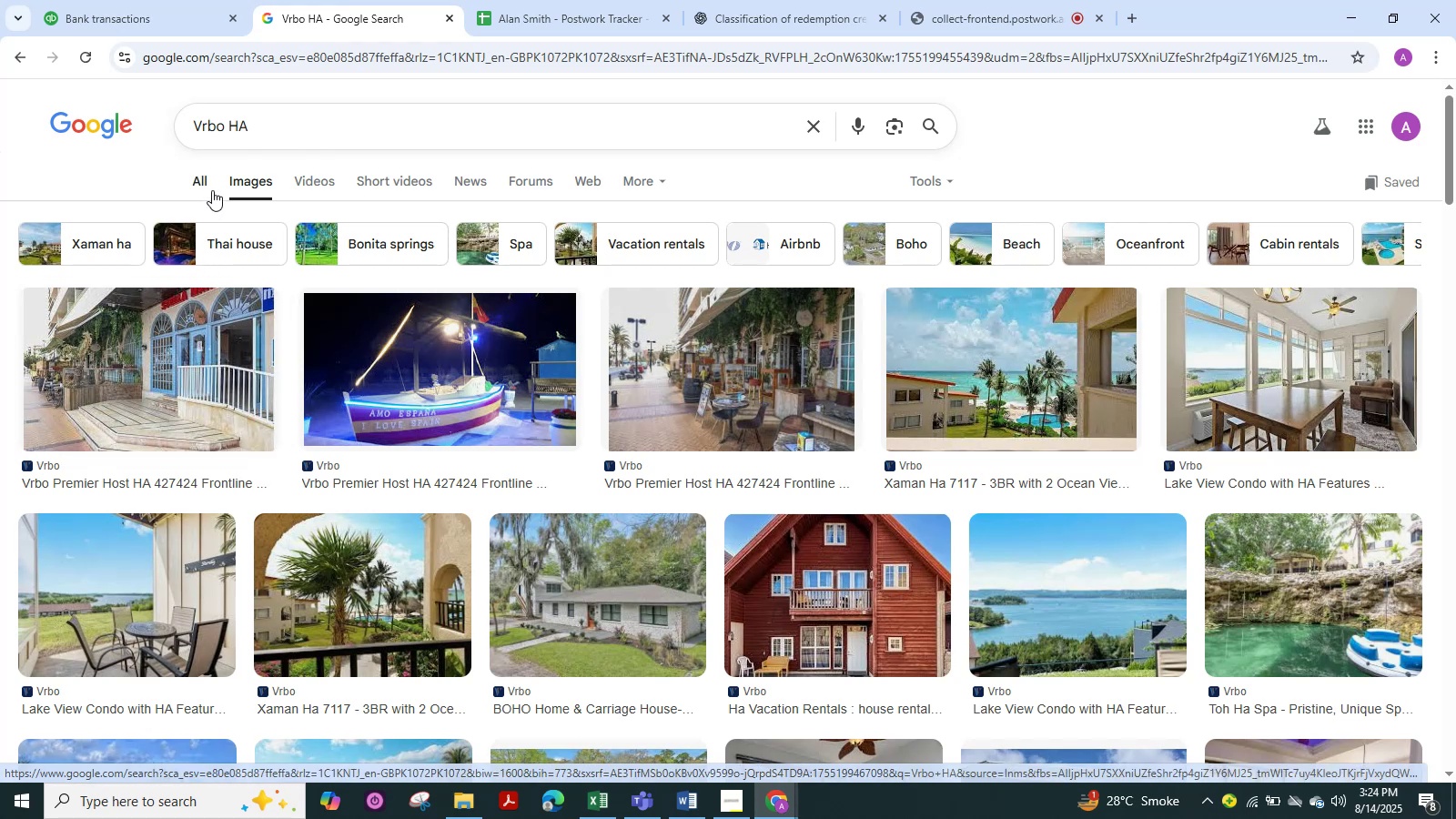 
left_click([199, 177])
 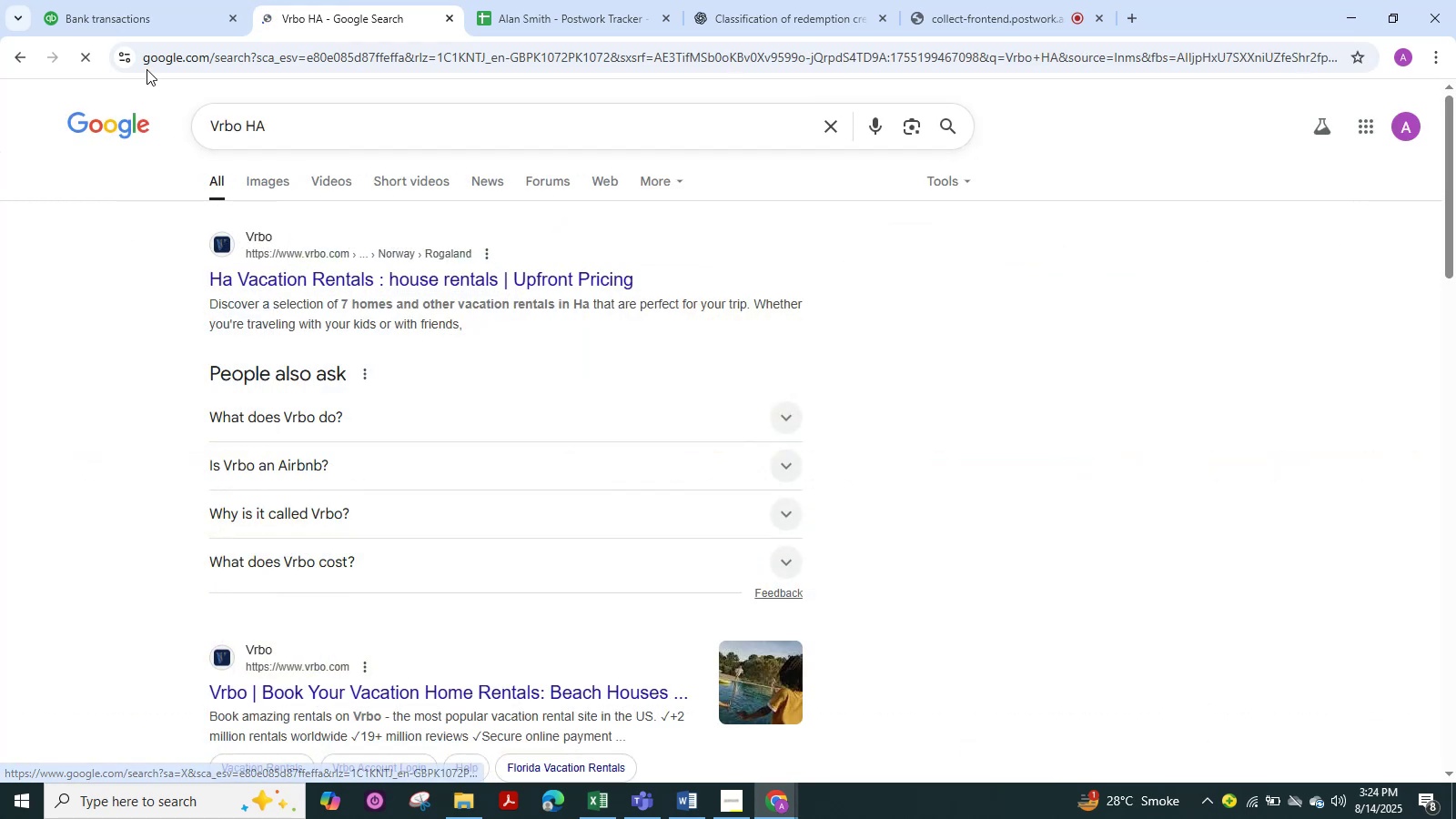 
left_click([136, 27])
 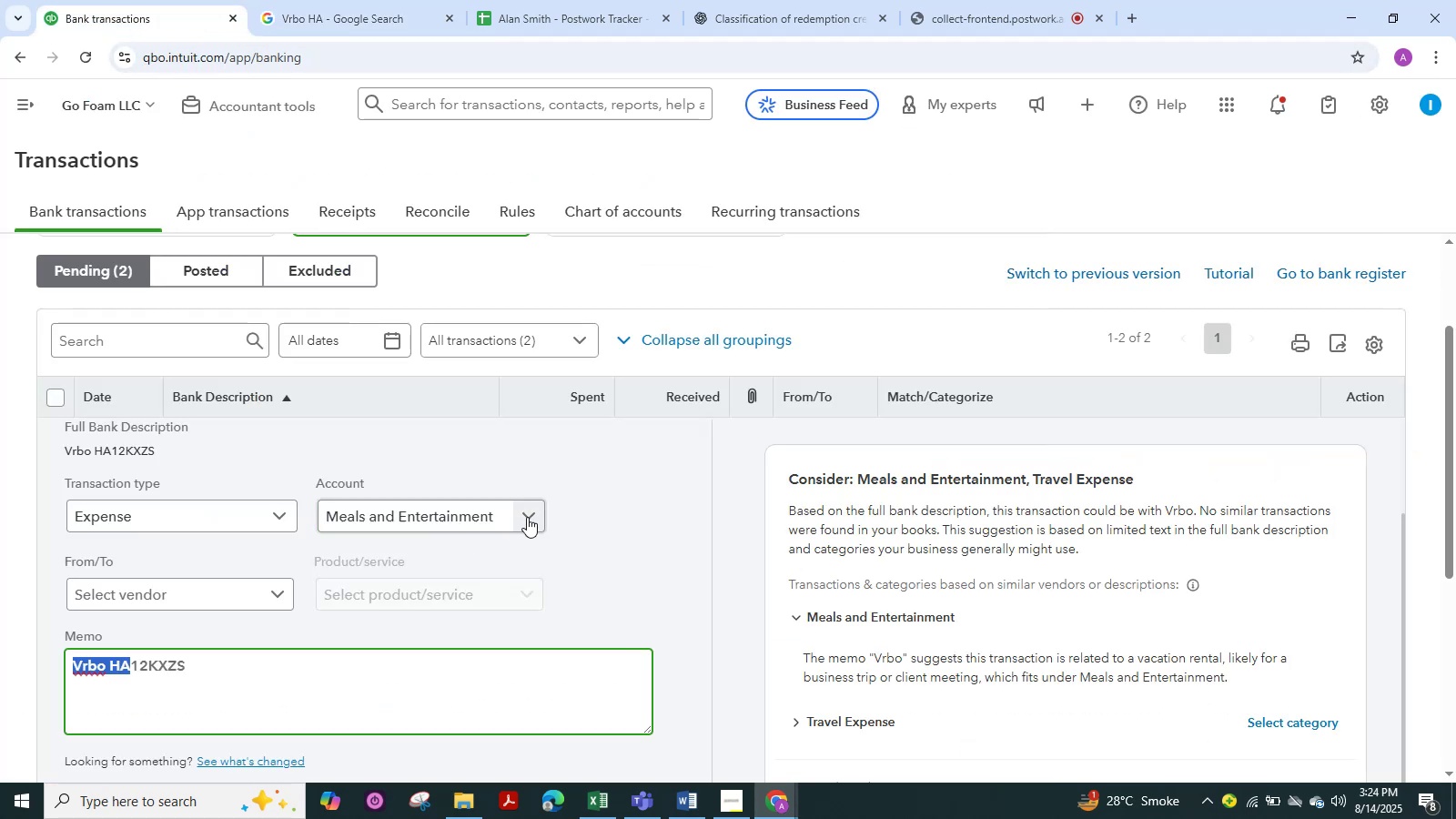 
left_click([524, 511])
 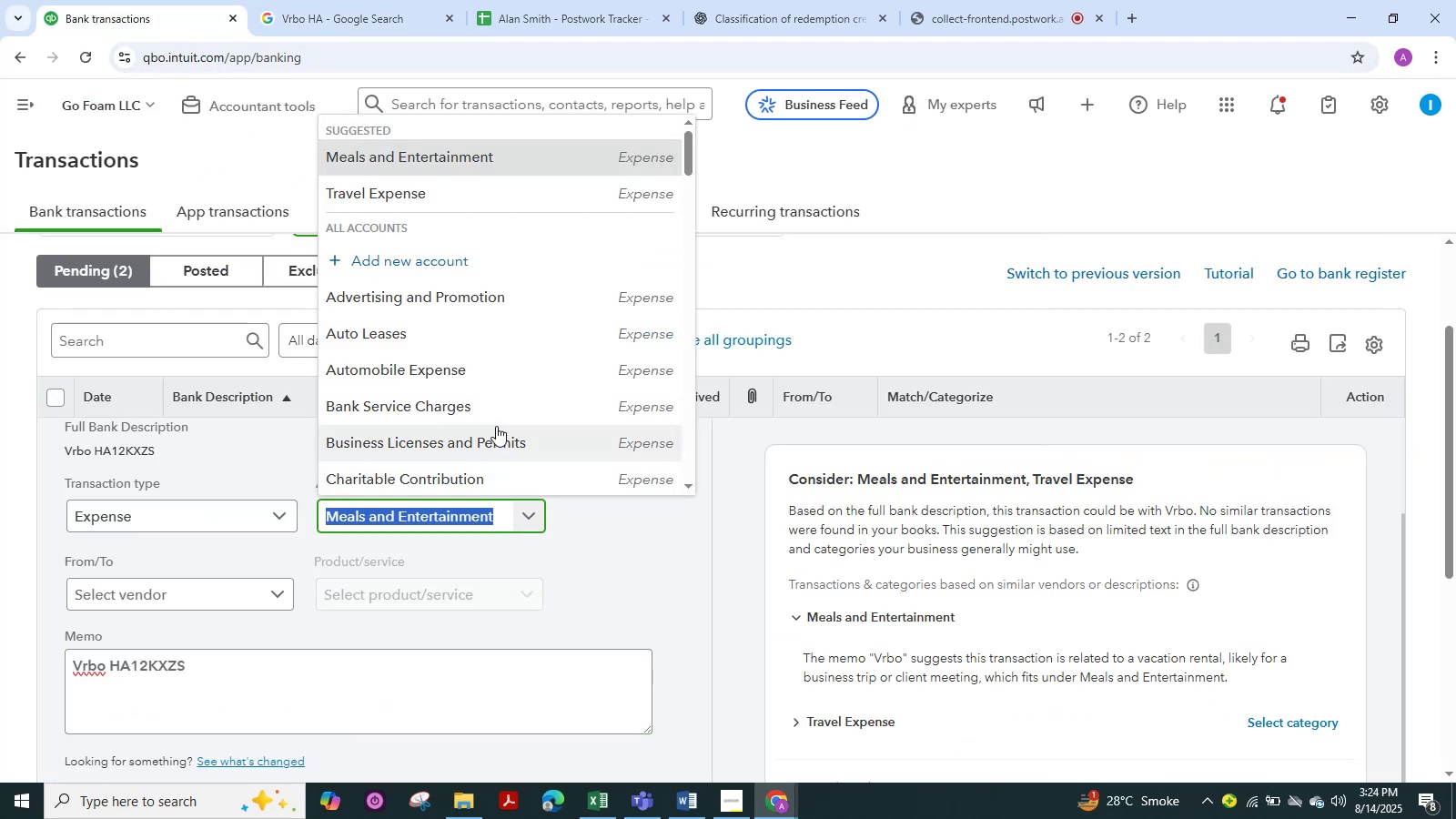 
scroll: coordinate [496, 417], scroll_direction: down, amount: 4.0
 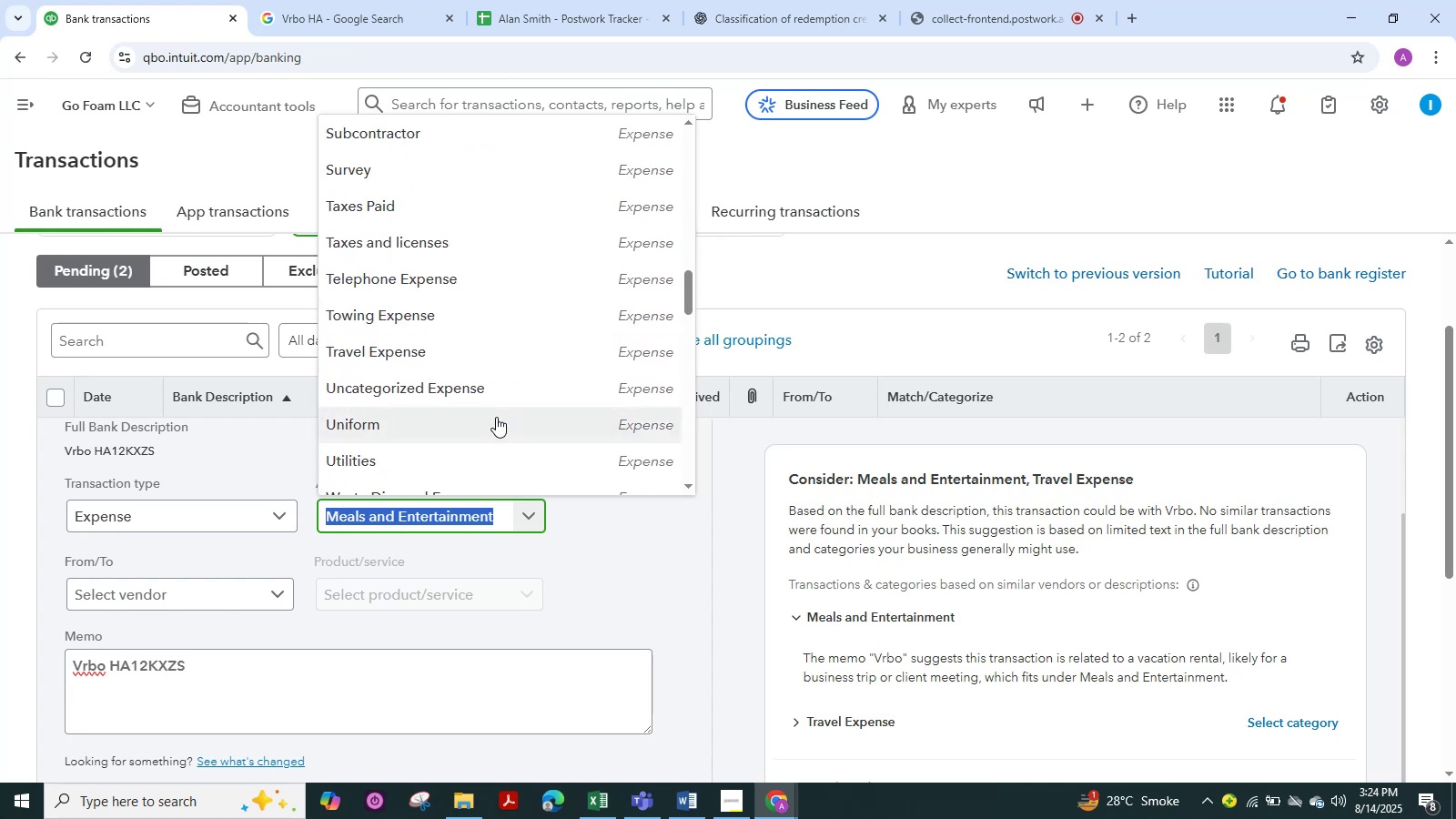 
scroll: coordinate [496, 417], scroll_direction: up, amount: 8.0
 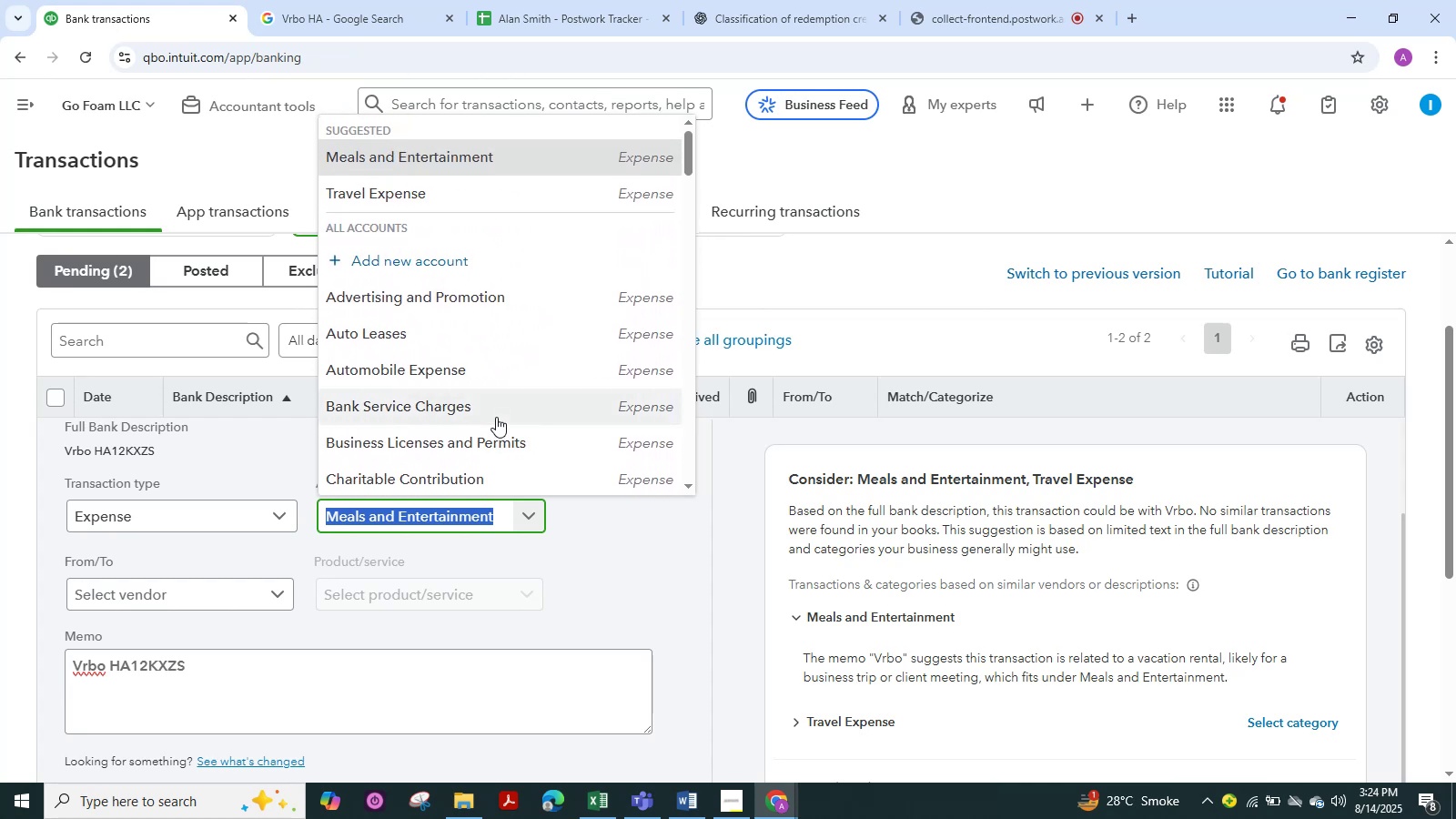 
scroll: coordinate [496, 417], scroll_direction: down, amount: 1.0
 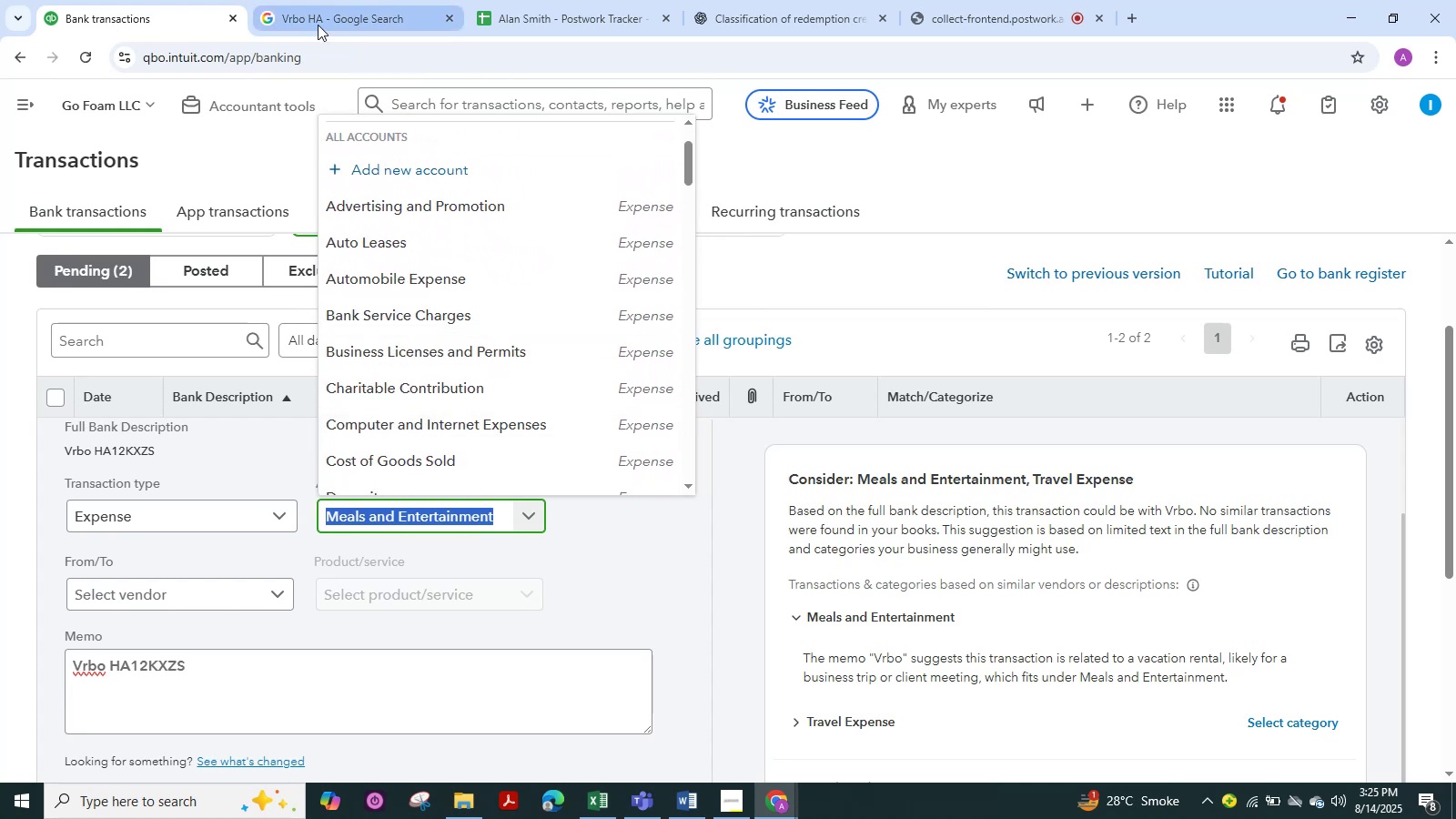 
left_click([318, 17])
 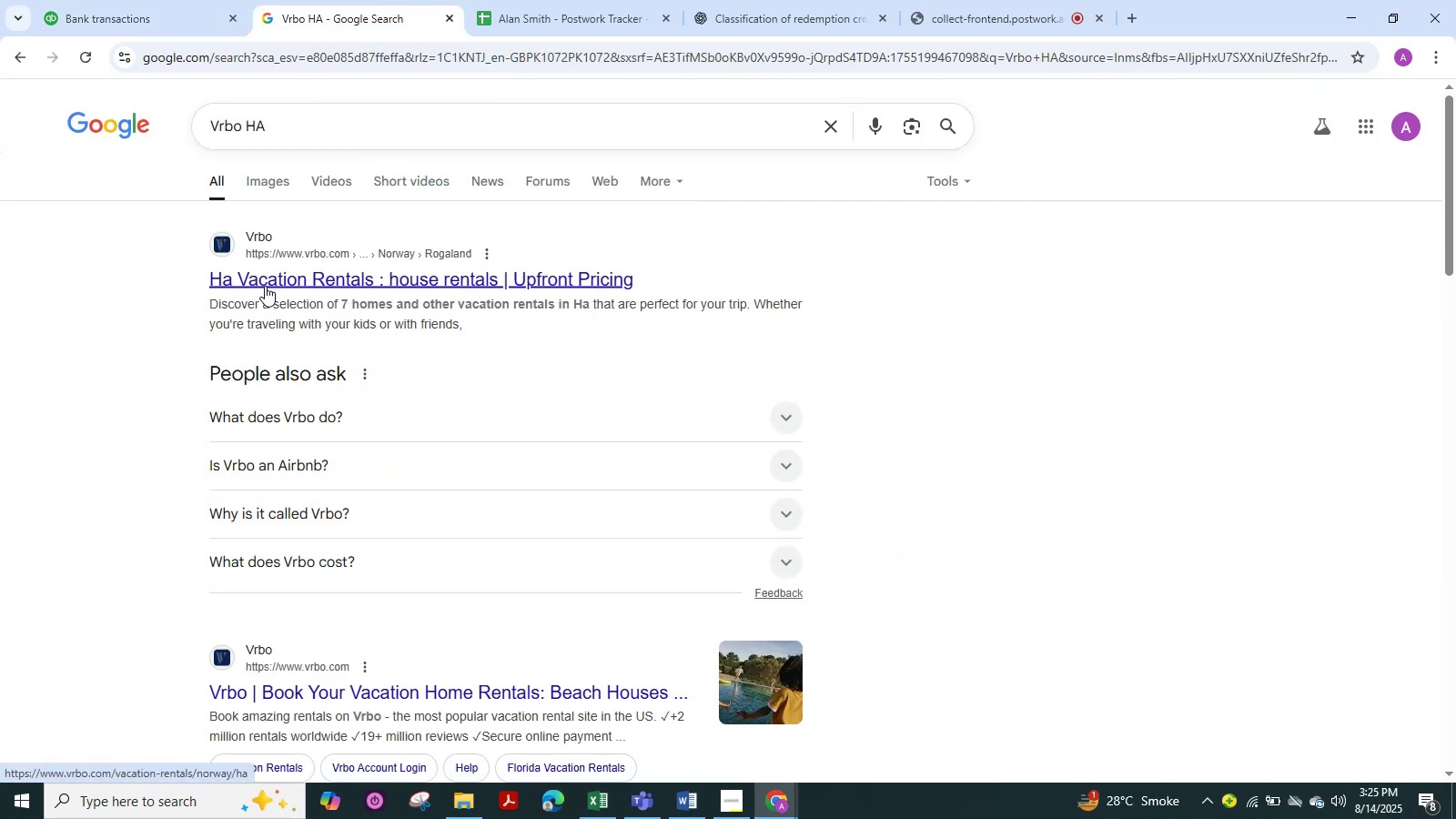 
wait(10.07)
 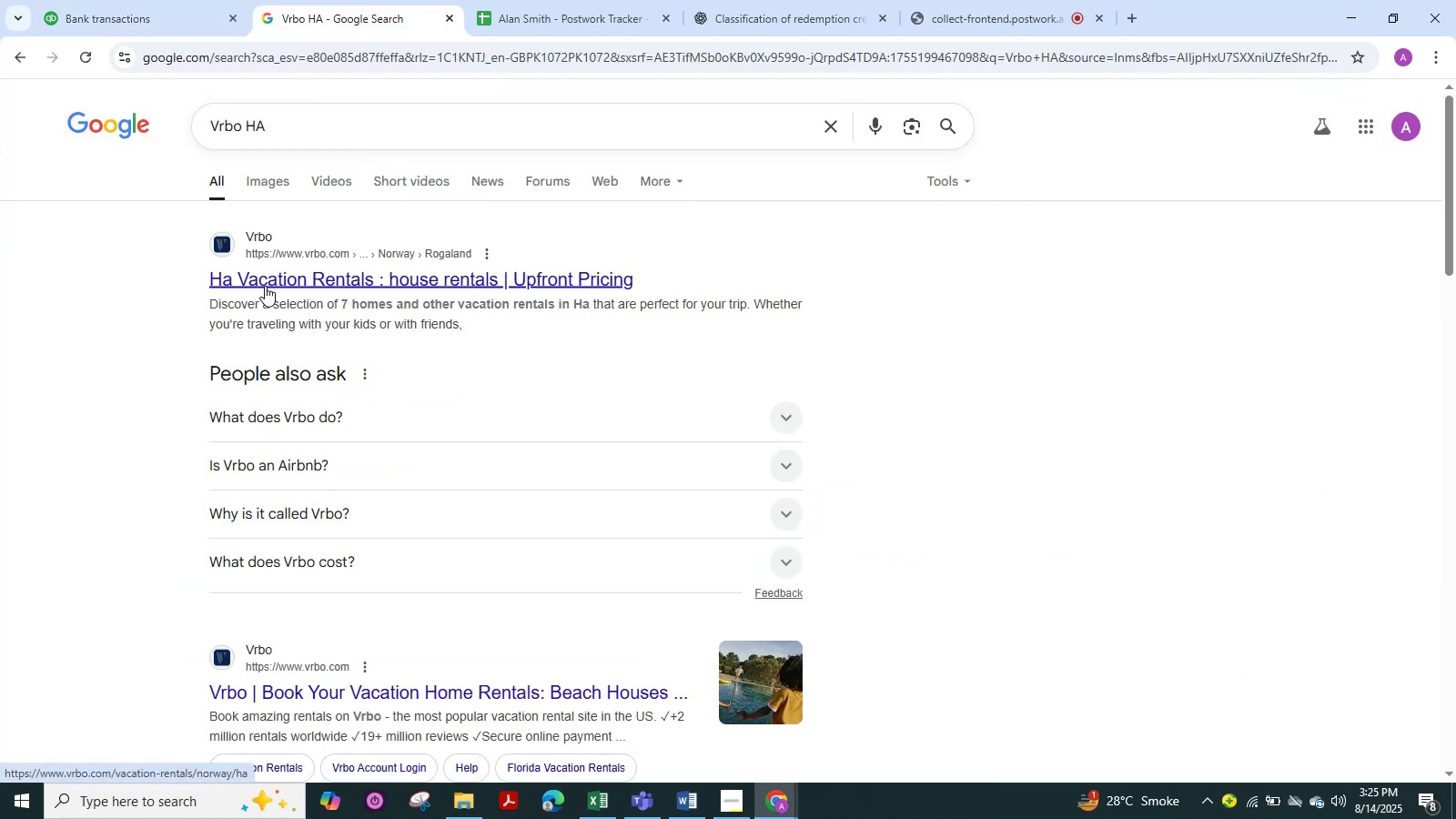 
left_click([101, 27])
 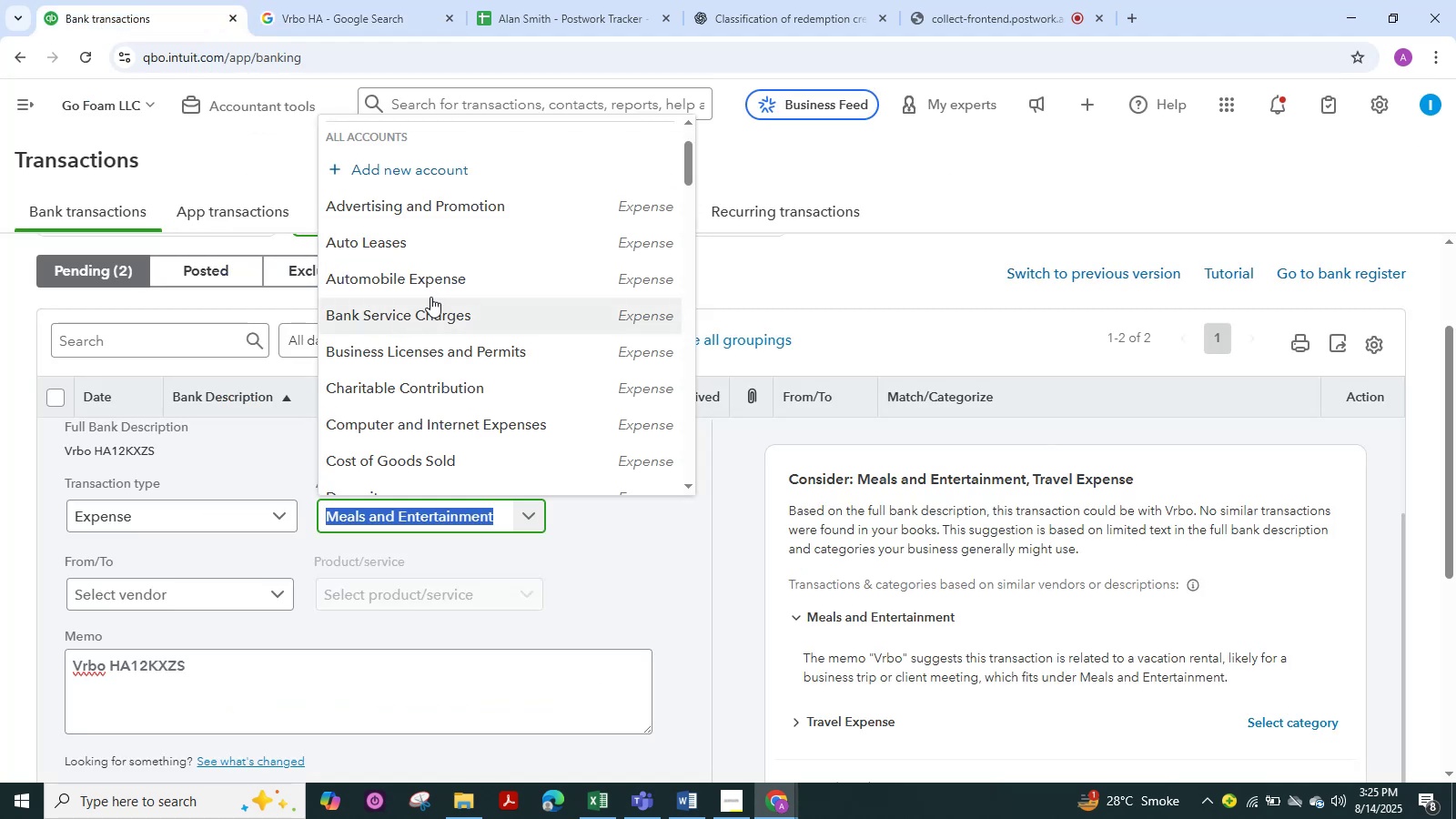 
scroll: coordinate [436, 289], scroll_direction: up, amount: 2.0
 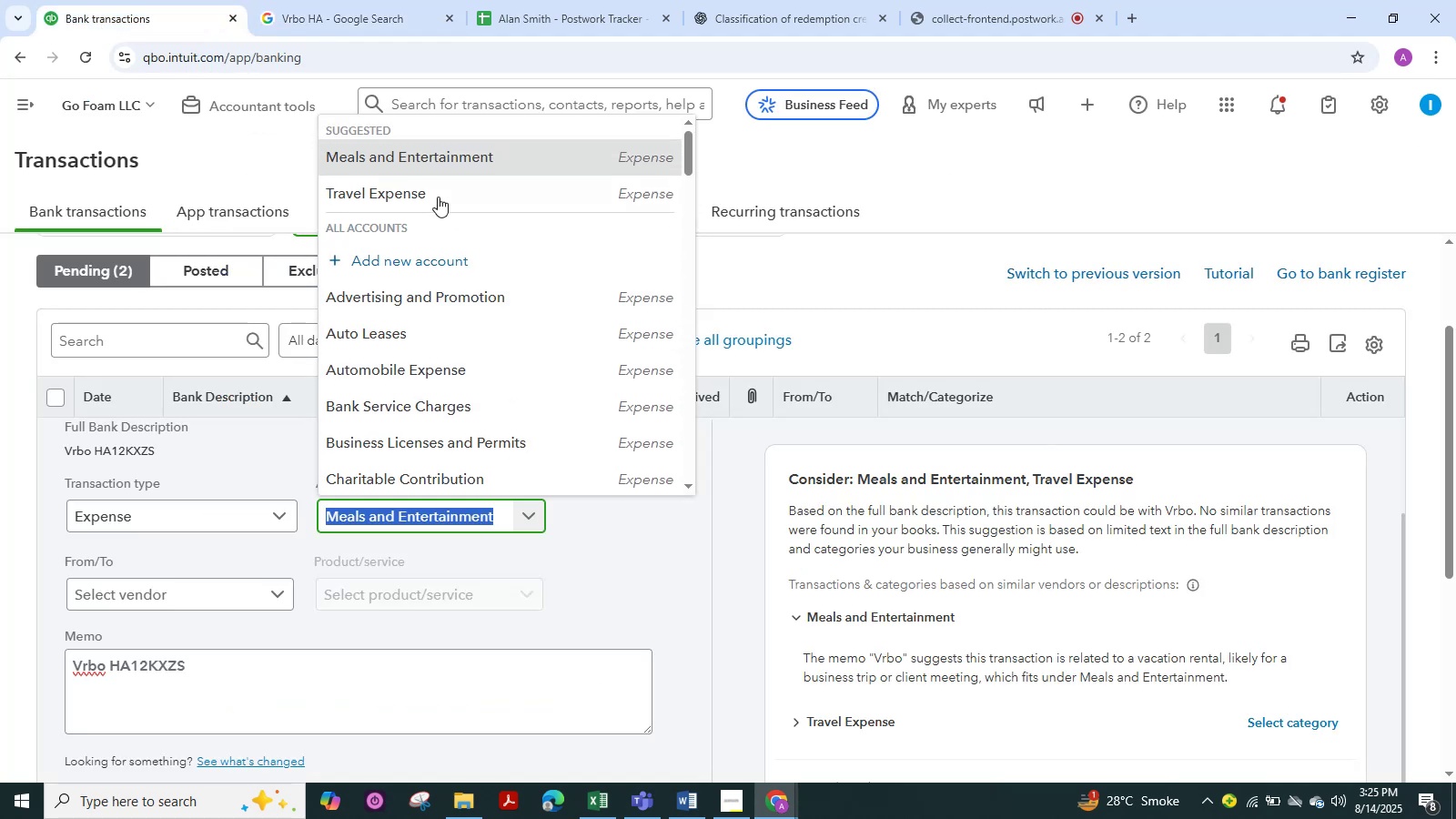 
left_click([438, 197])
 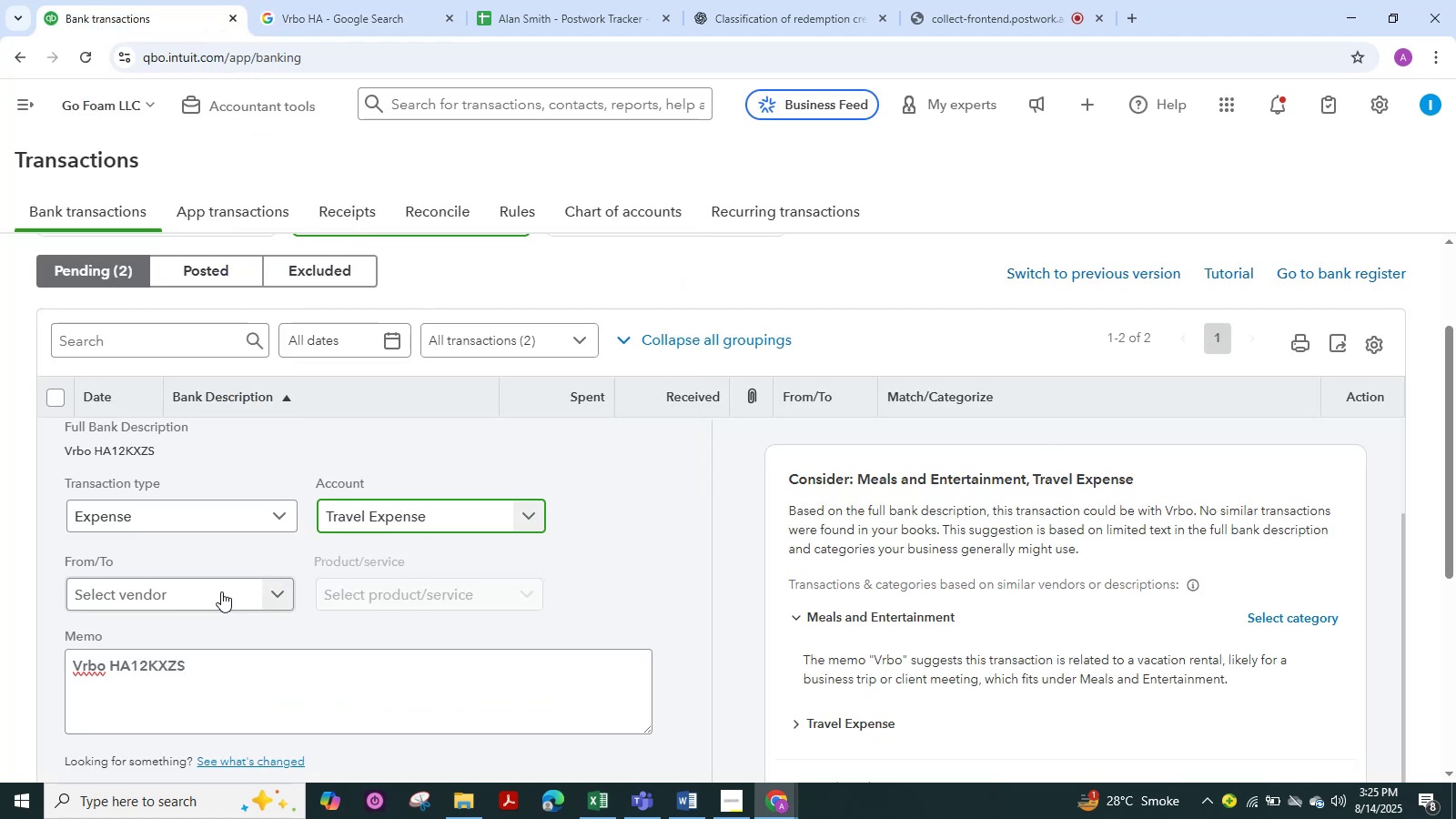 
left_click([202, 597])
 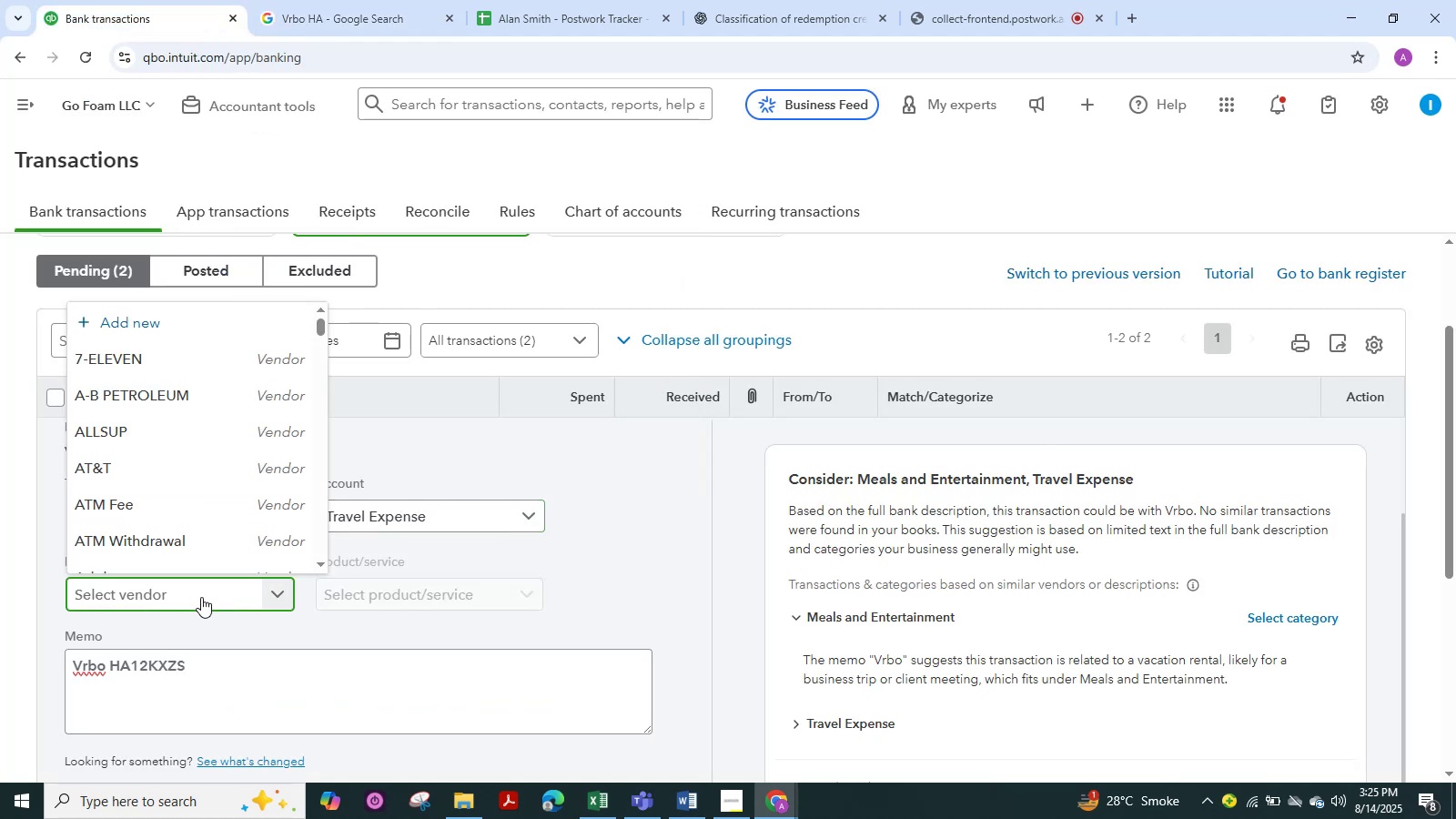 
key(Control+V)
 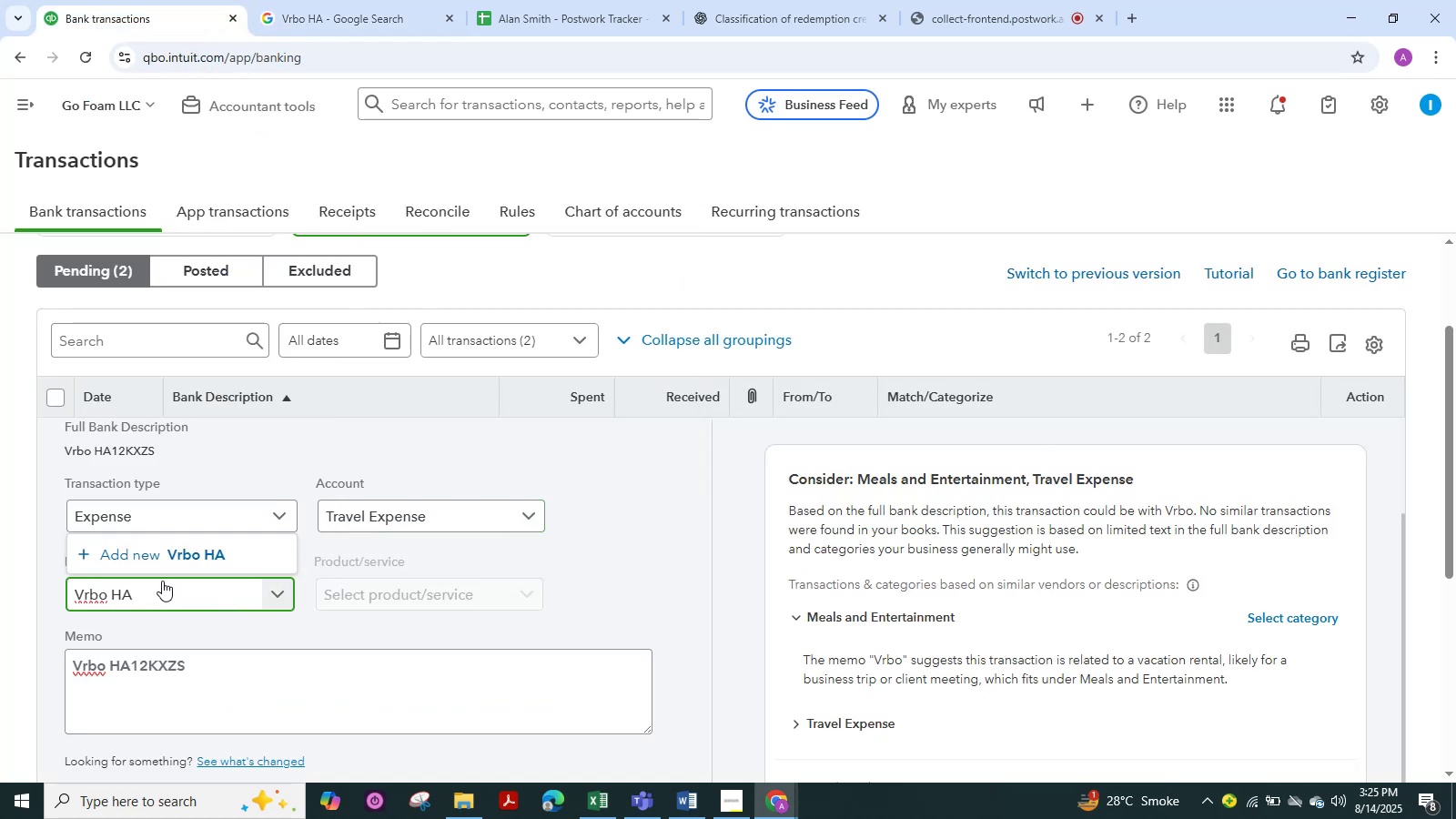 
scroll: coordinate [253, 652], scroll_direction: down, amount: 7.0
 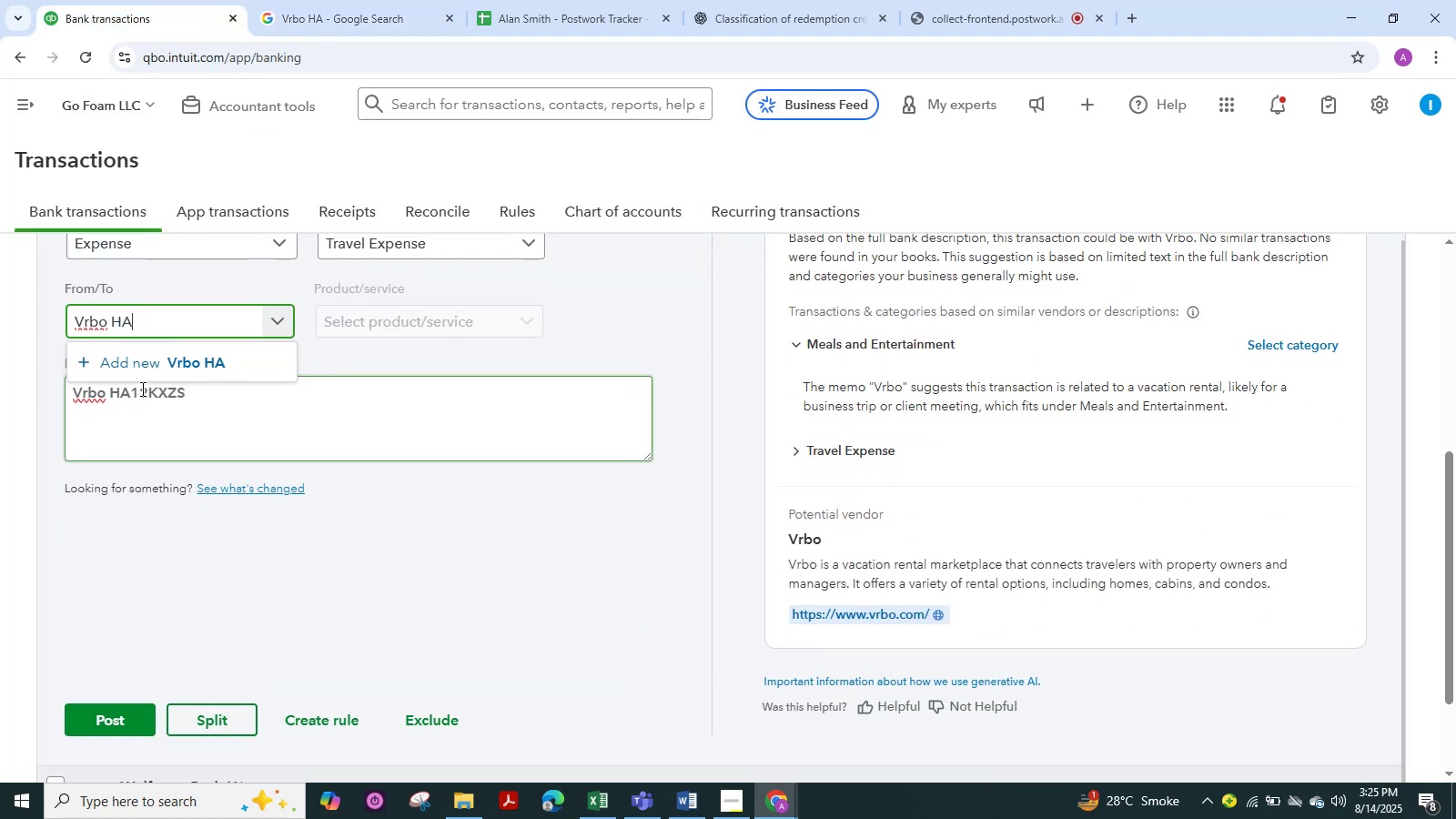 
left_click([143, 364])
 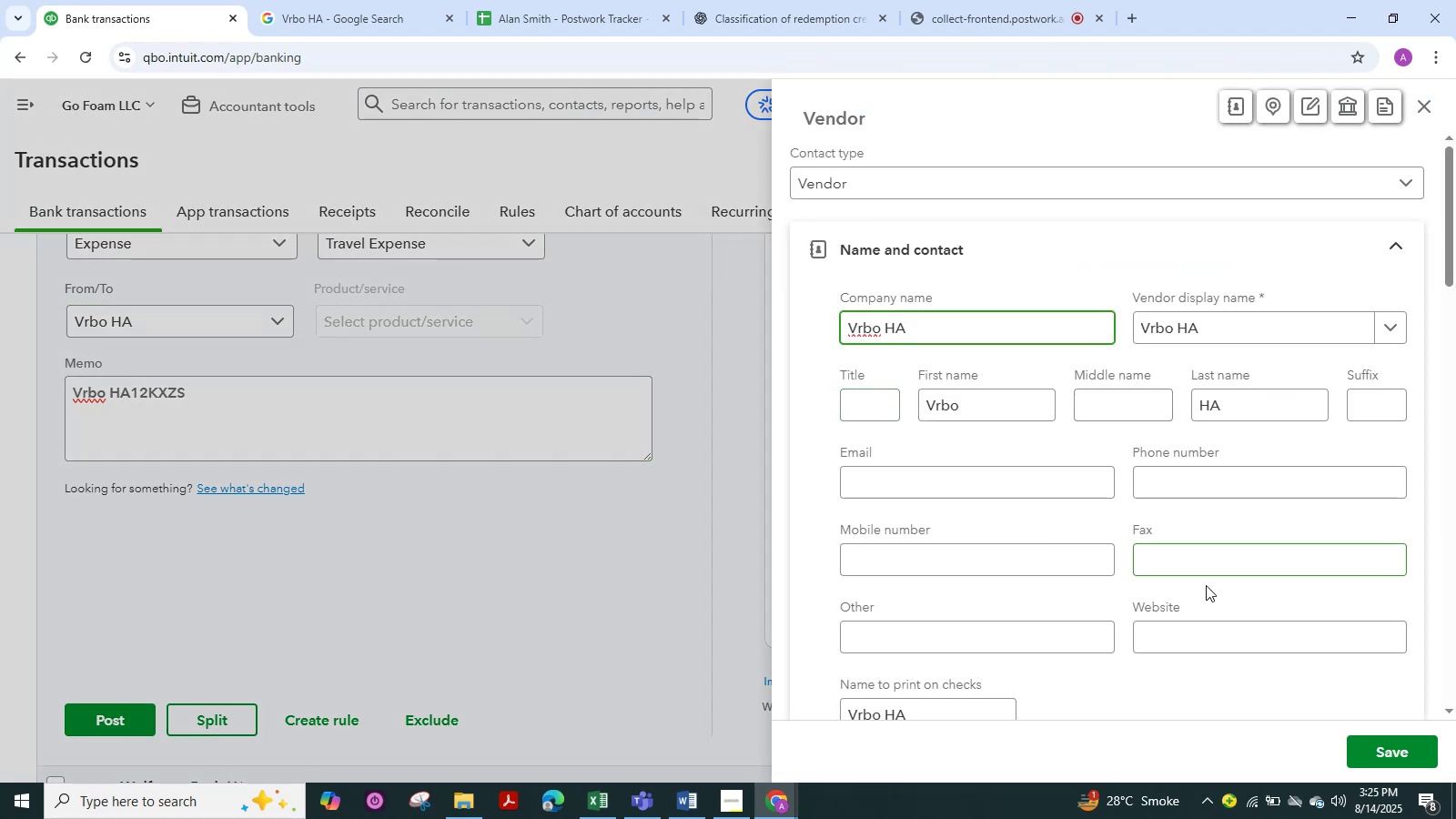 
left_click([1390, 746])
 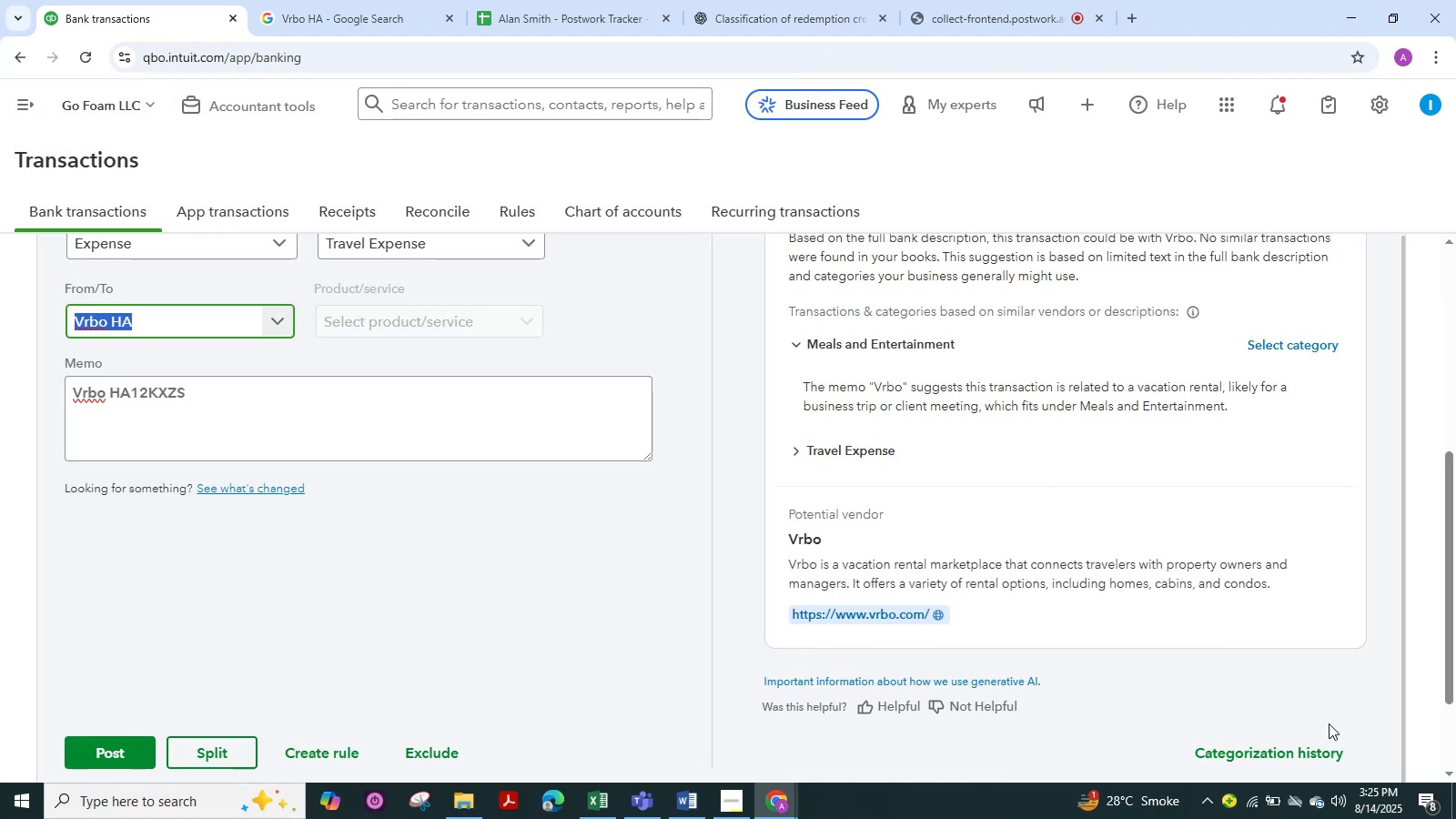 
wait(9.97)
 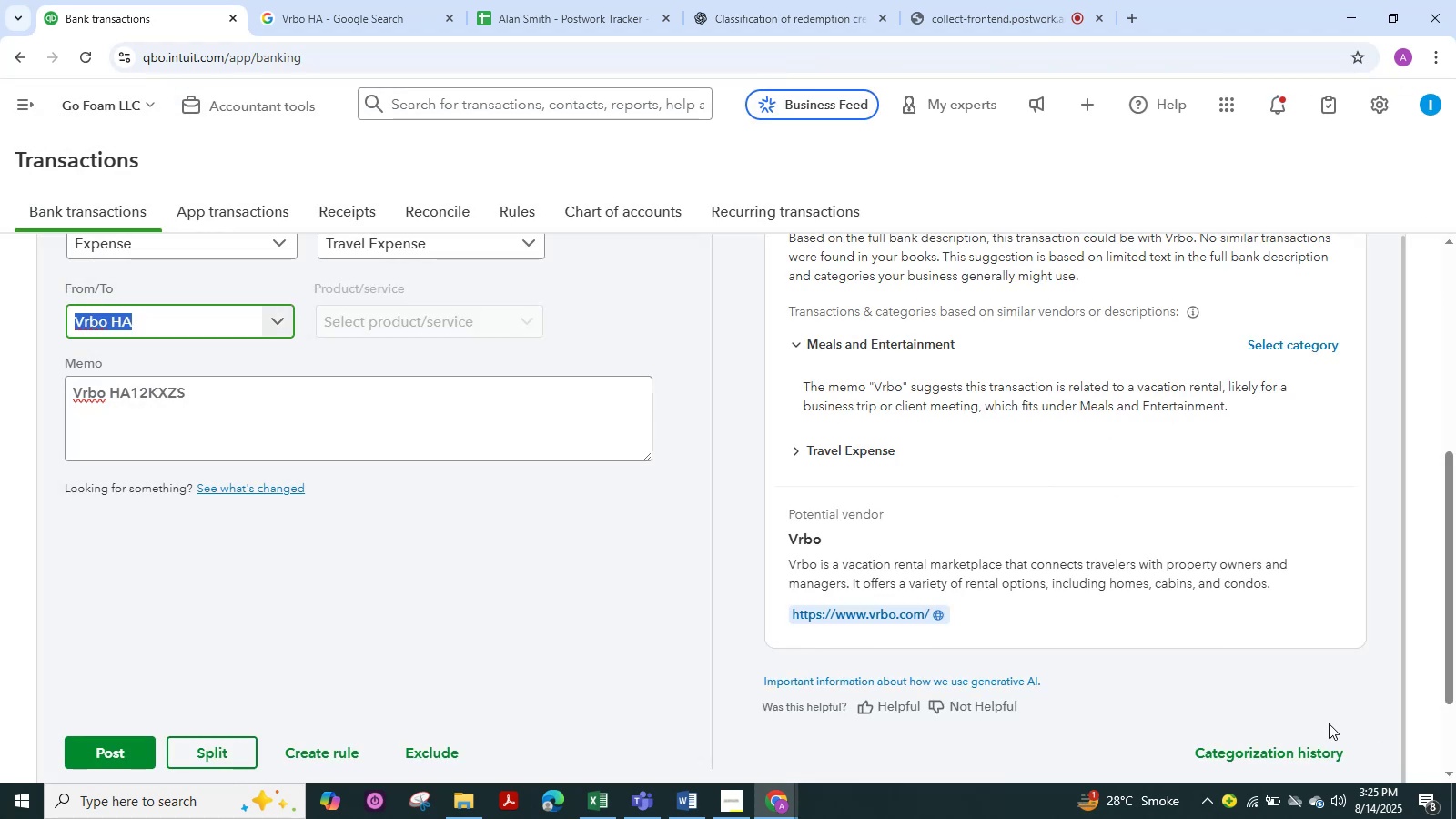 
scroll: coordinate [366, 607], scroll_direction: down, amount: 3.0
 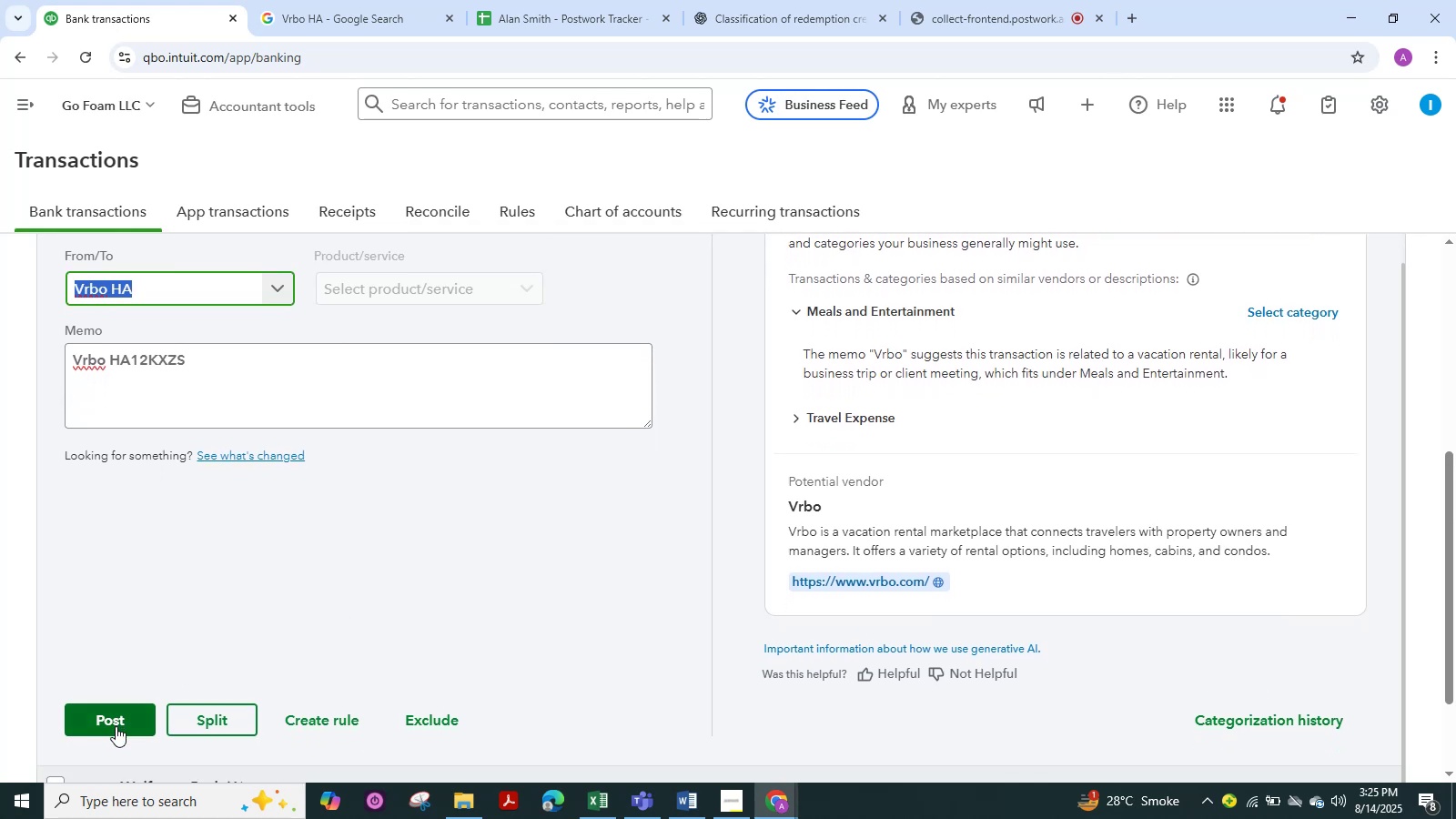 
left_click([116, 727])
 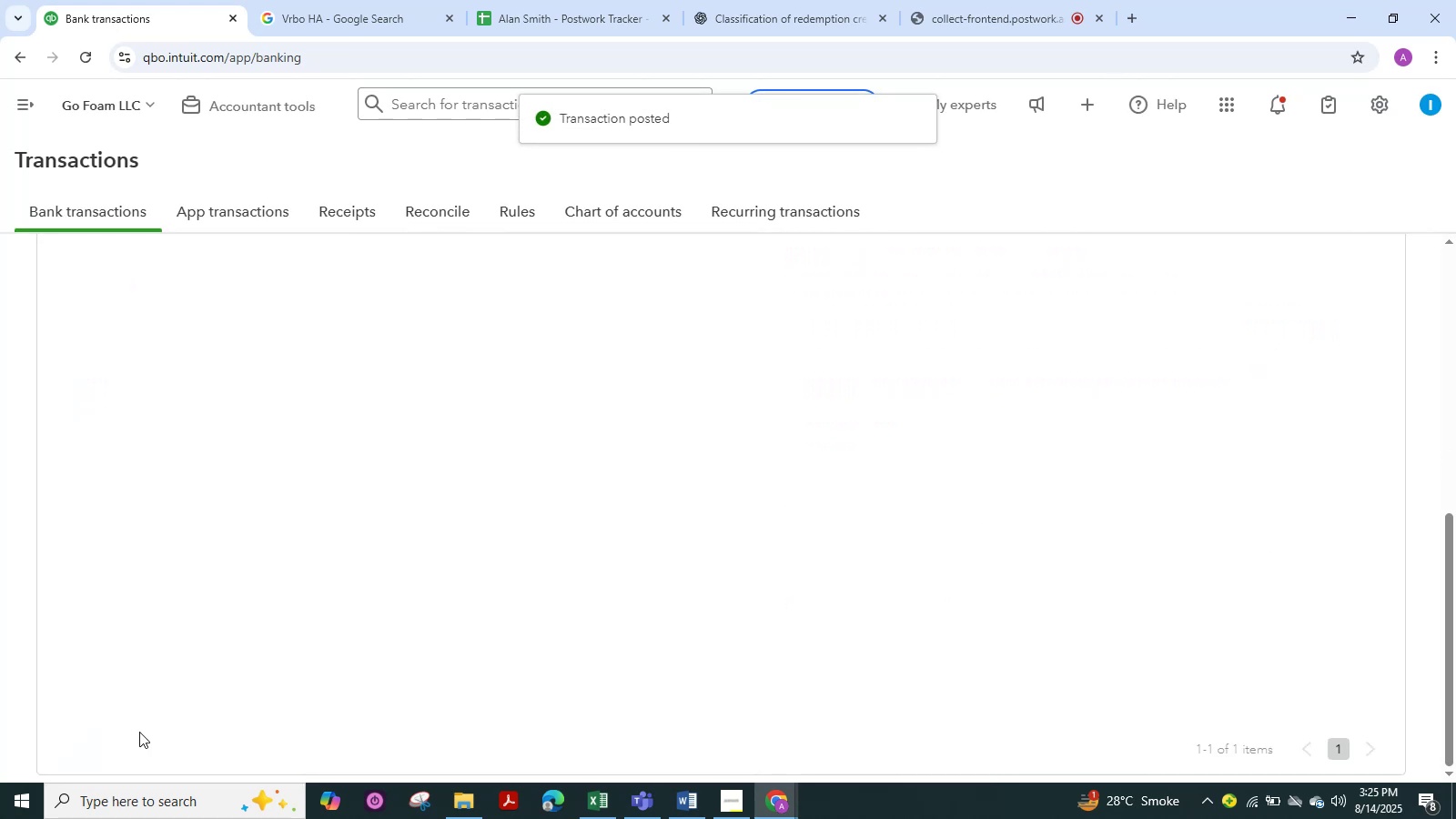 
scroll: coordinate [420, 441], scroll_direction: up, amount: 4.0
 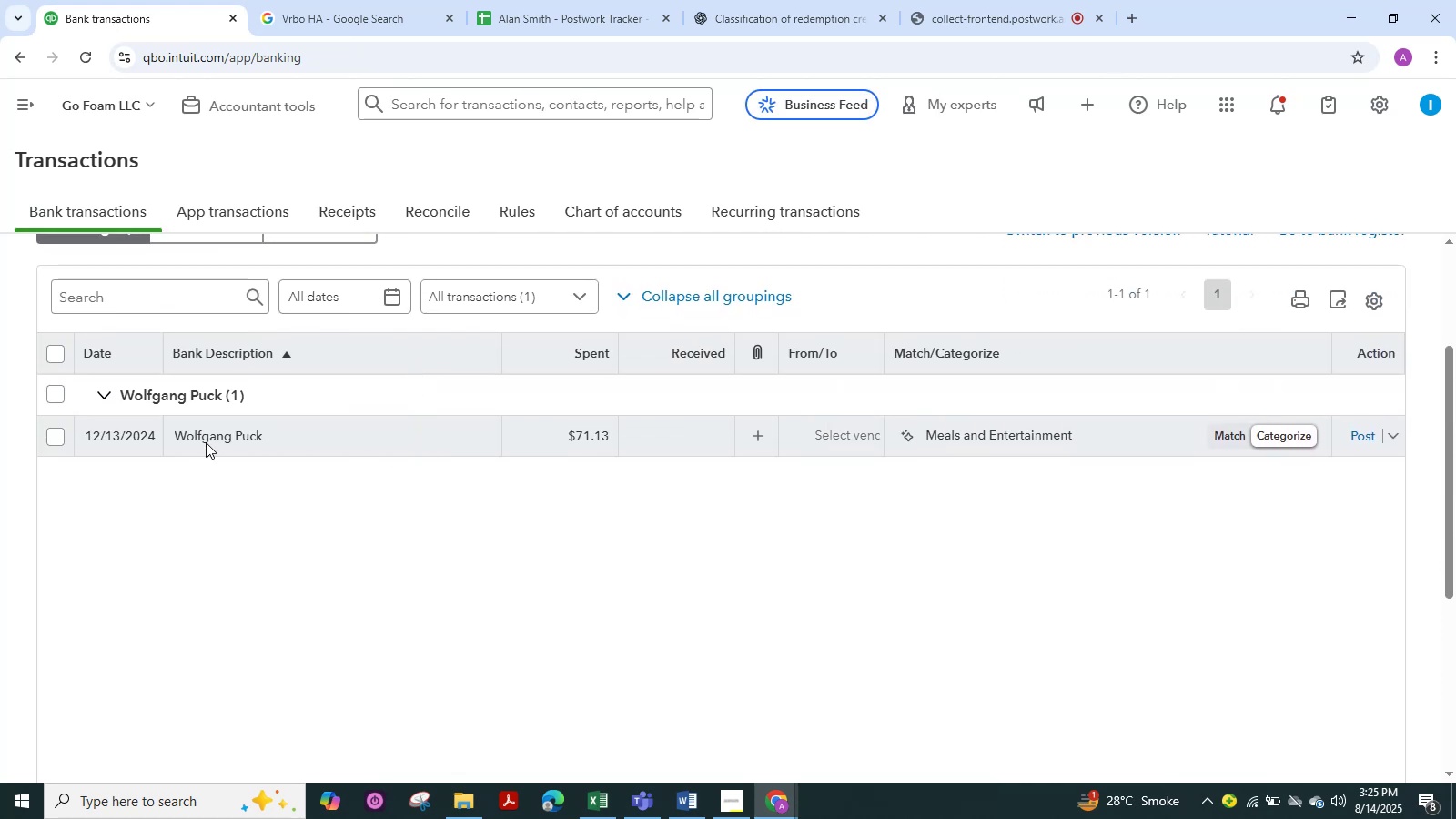 
left_click([208, 440])
 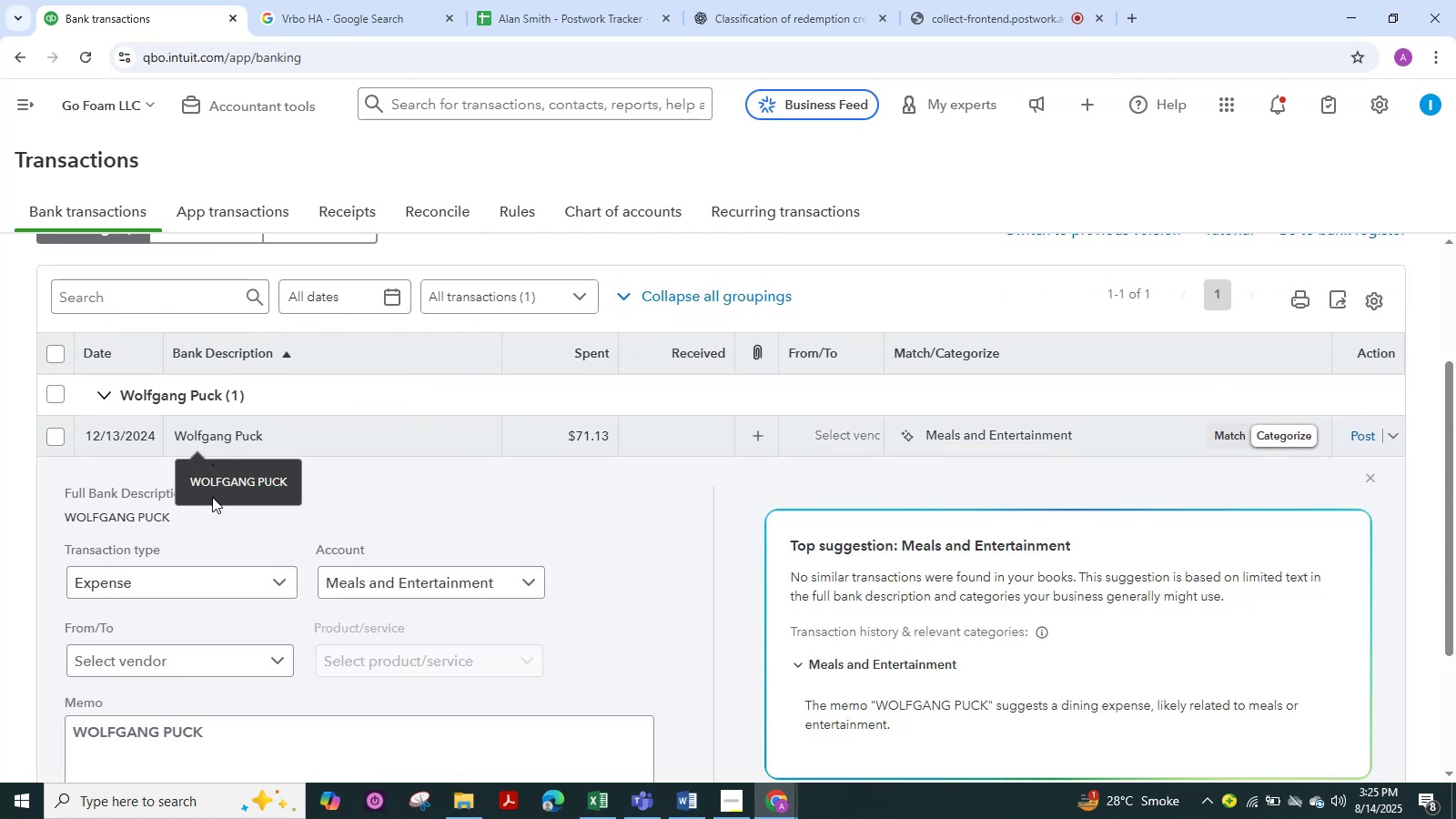 
scroll: coordinate [207, 632], scroll_direction: down, amount: 3.0
 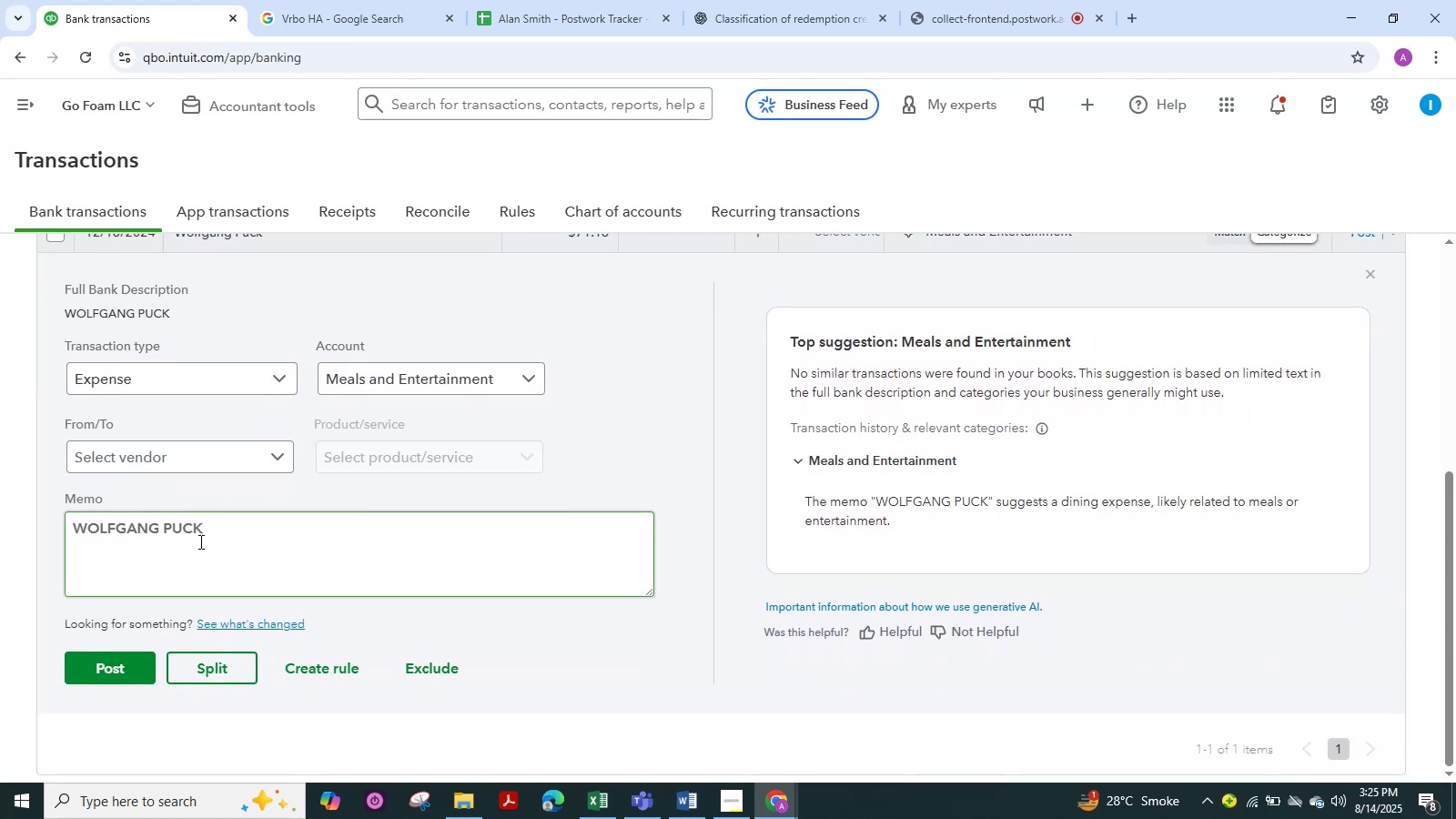 
left_click_drag(start_coordinate=[211, 531], to_coordinate=[34, 533])
 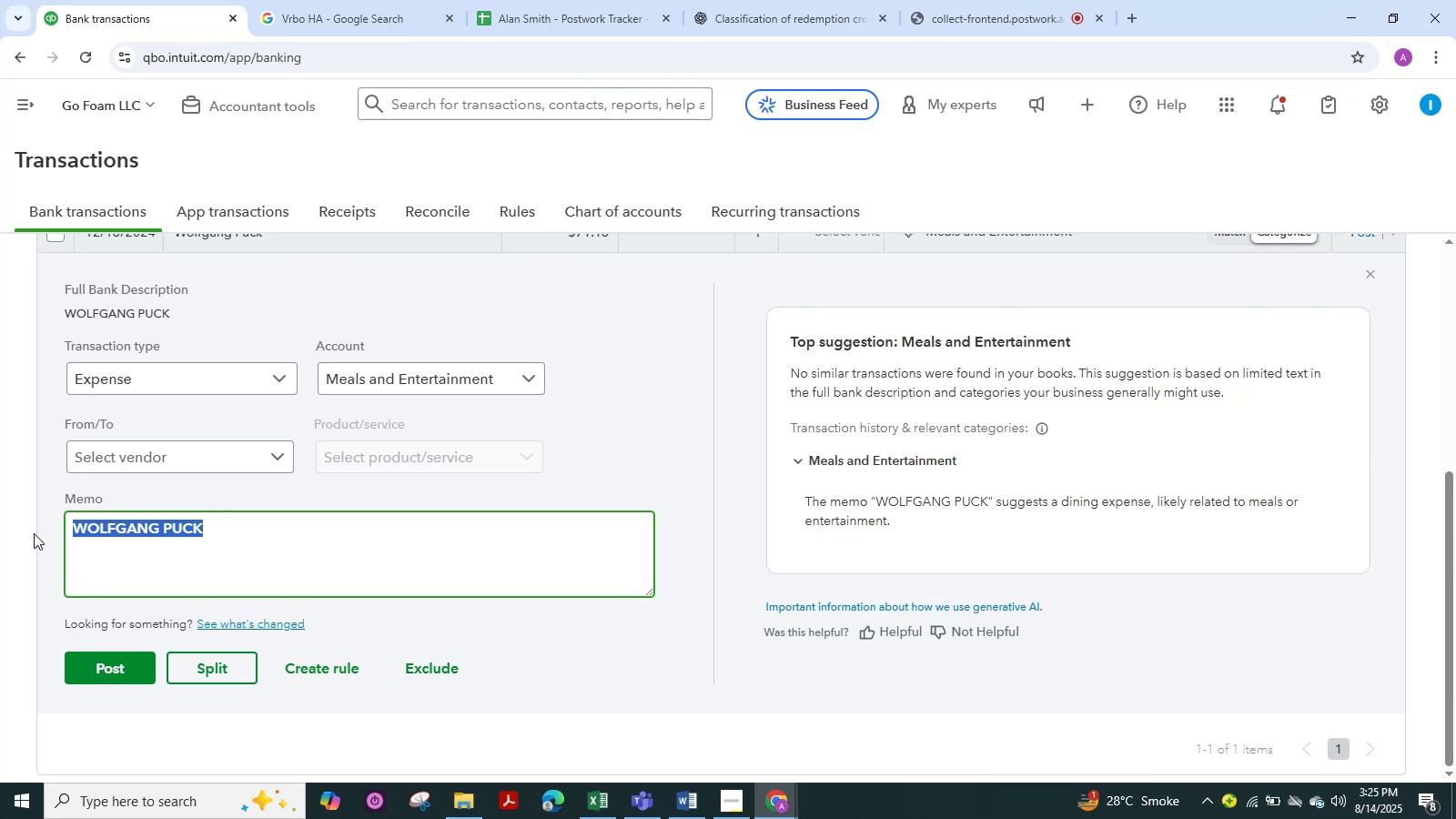 
hold_key(key=ControlLeft, duration=0.8)
 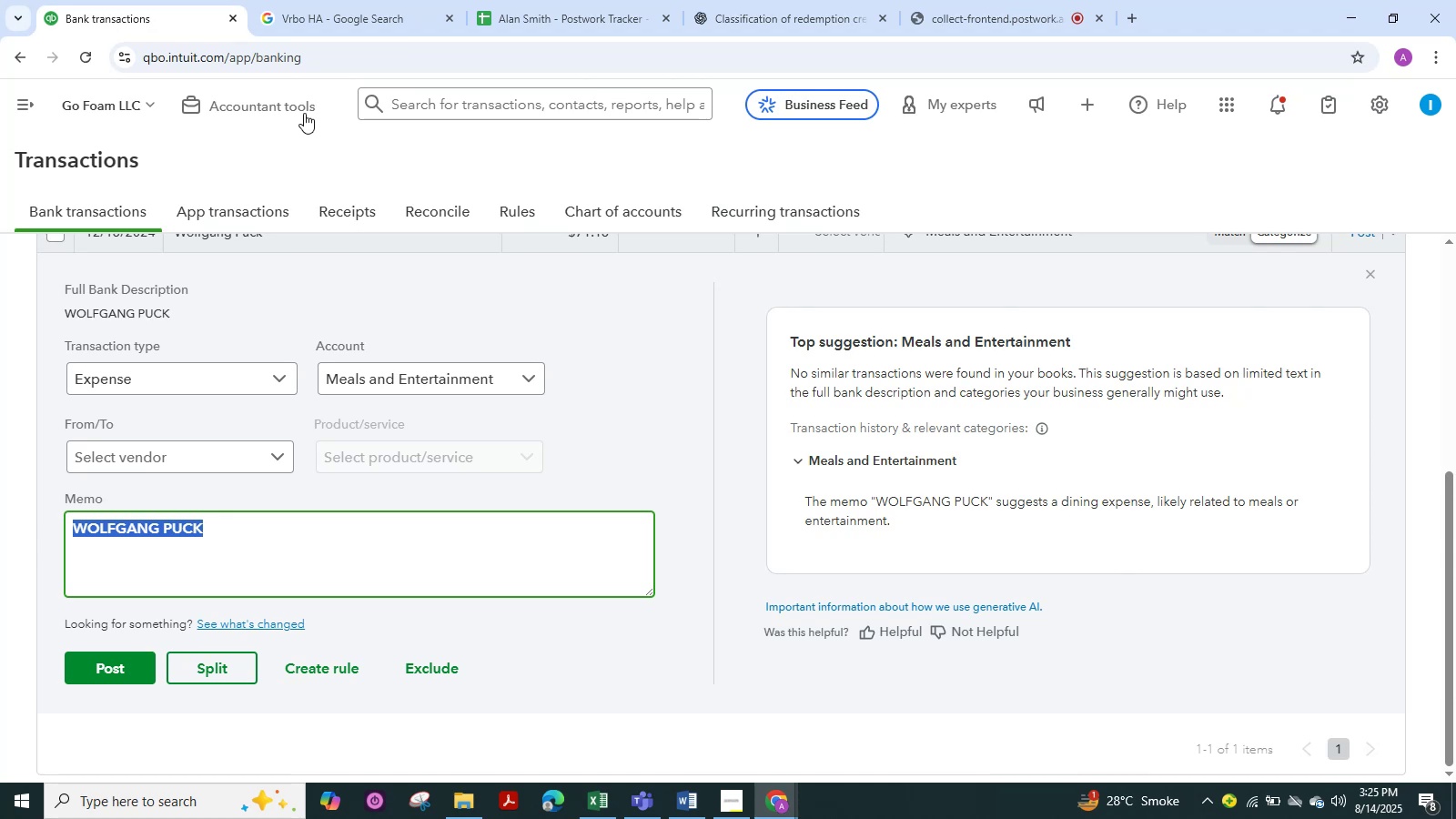 
hold_key(key=C, duration=0.34)
 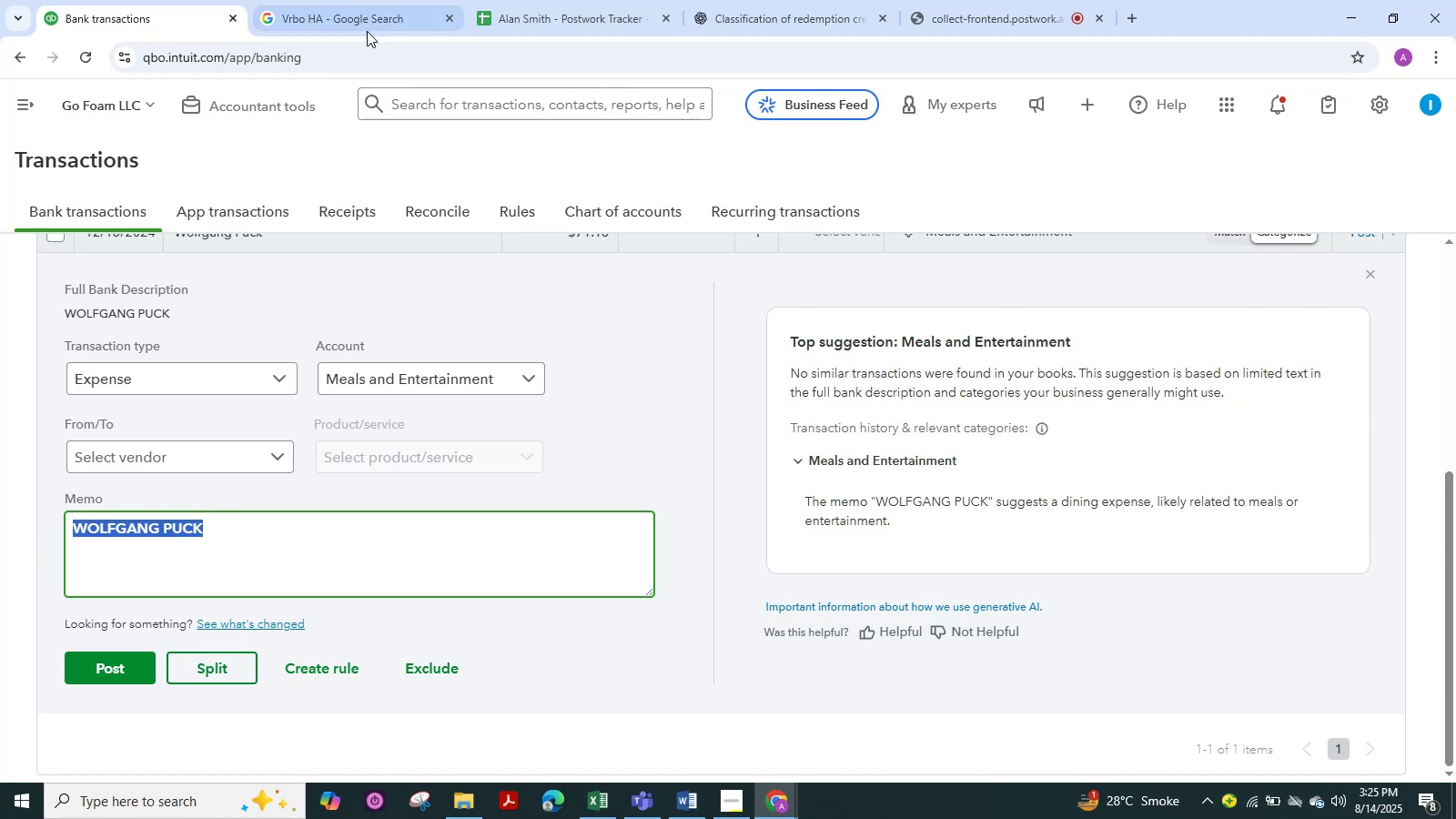 
left_click([362, 20])
 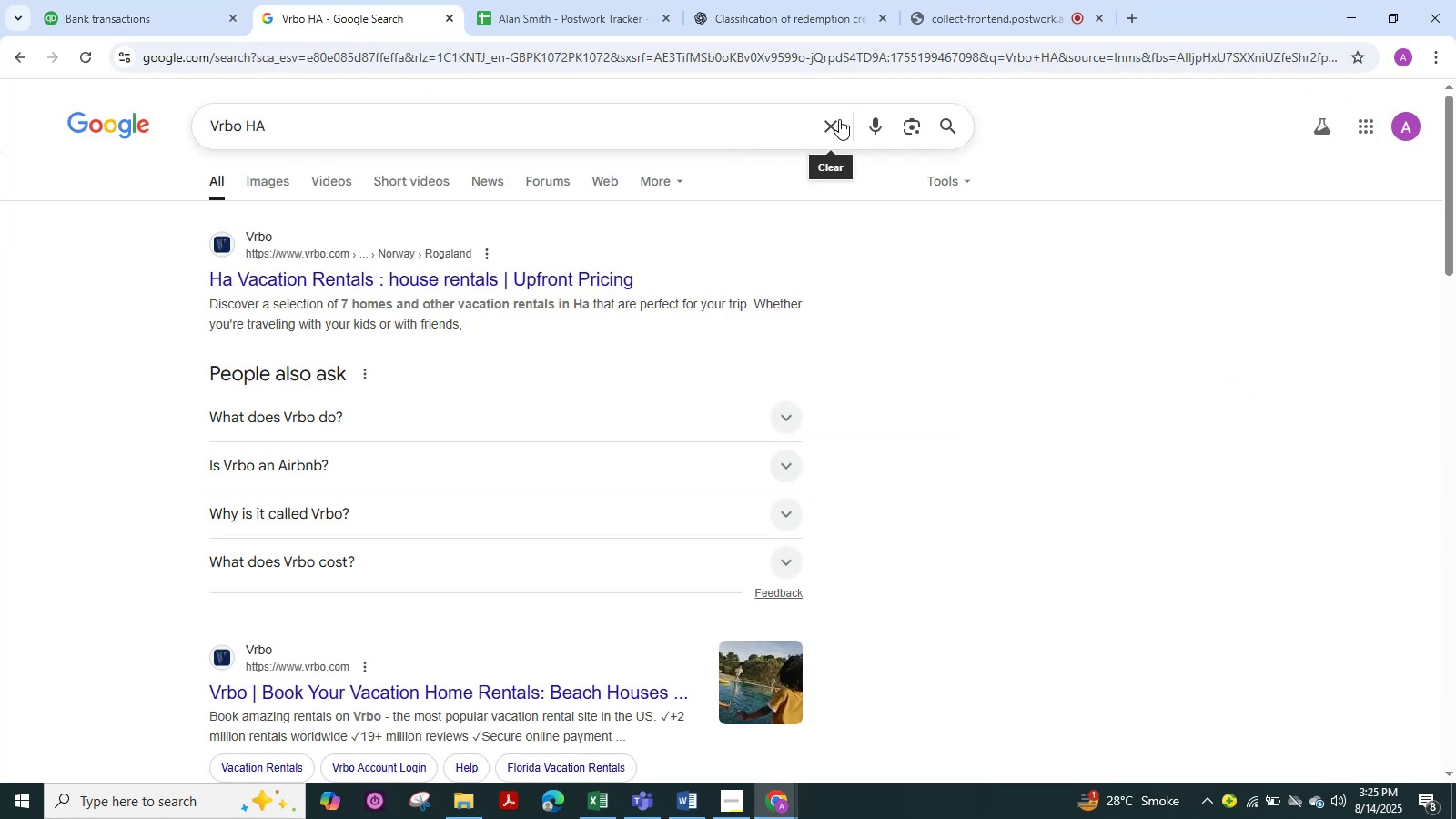 
left_click([834, 123])
 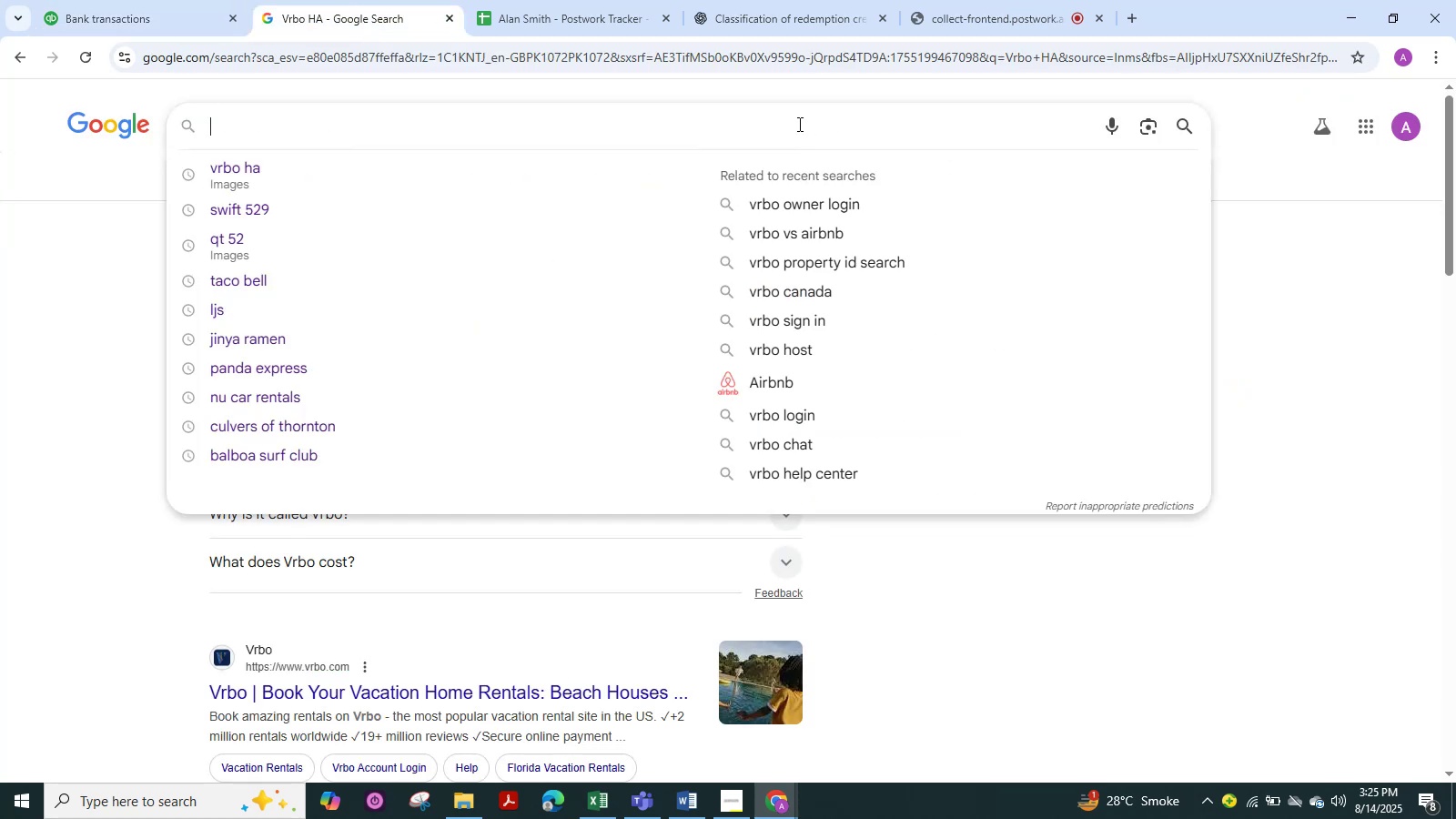 
left_click([798, 124])
 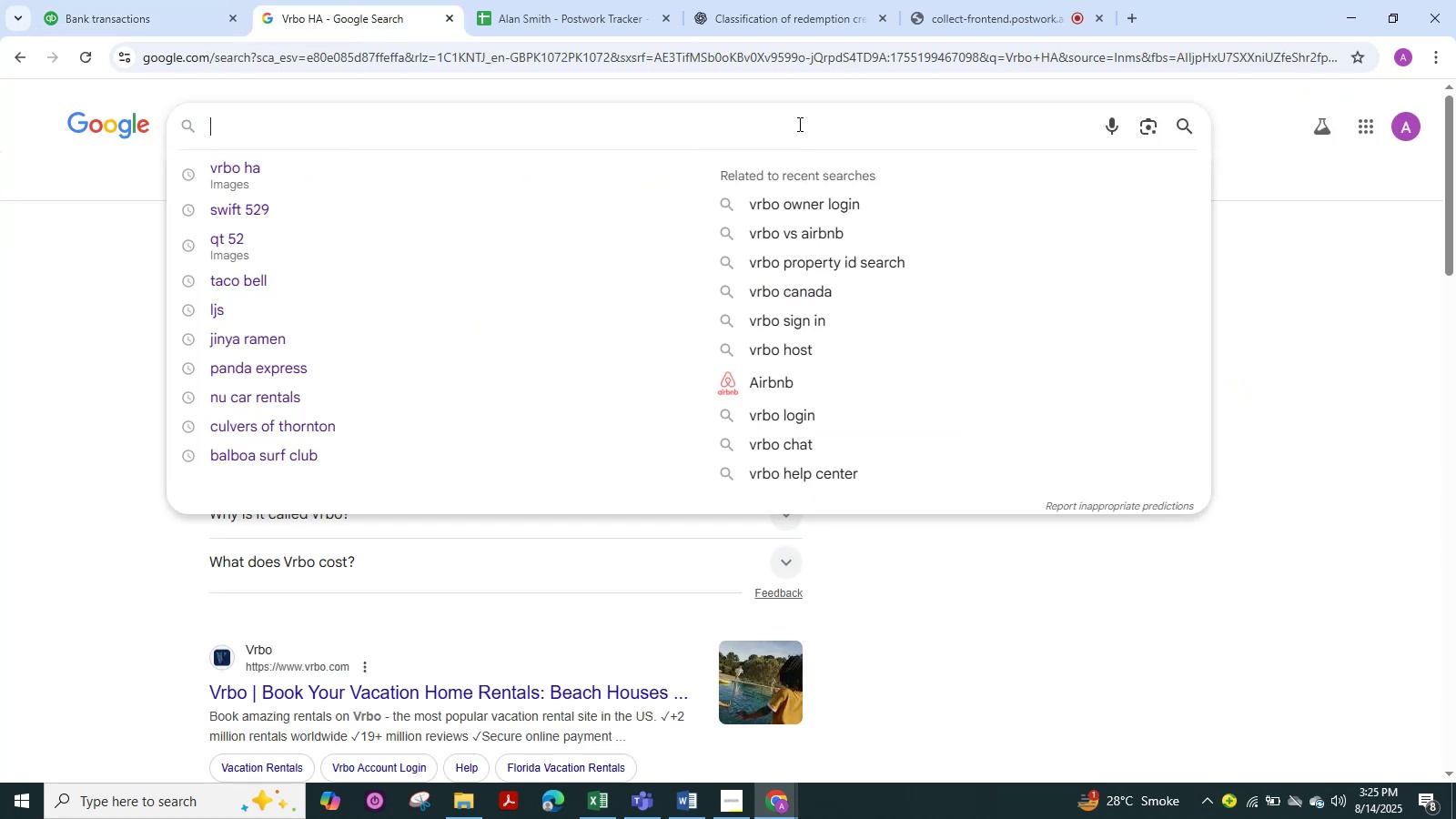 
key(Control+V)
 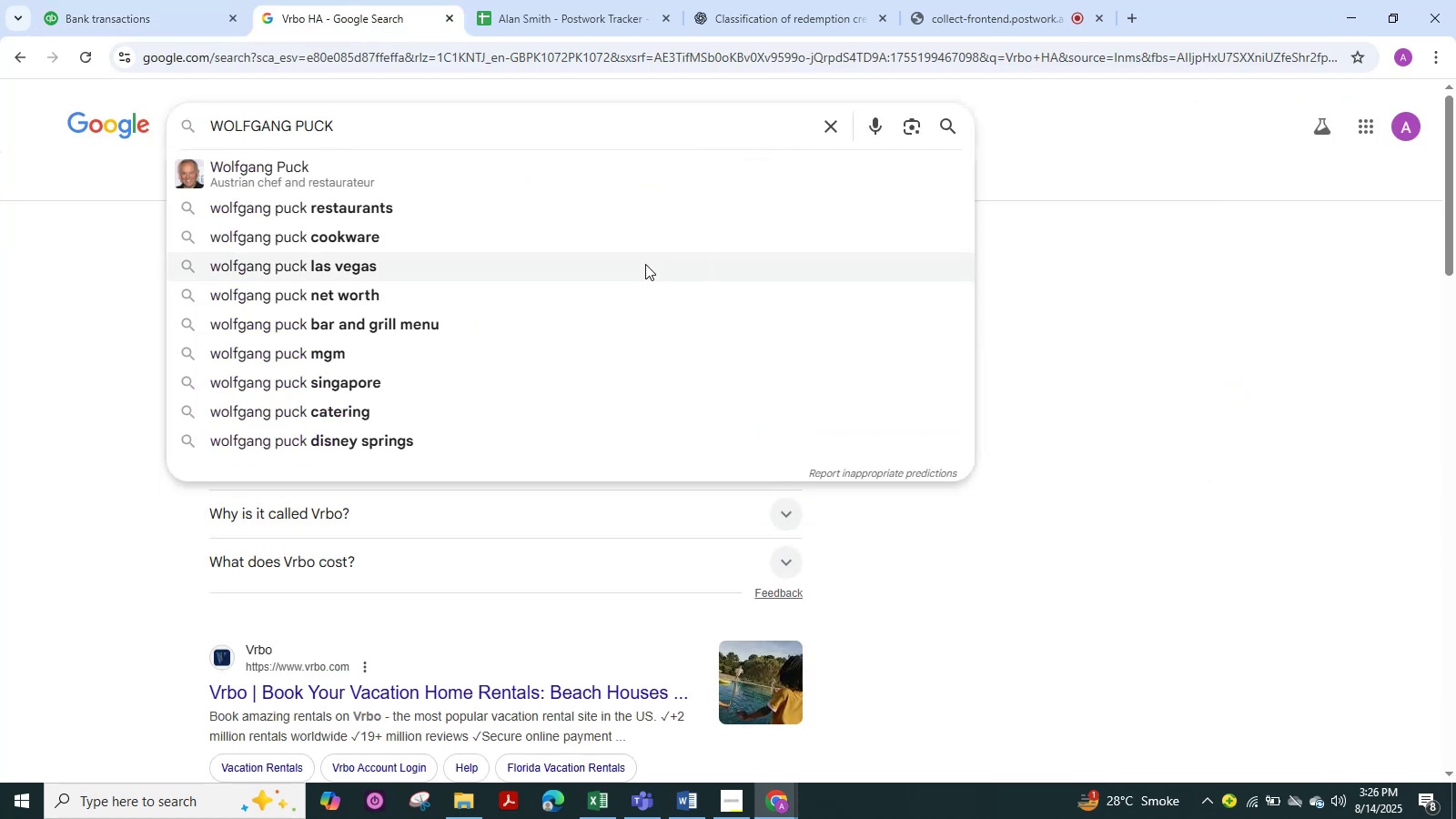 
hold_key(key=NumpadEnter, duration=0.31)
 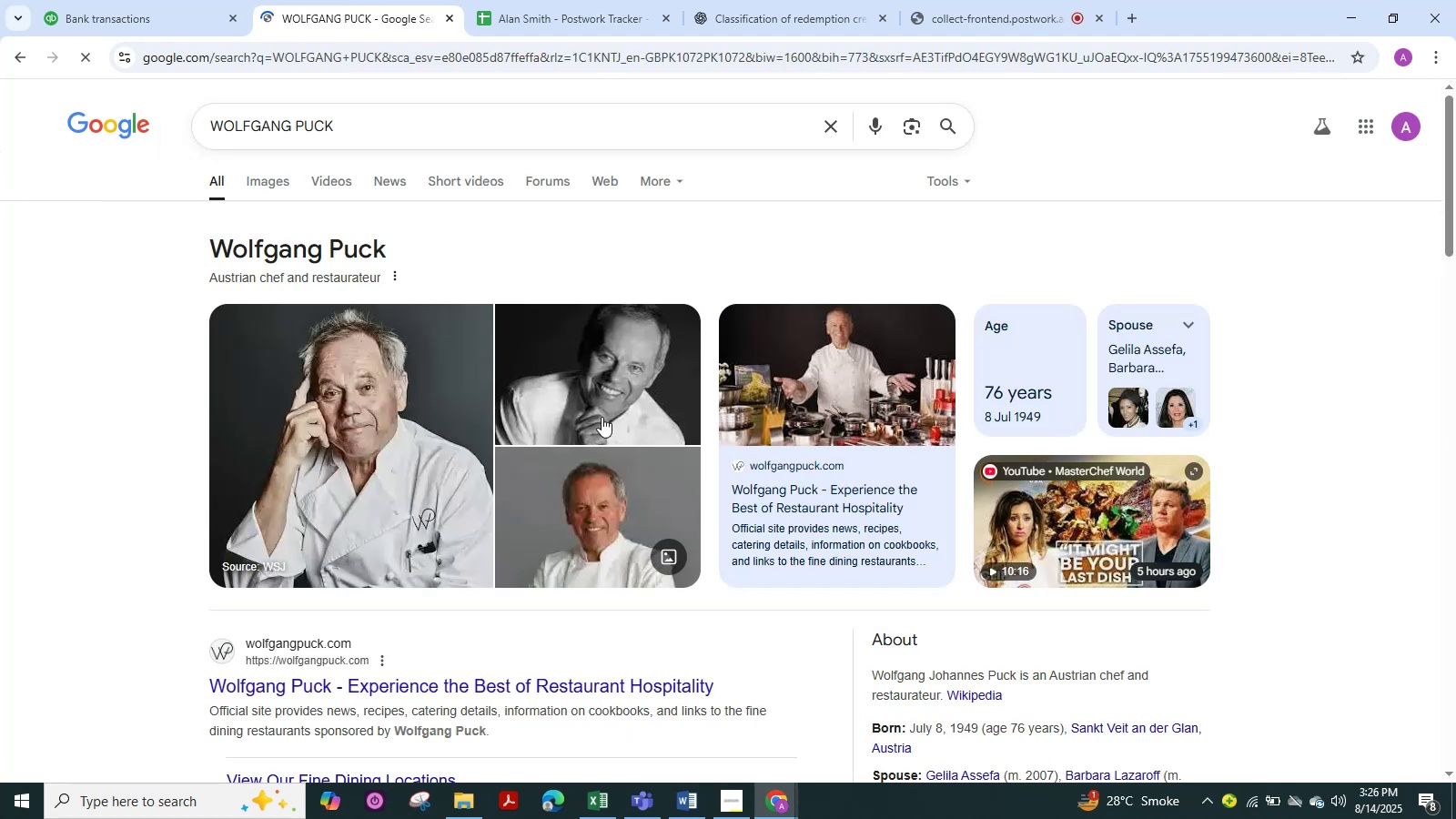 
scroll: coordinate [571, 486], scroll_direction: down, amount: 2.0
 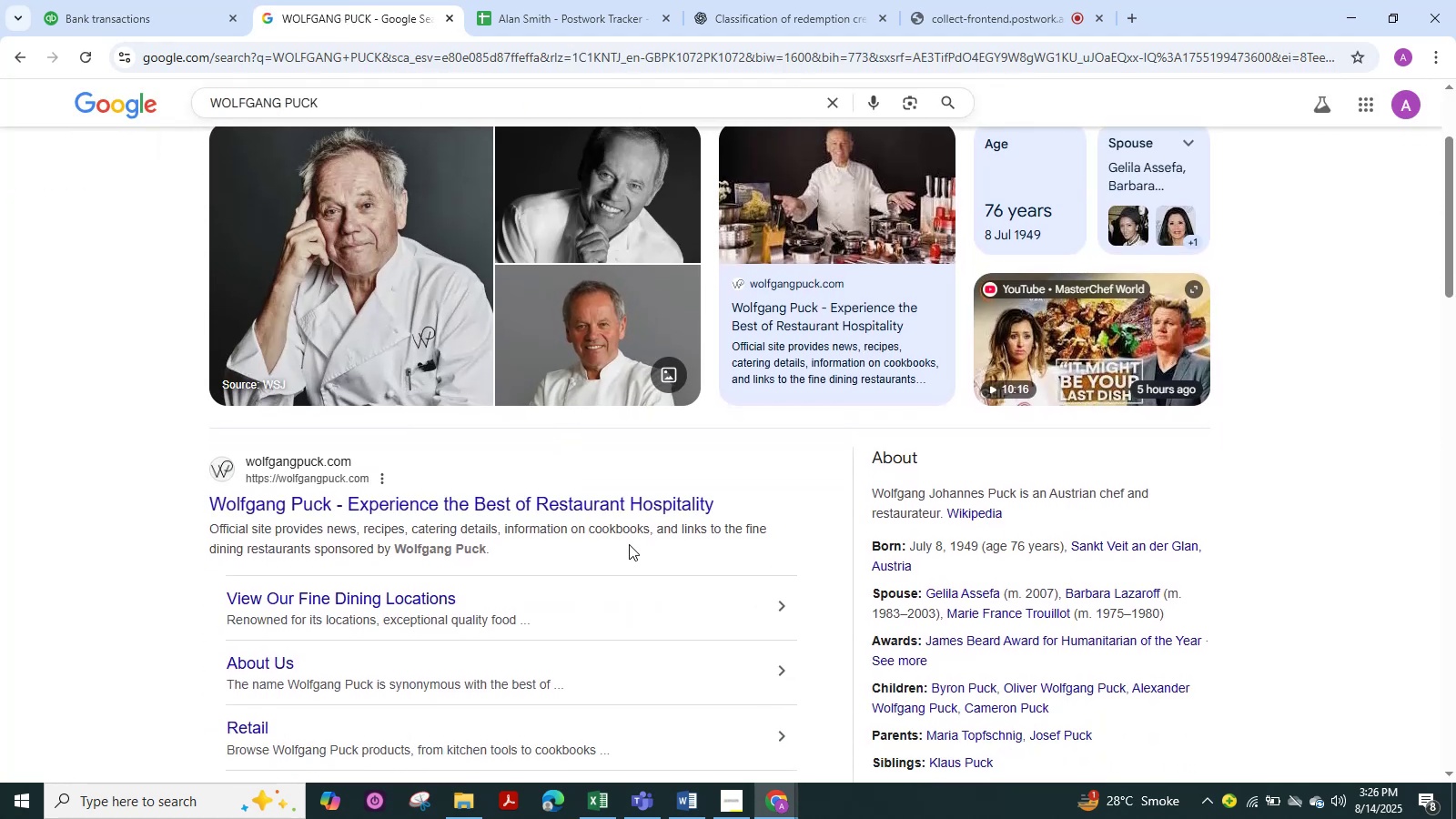 
scroll: coordinate [632, 535], scroll_direction: up, amount: 1.0
 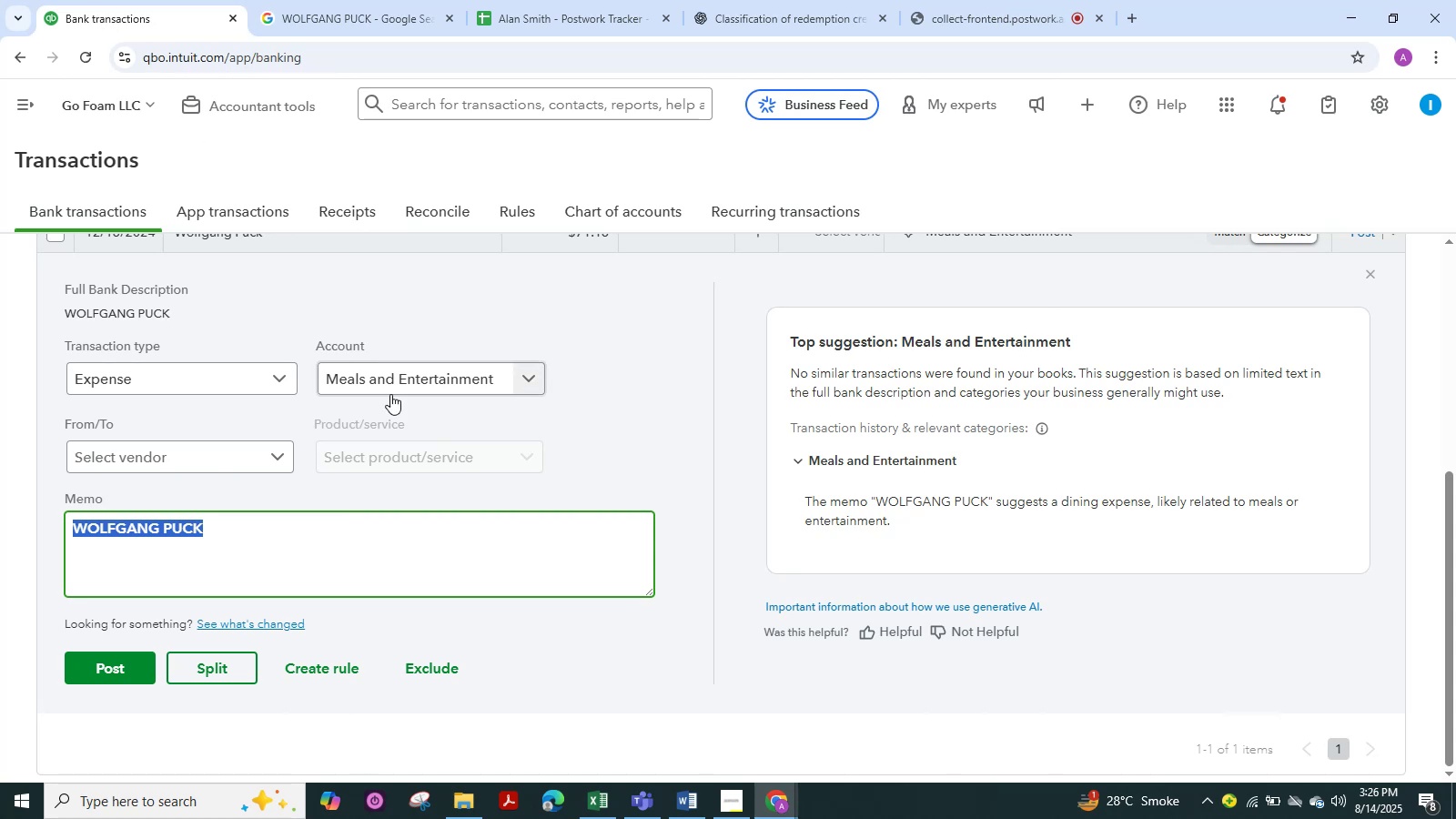 
wait(5.87)
 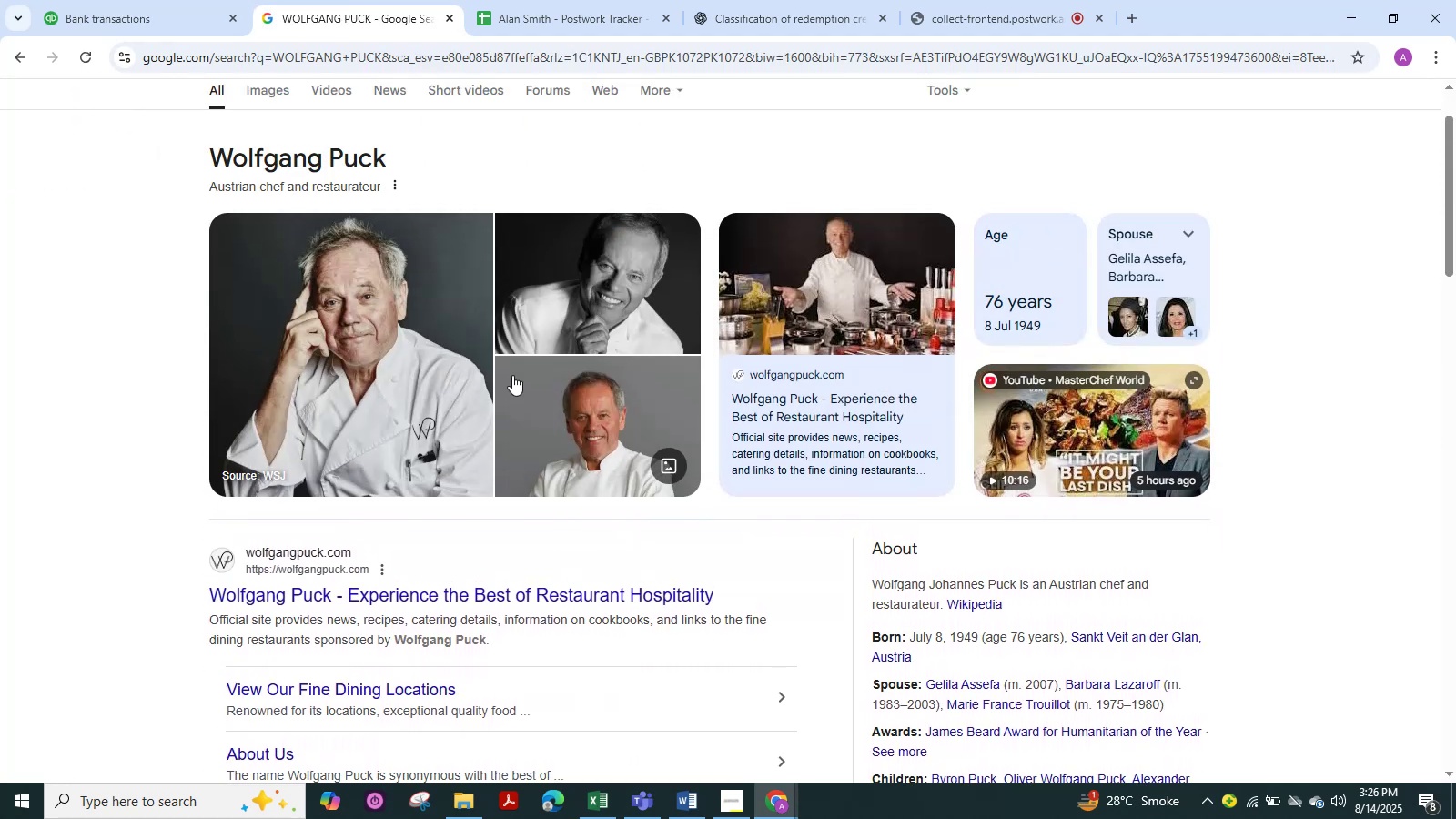 
left_click([180, 456])
 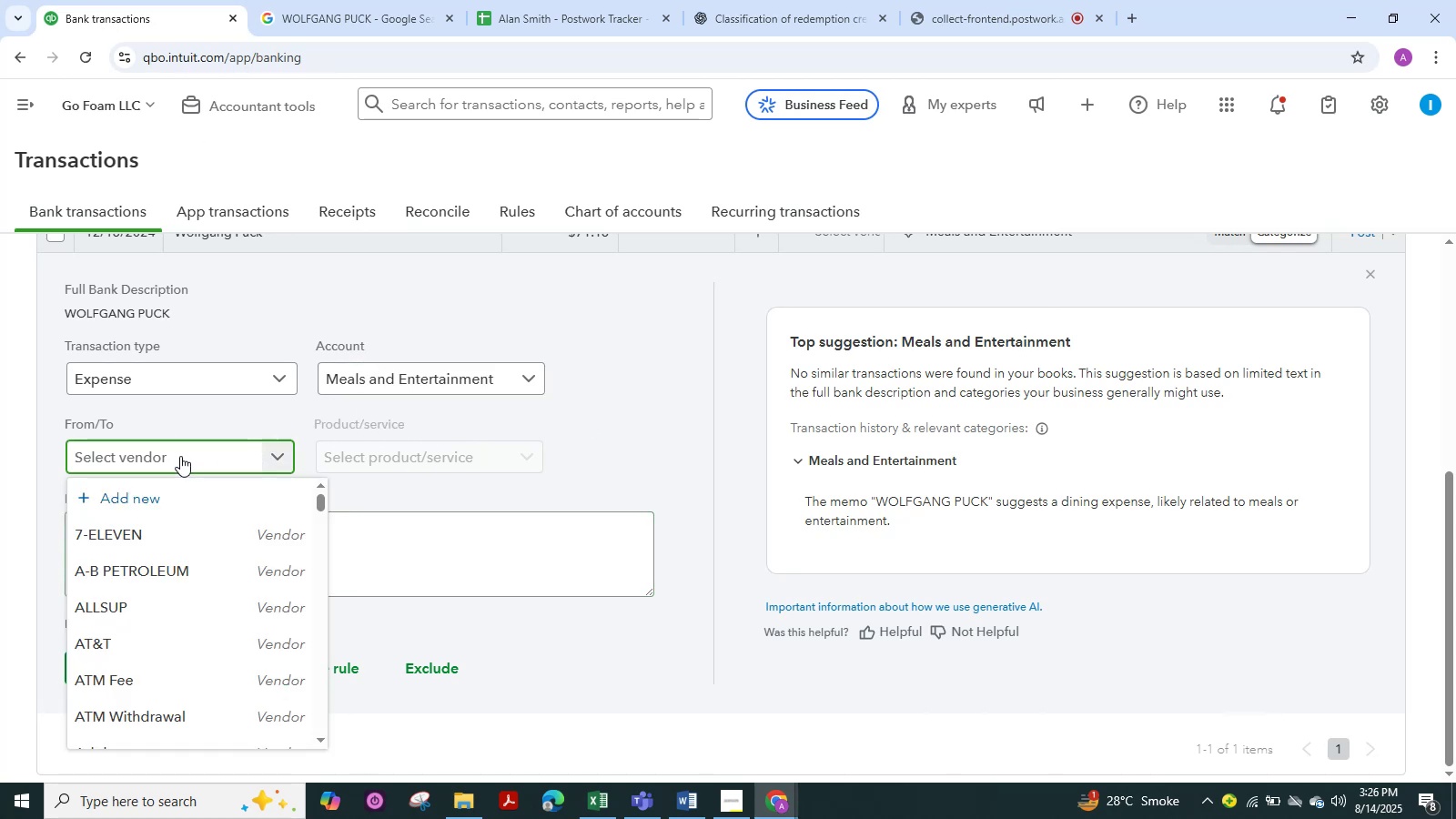 
key(Control+V)
 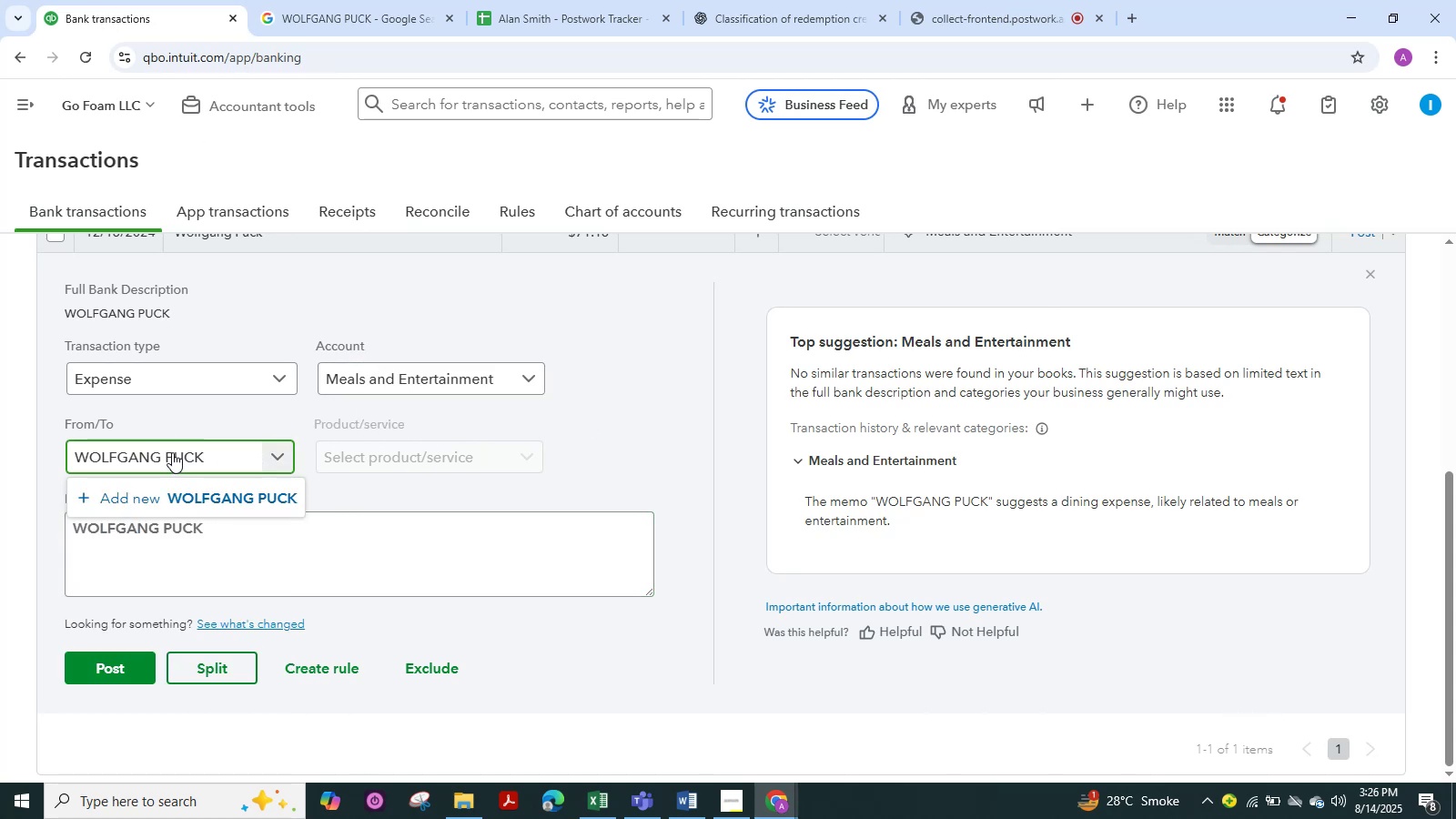 
scroll: coordinate [268, 401], scroll_direction: down, amount: 1.0
 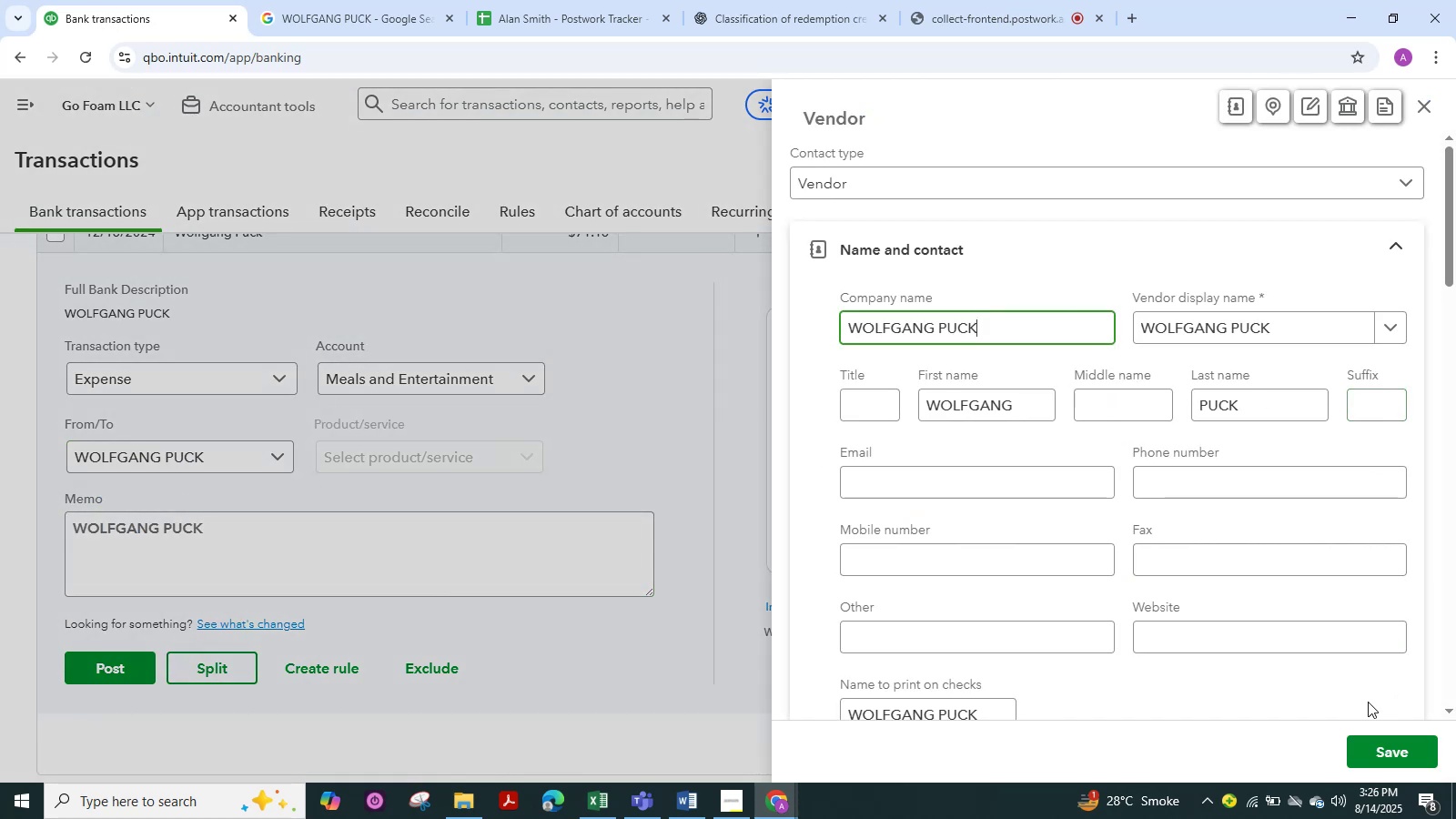 
left_click([1364, 742])
 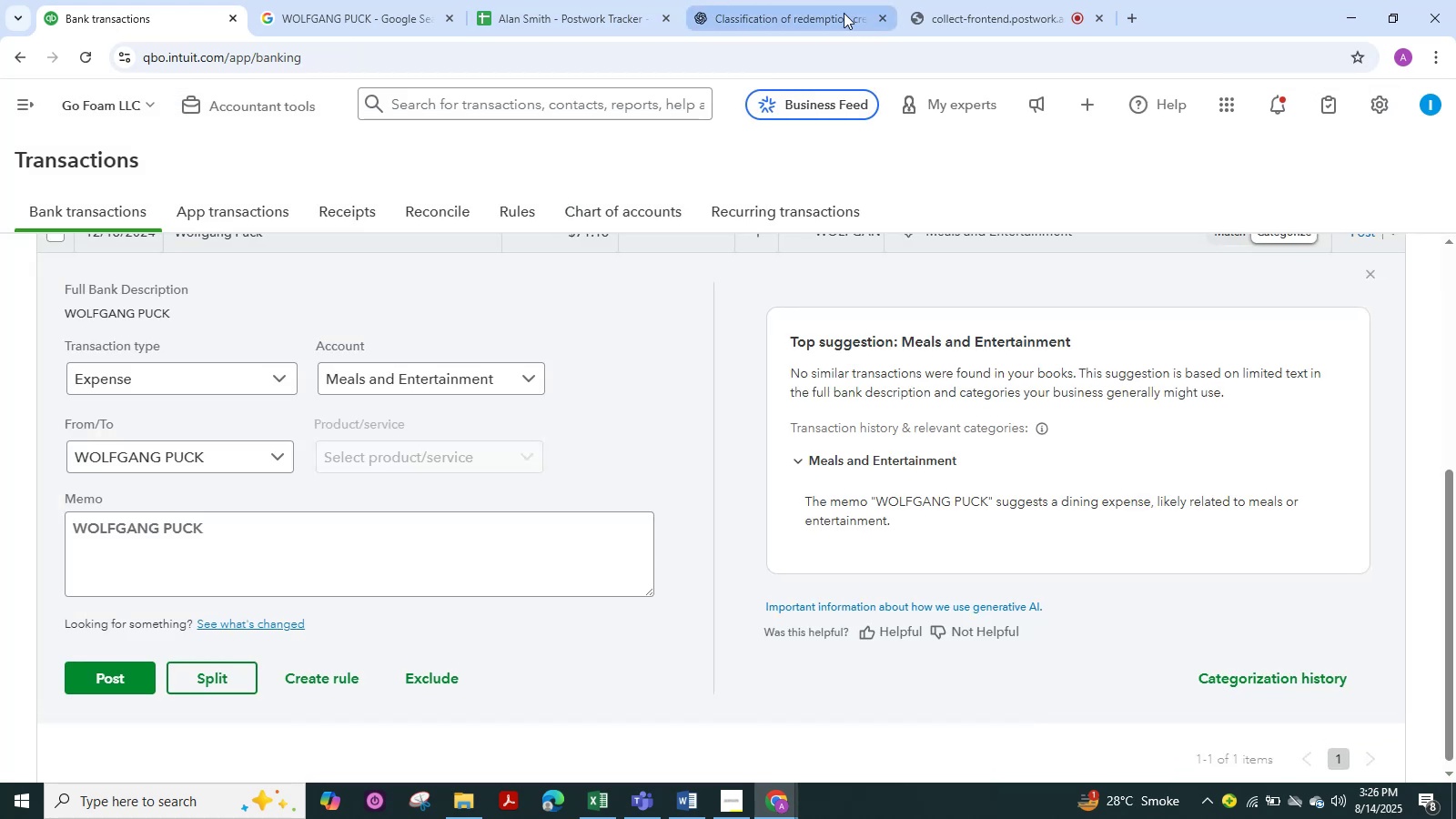 
left_click([1006, 22])
 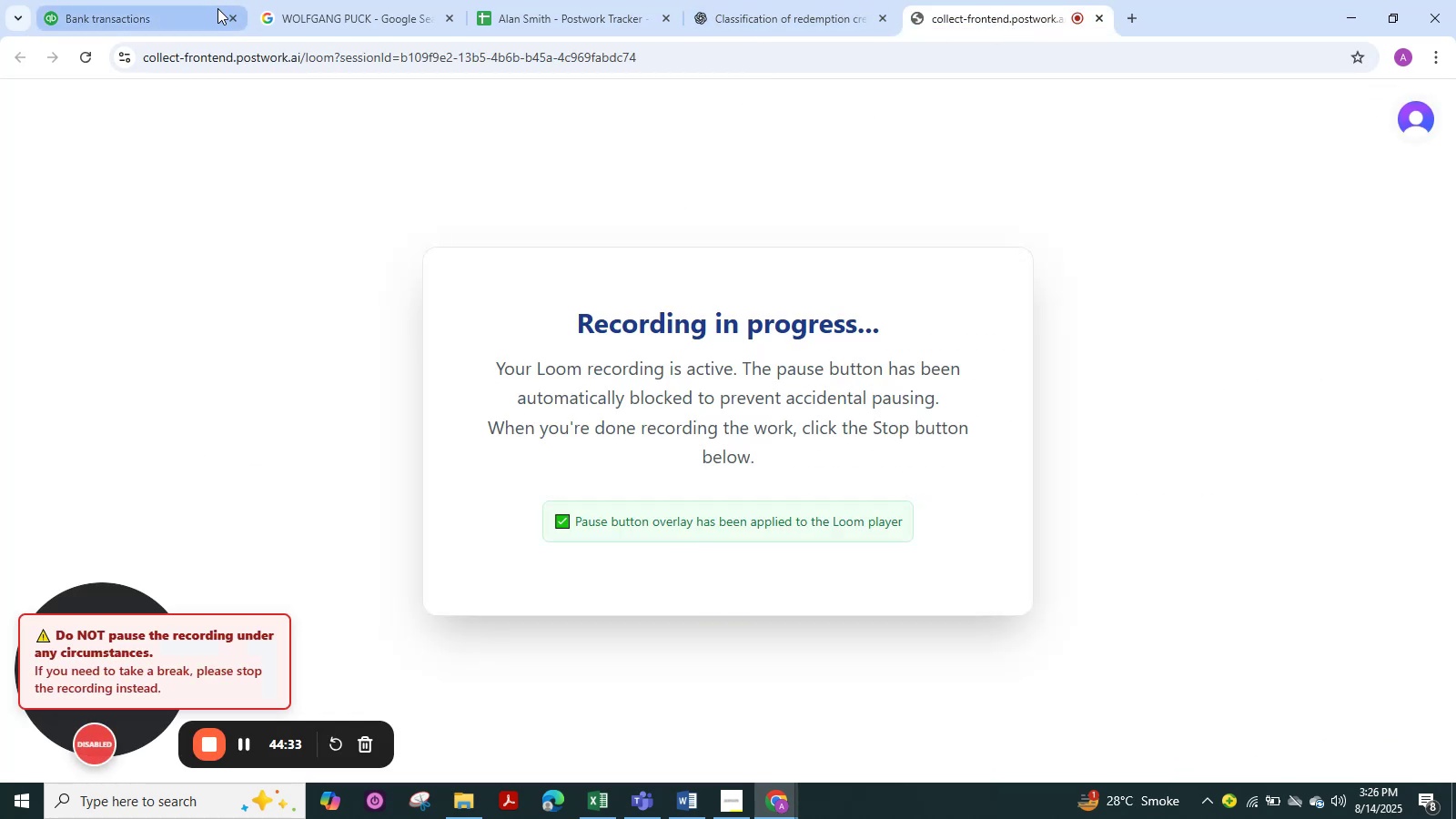 
left_click([128, 11])
 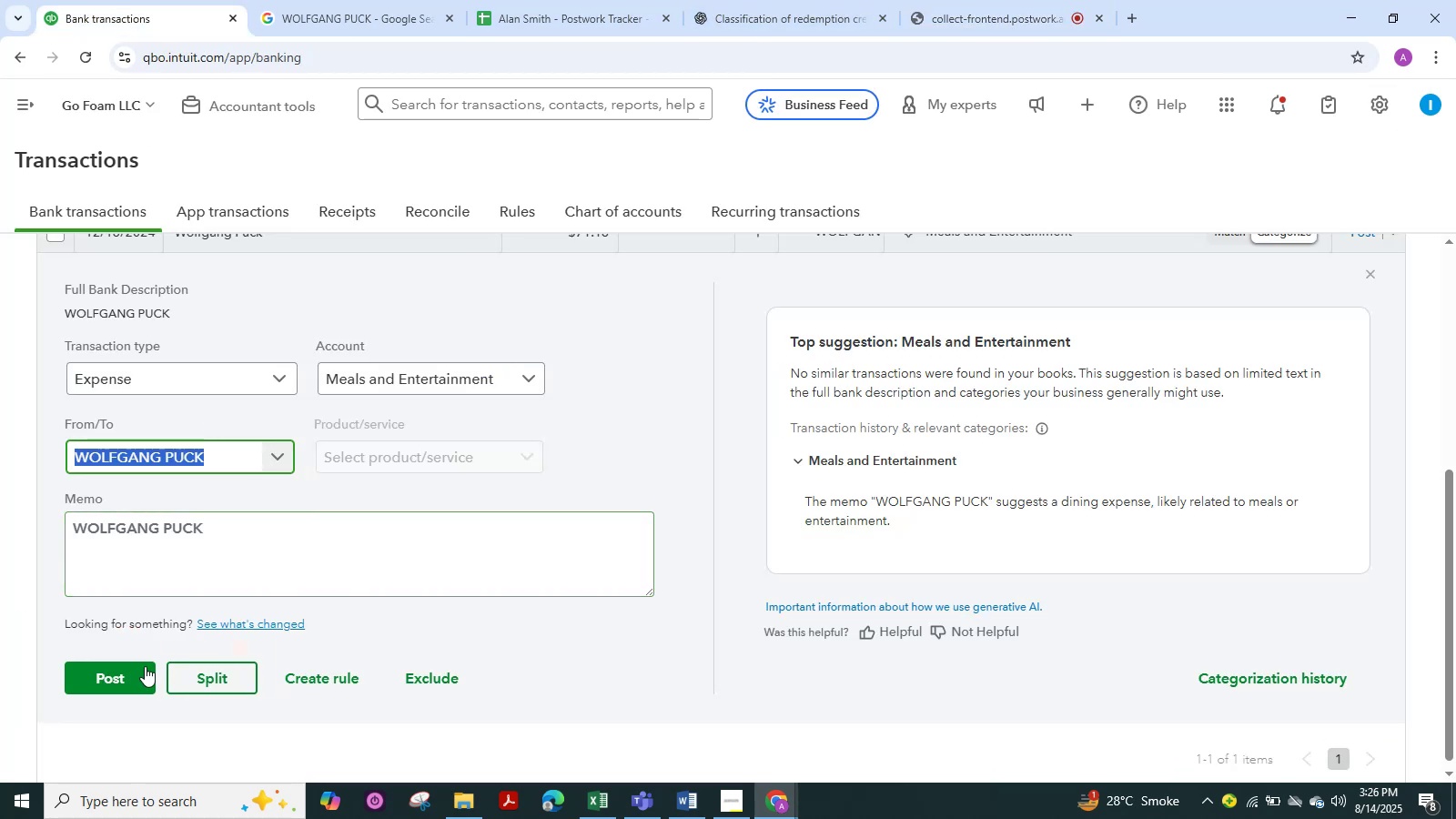 
left_click([109, 668])
 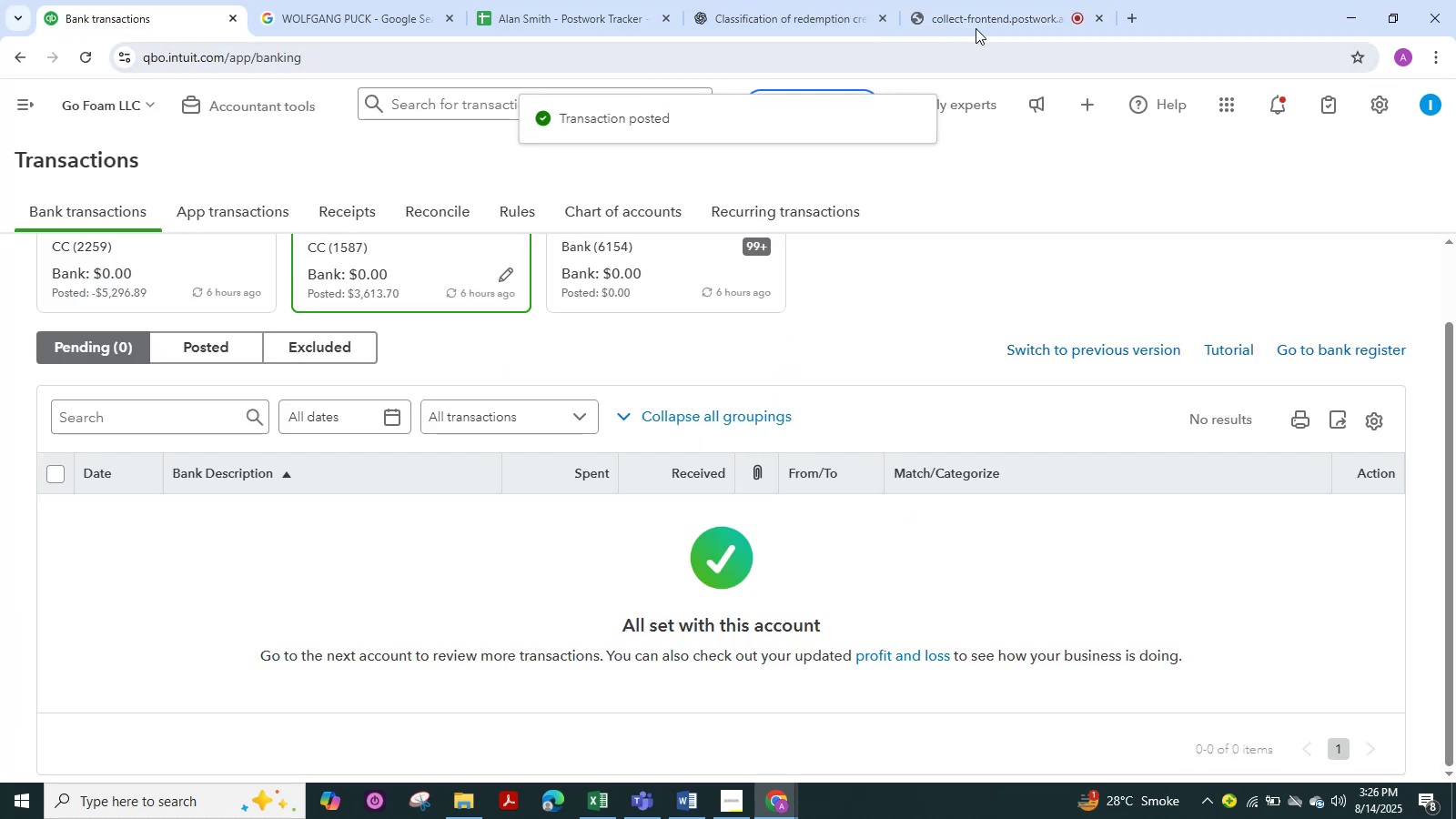 
left_click([1013, 15])
 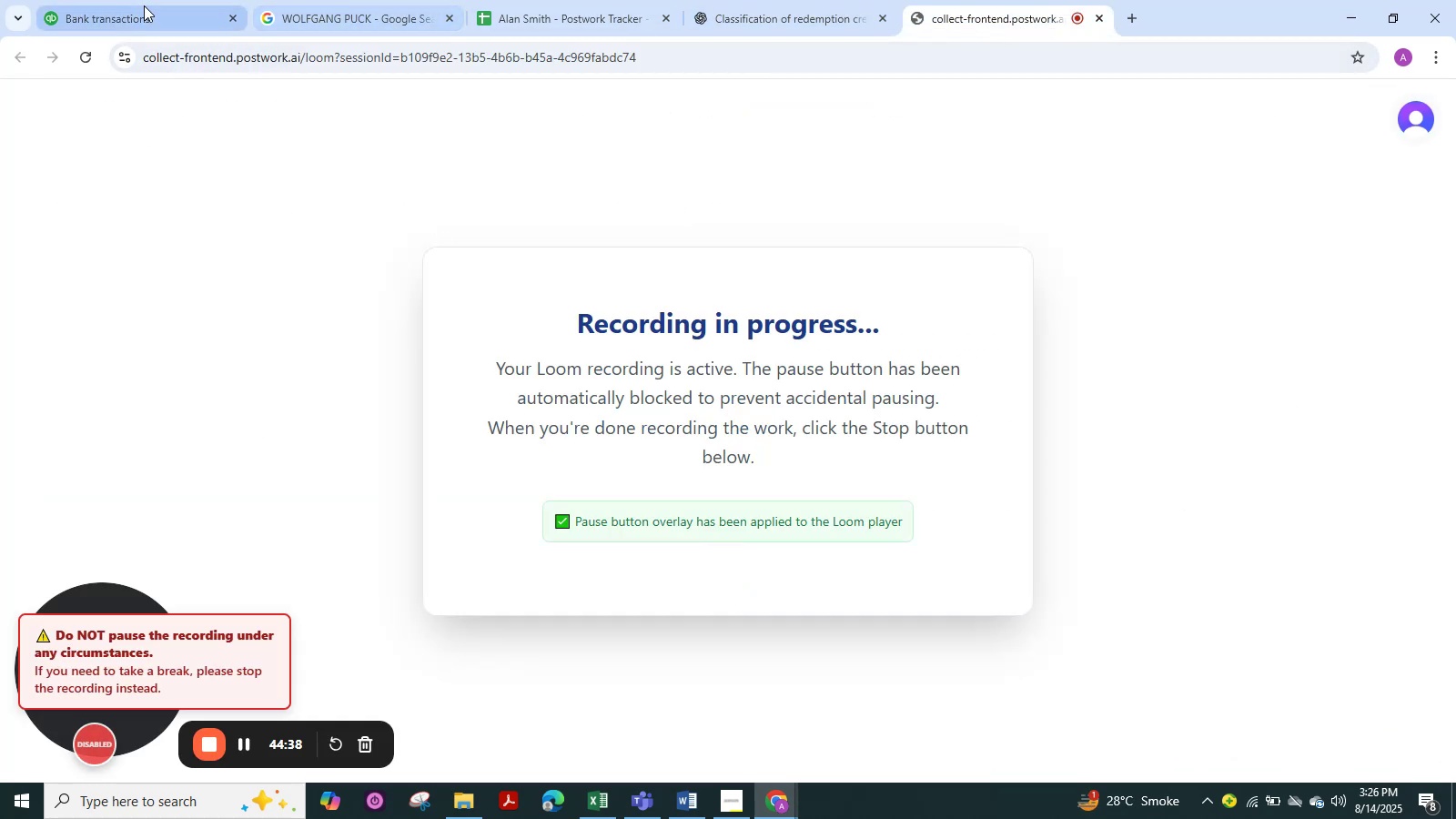 
left_click([141, 9])
 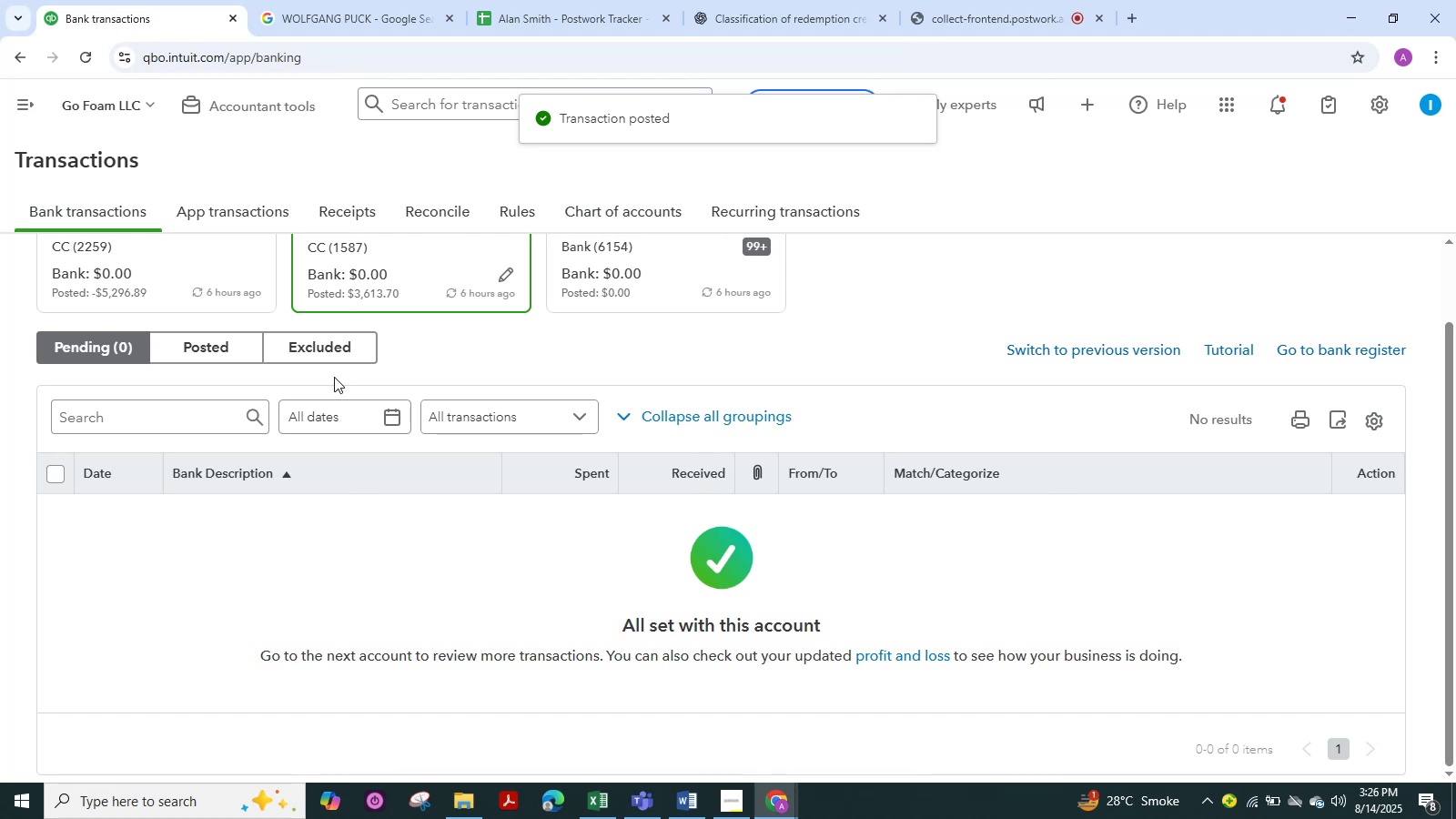 
scroll: coordinate [340, 376], scroll_direction: up, amount: 1.0
 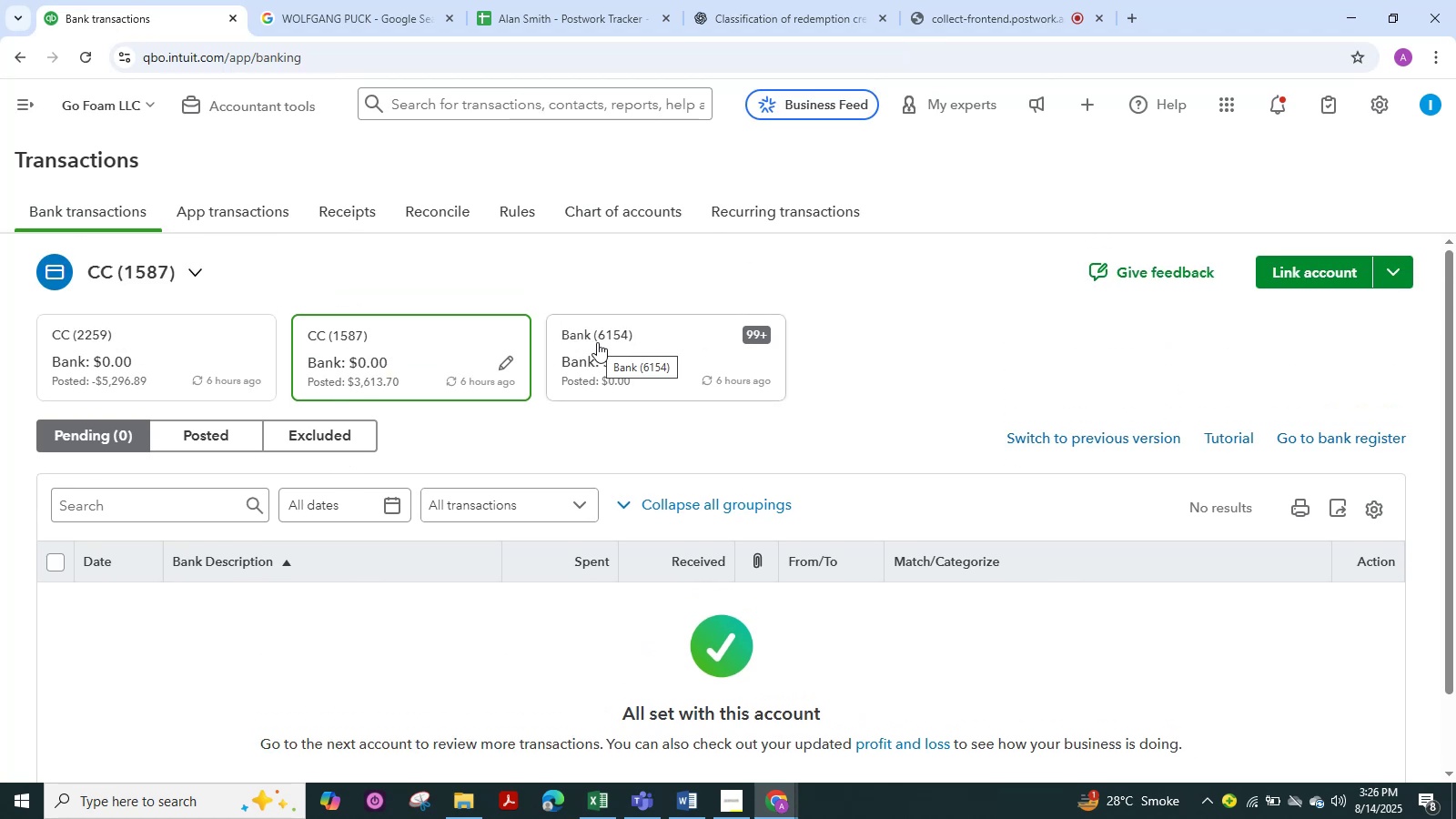 
wait(7.4)
 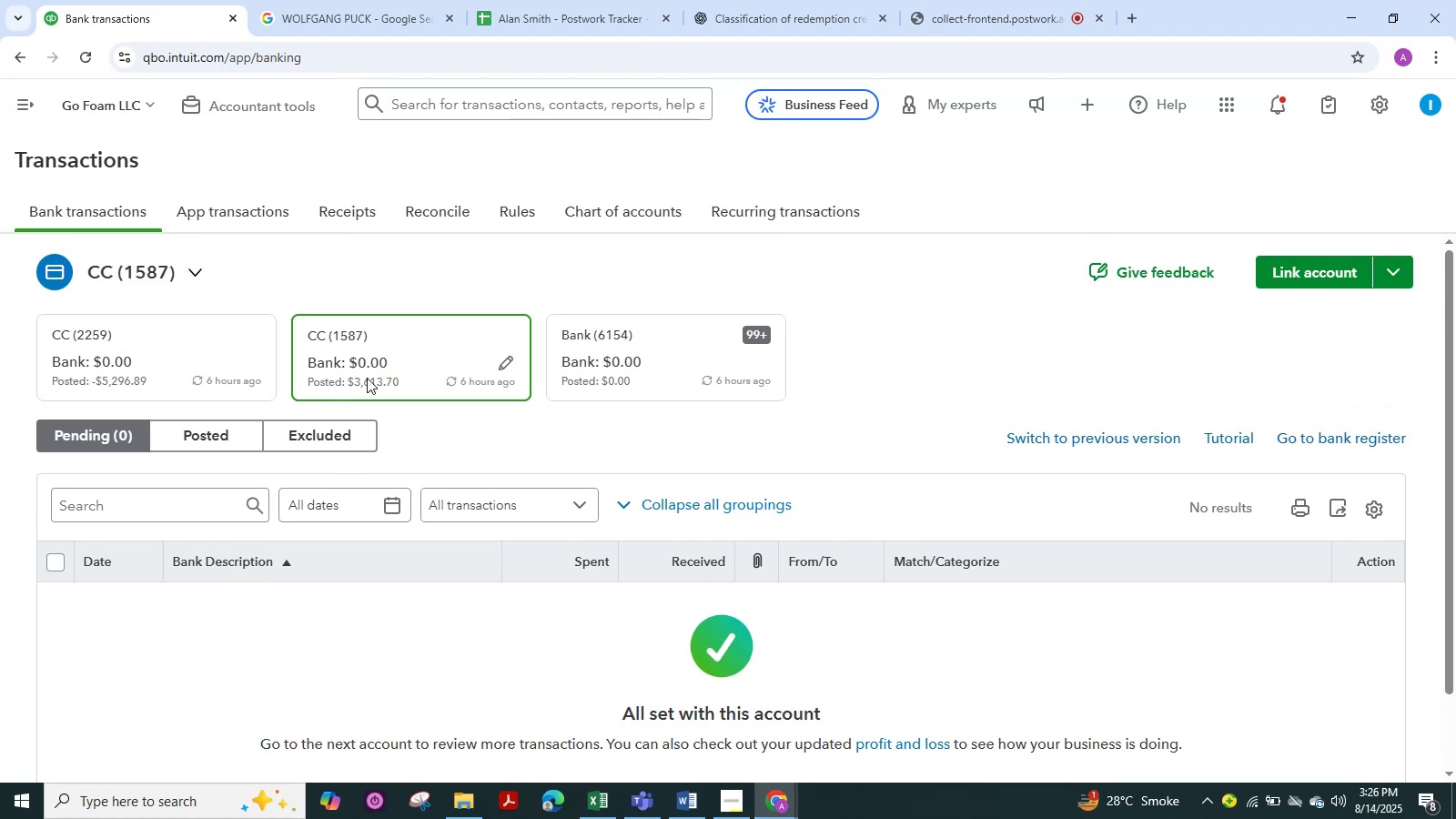 
left_click([597, 342])
 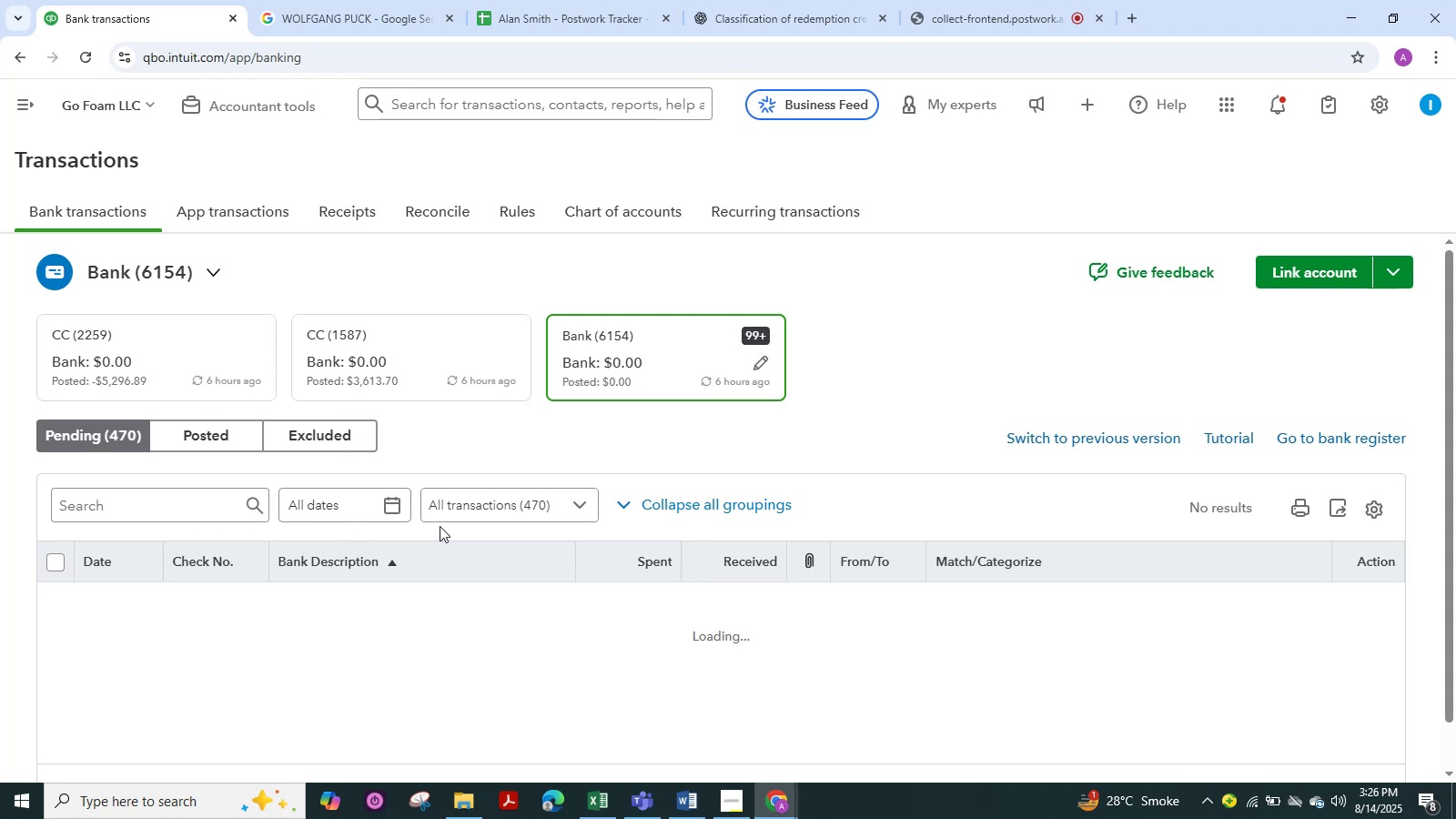 
wait(6.04)
 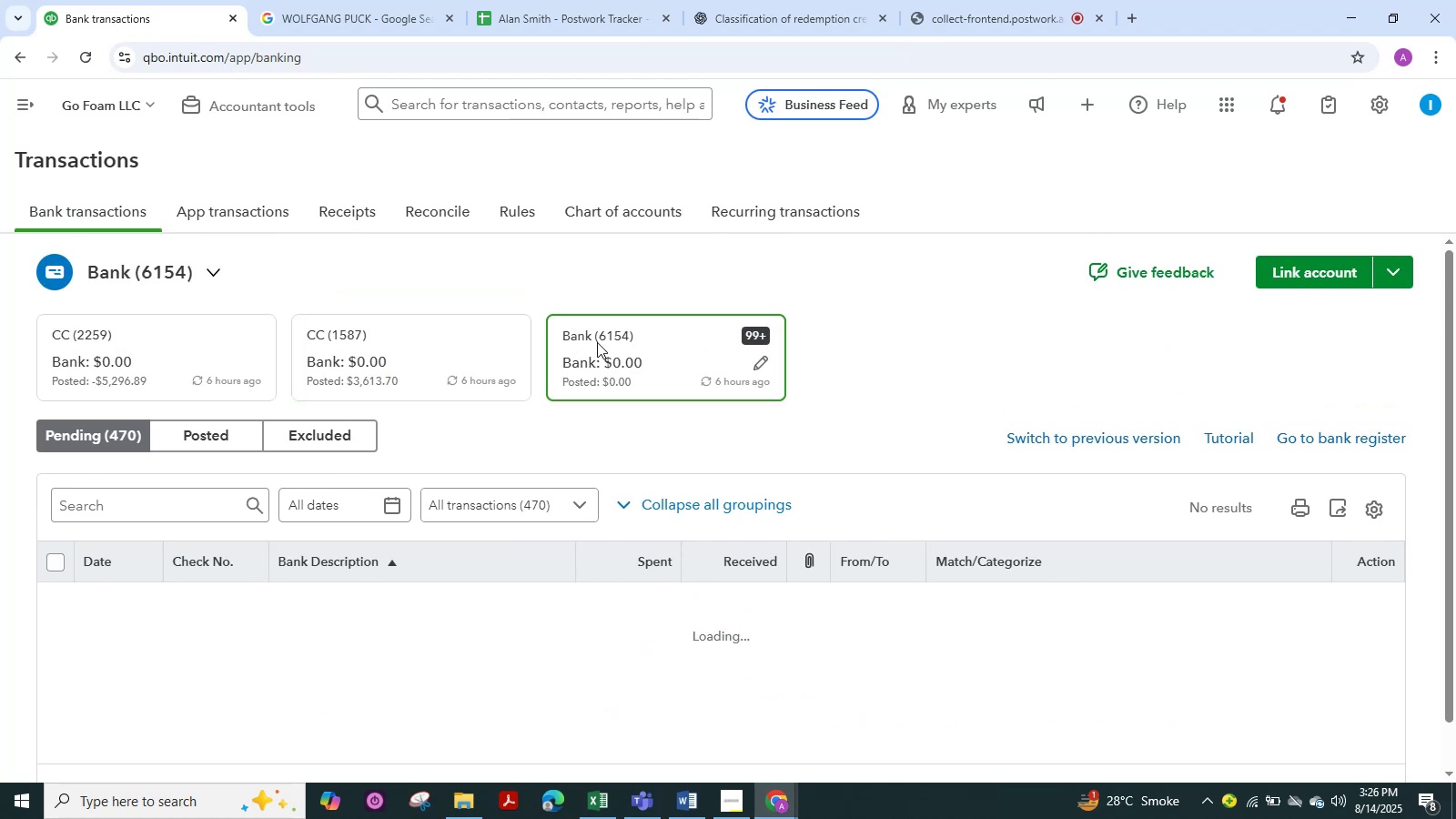 
left_click([210, 431])
 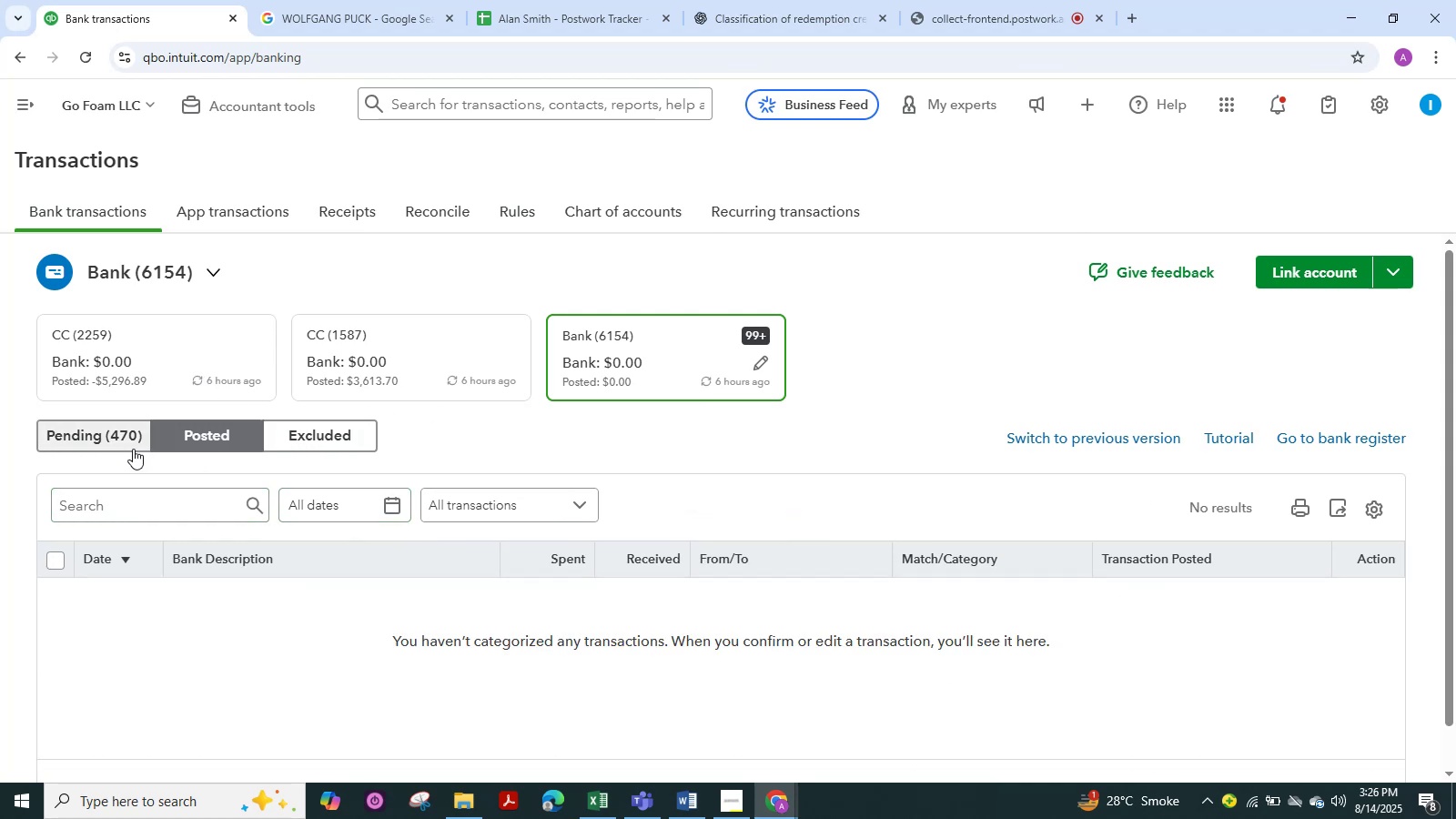 
wait(6.91)
 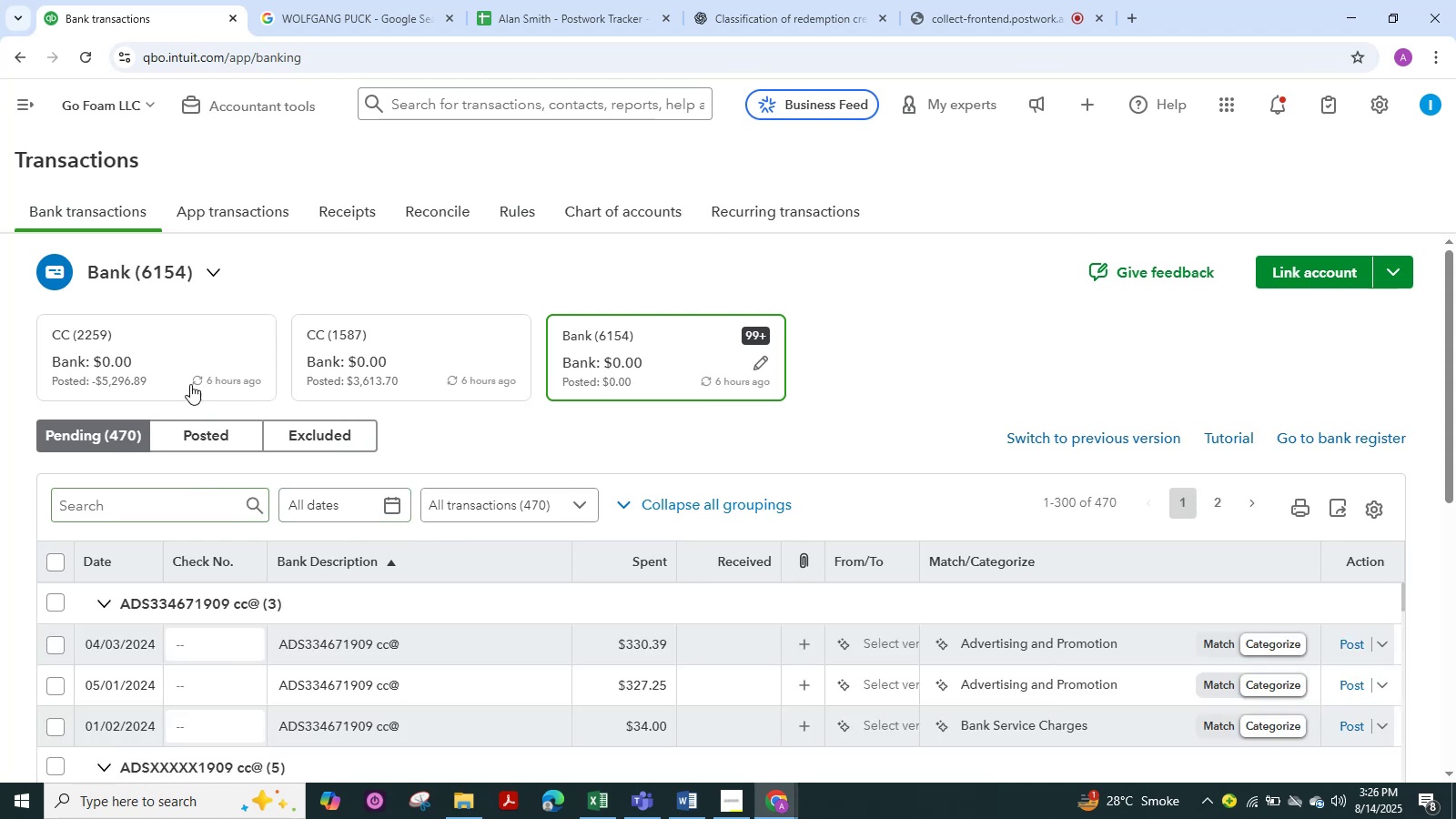 
left_click([106, 439])
 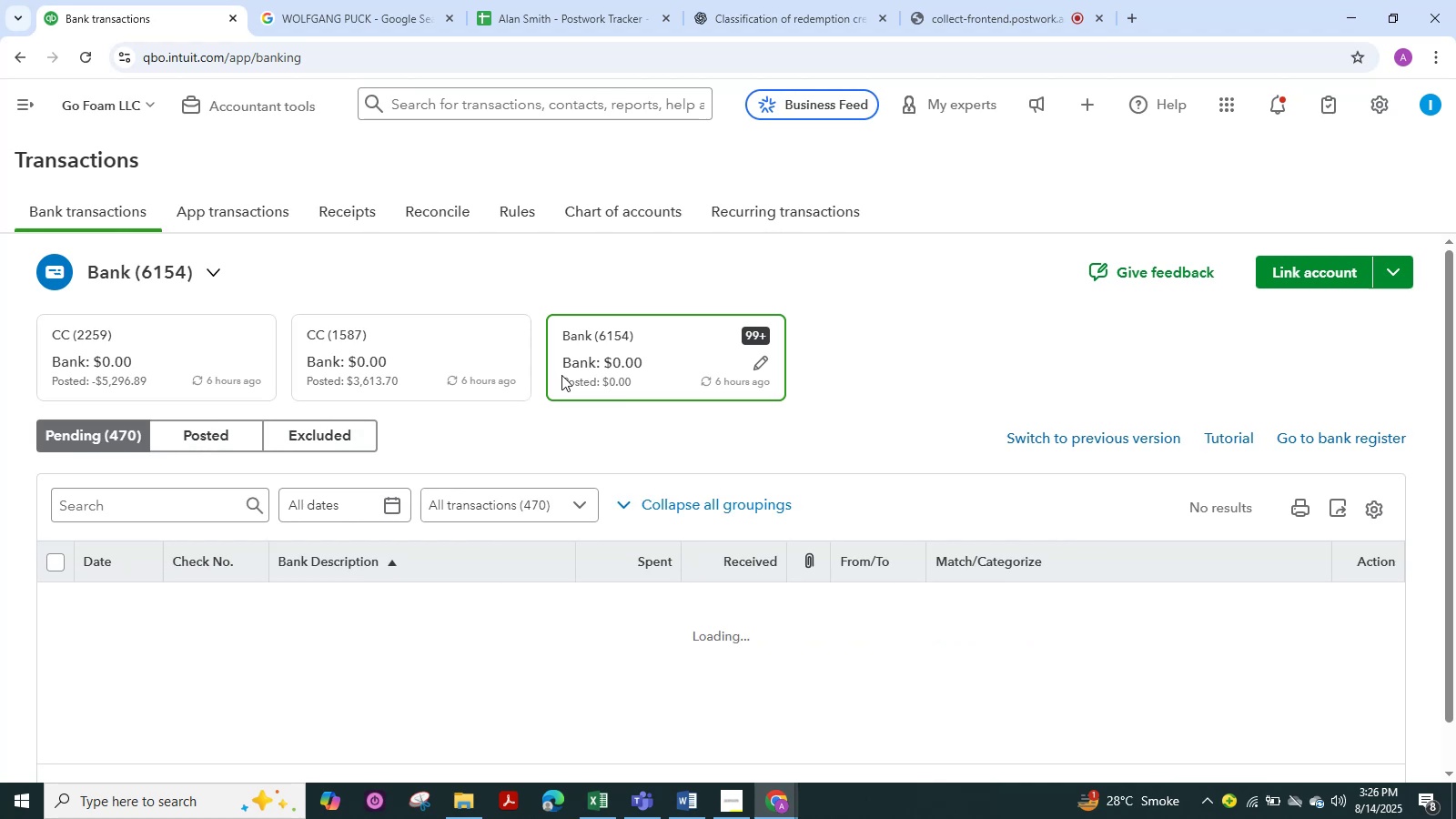 
scroll: coordinate [480, 463], scroll_direction: down, amount: 8.0
 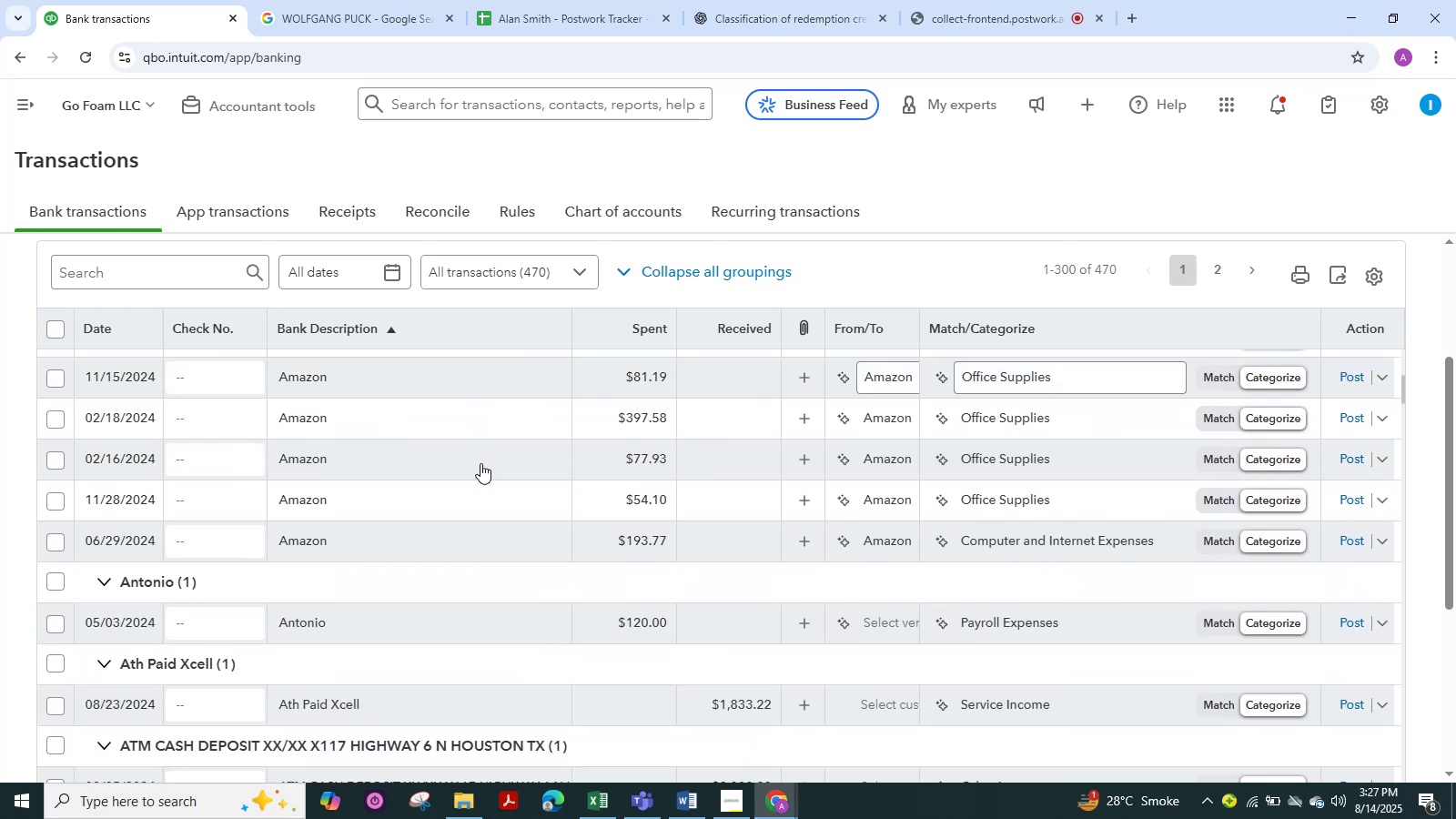 
scroll: coordinate [480, 463], scroll_direction: up, amount: 1.0
 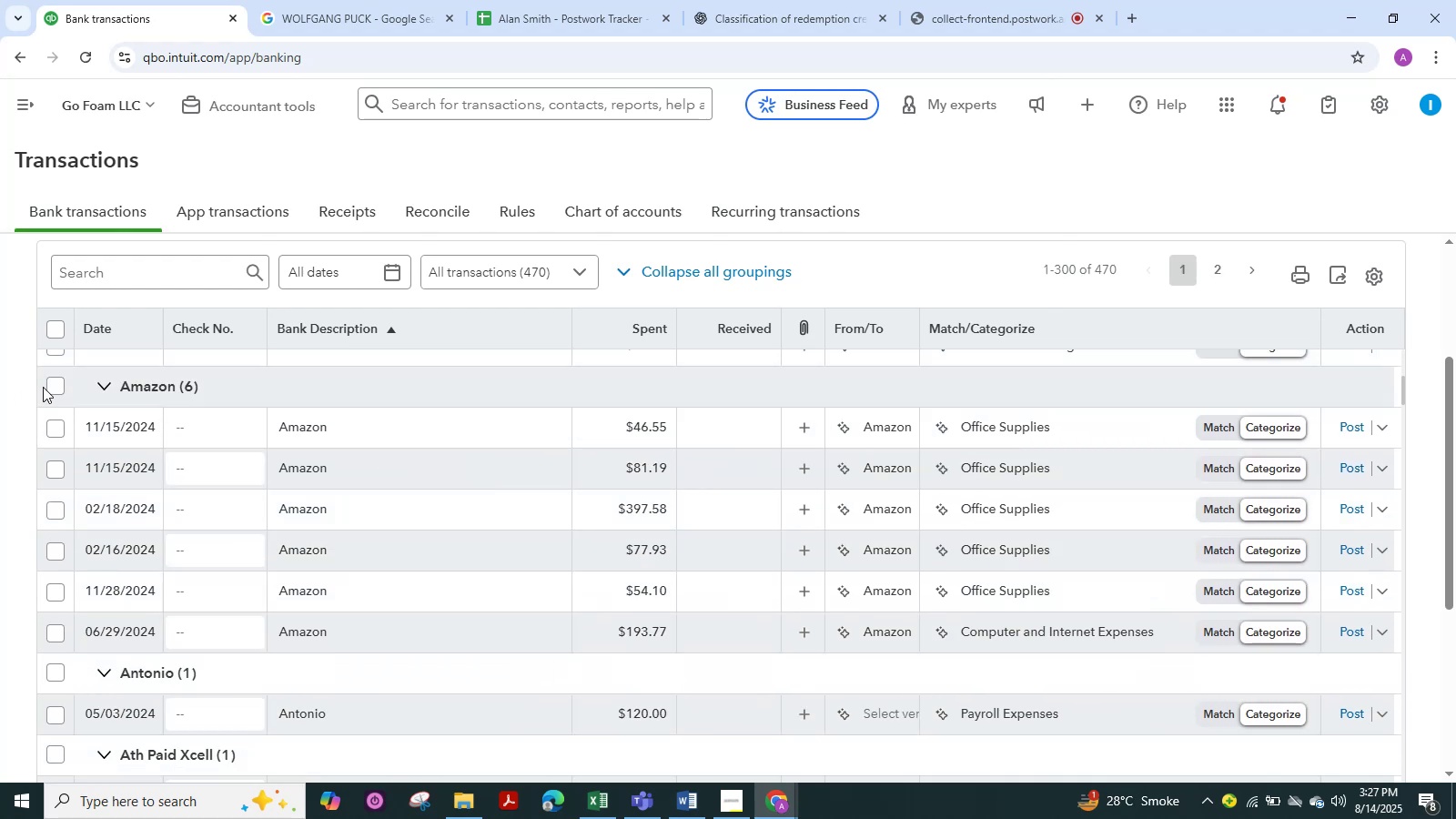 
left_click([53, 389])
 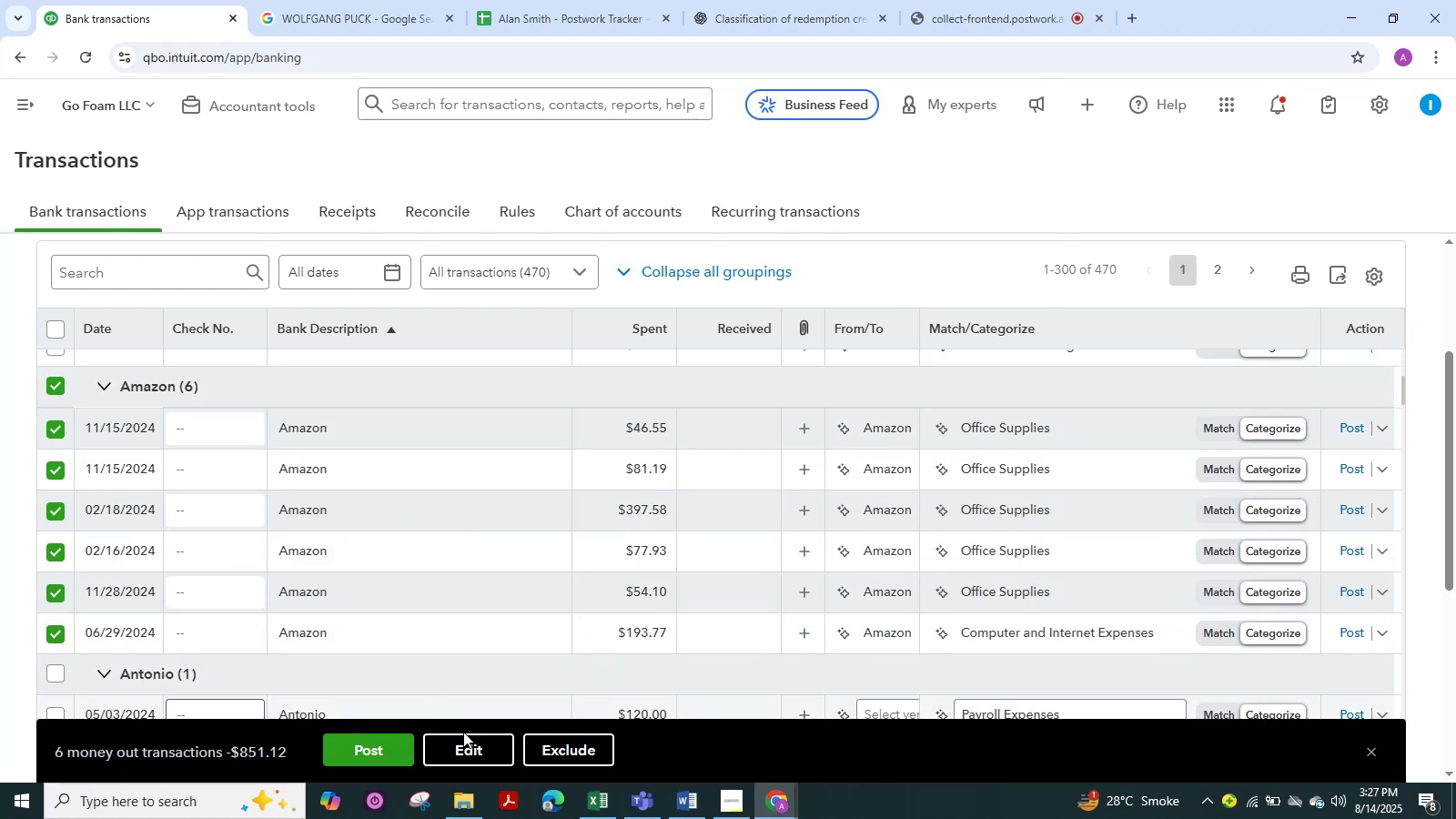 
left_click([466, 742])
 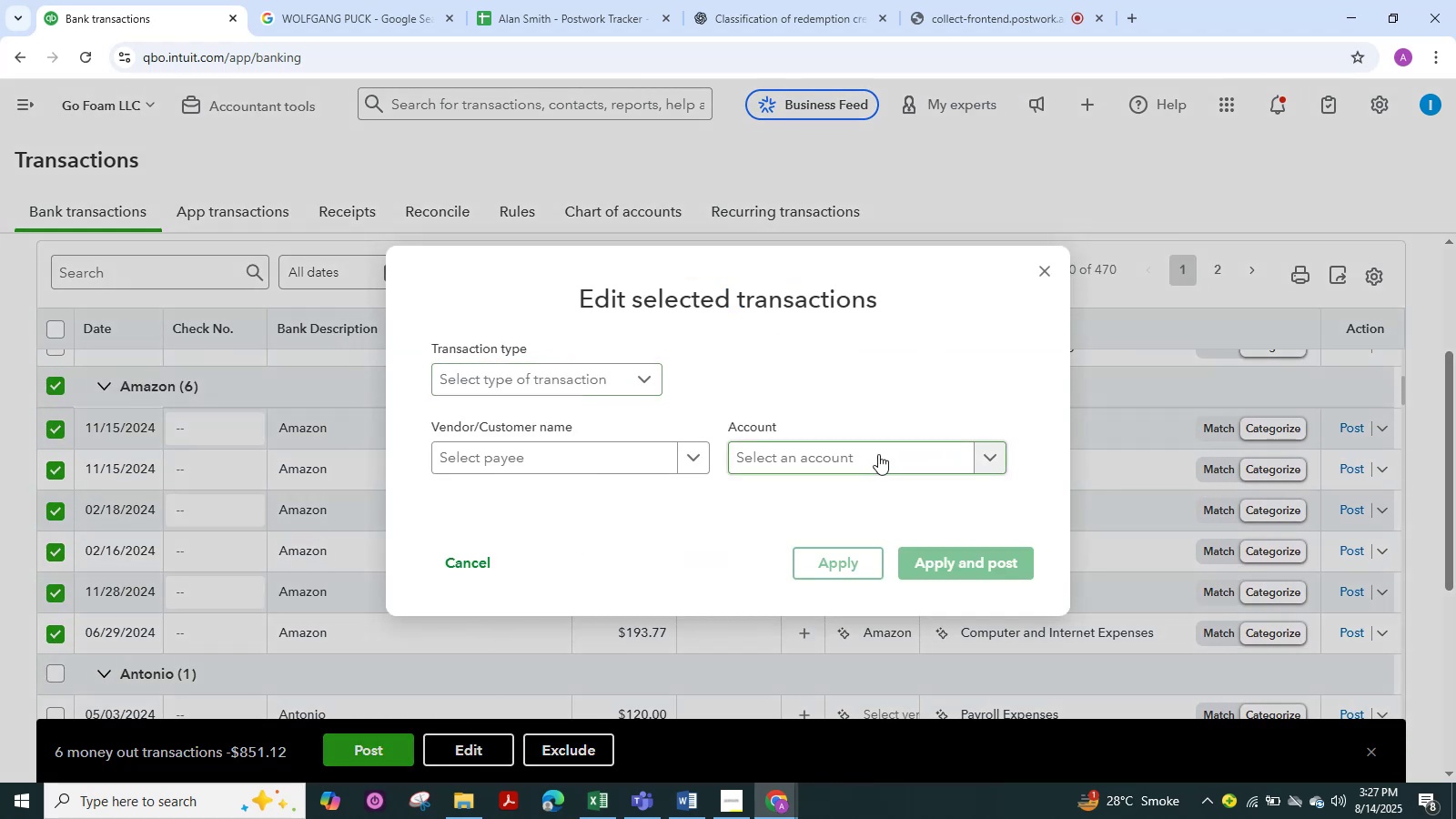 
left_click([1006, 467])
 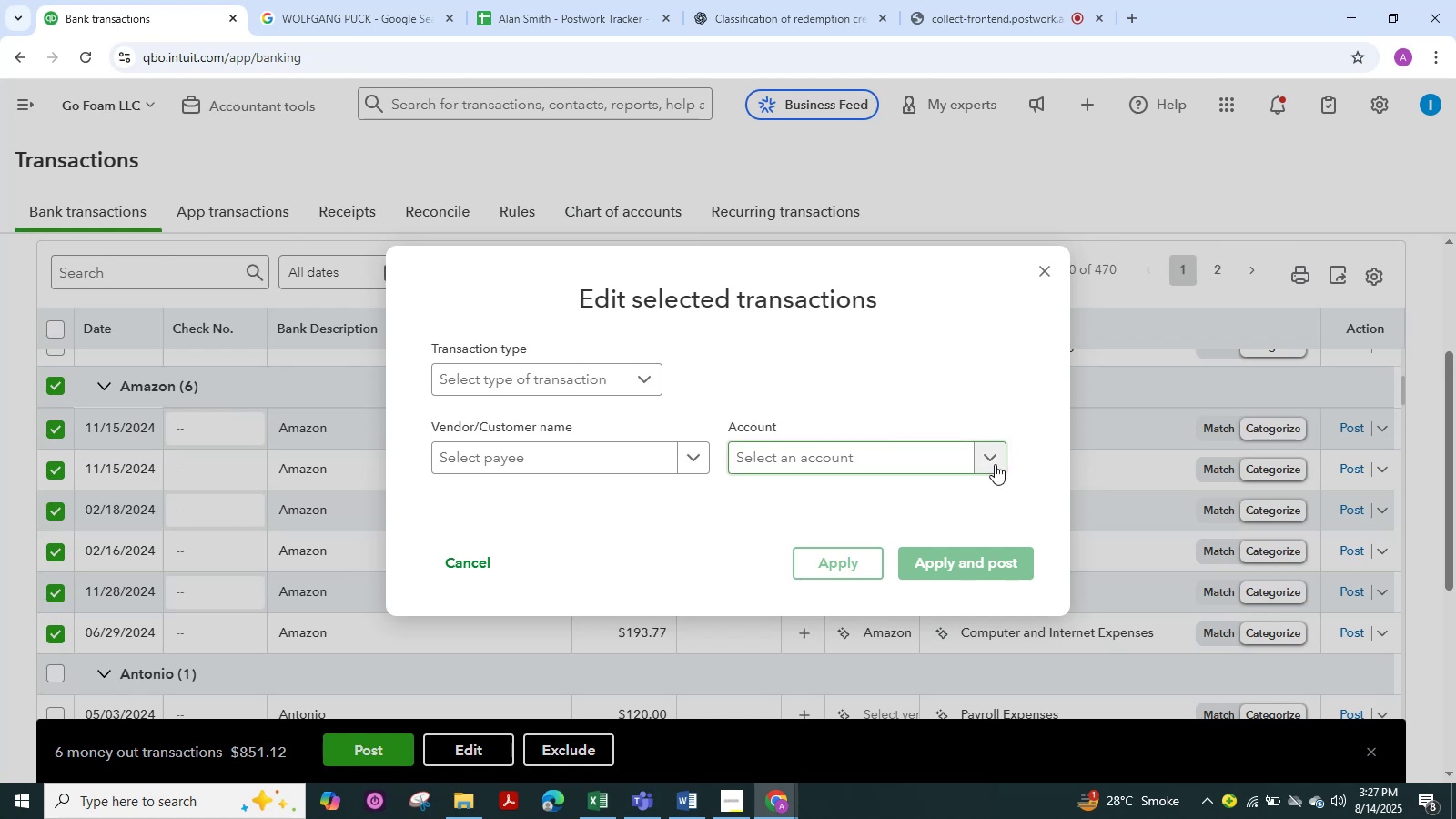 
left_click([995, 464])
 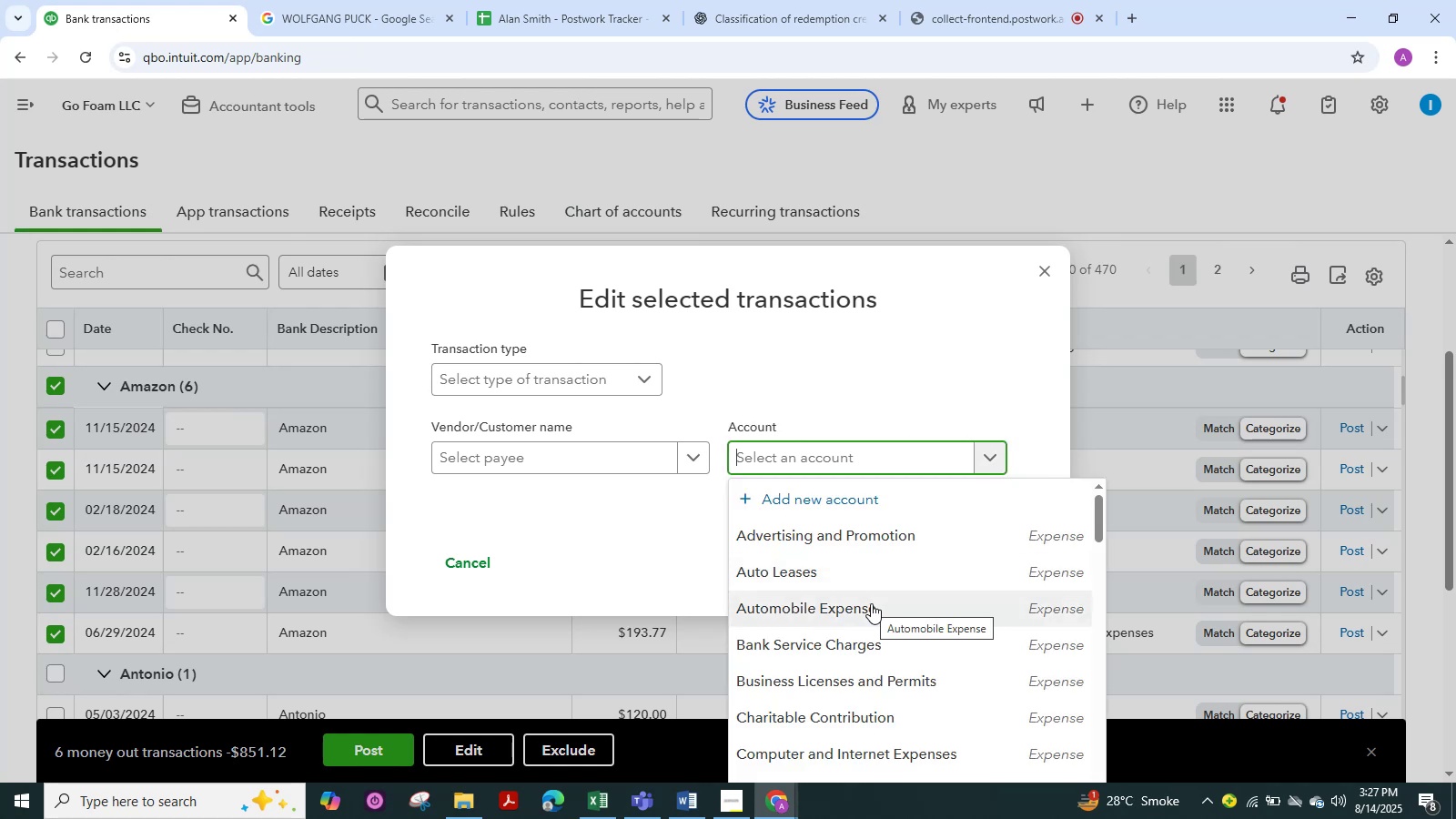 
scroll: coordinate [878, 602], scroll_direction: down, amount: 4.0
 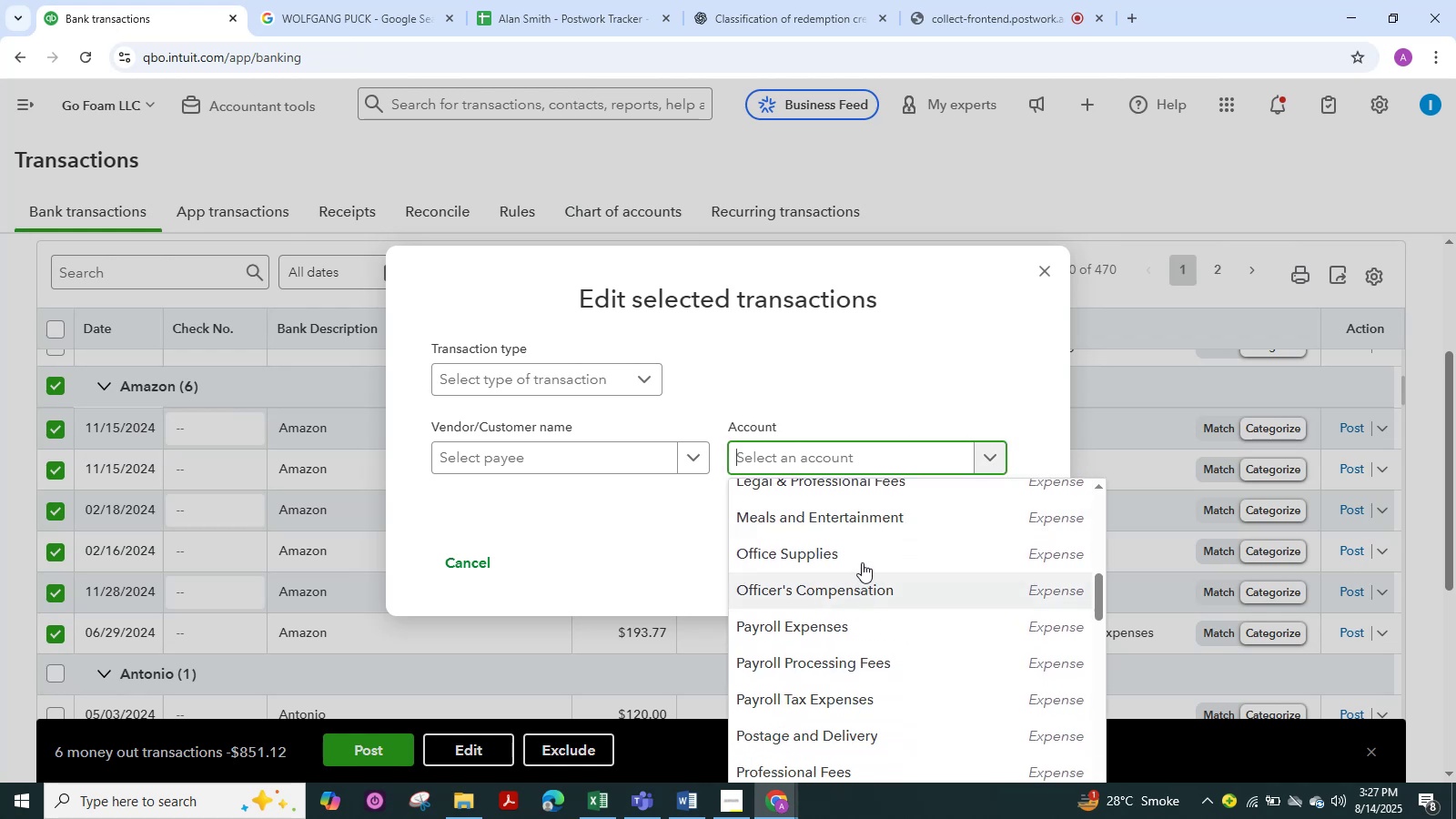 
left_click([863, 557])
 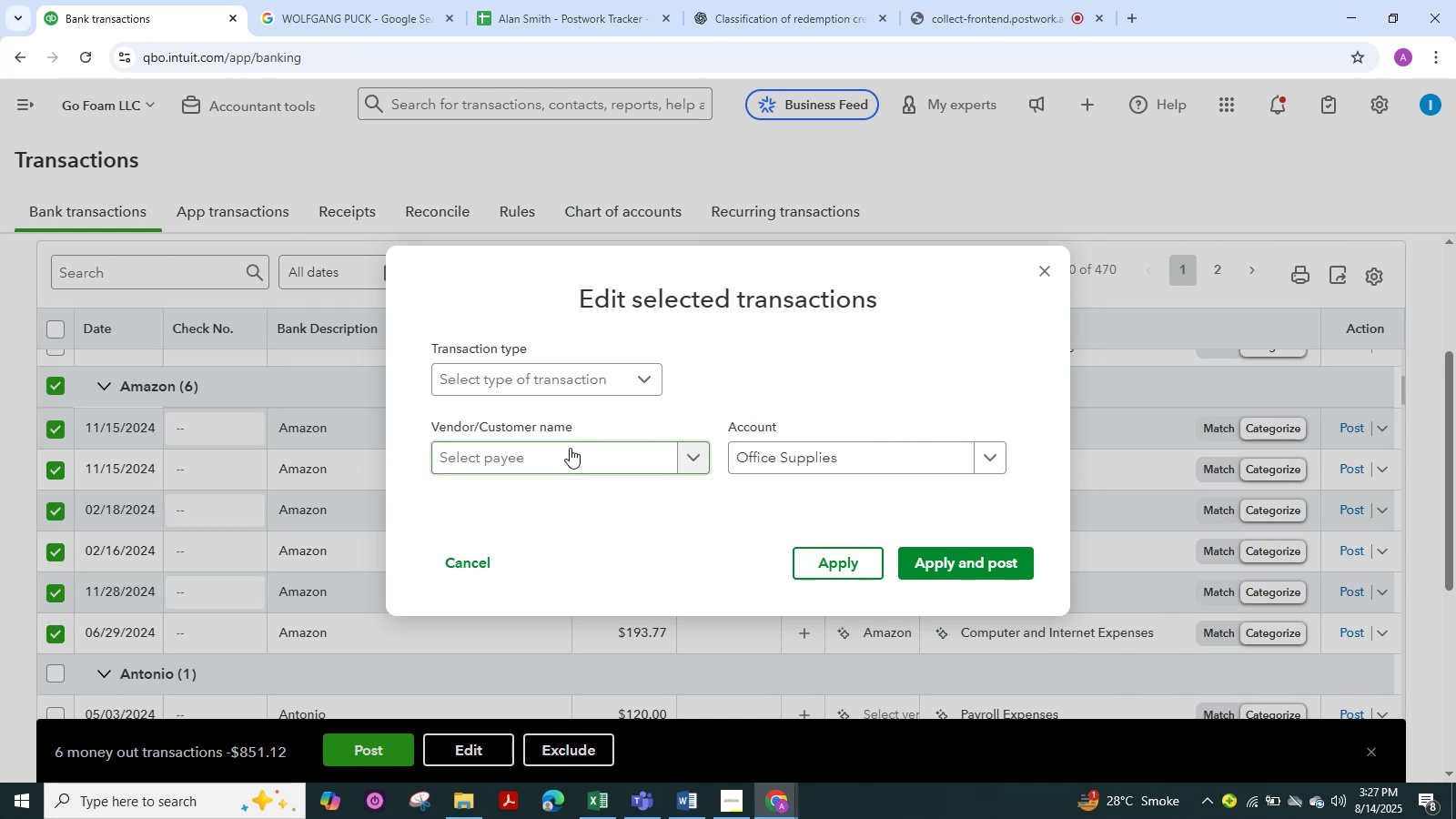 
left_click([574, 451])
 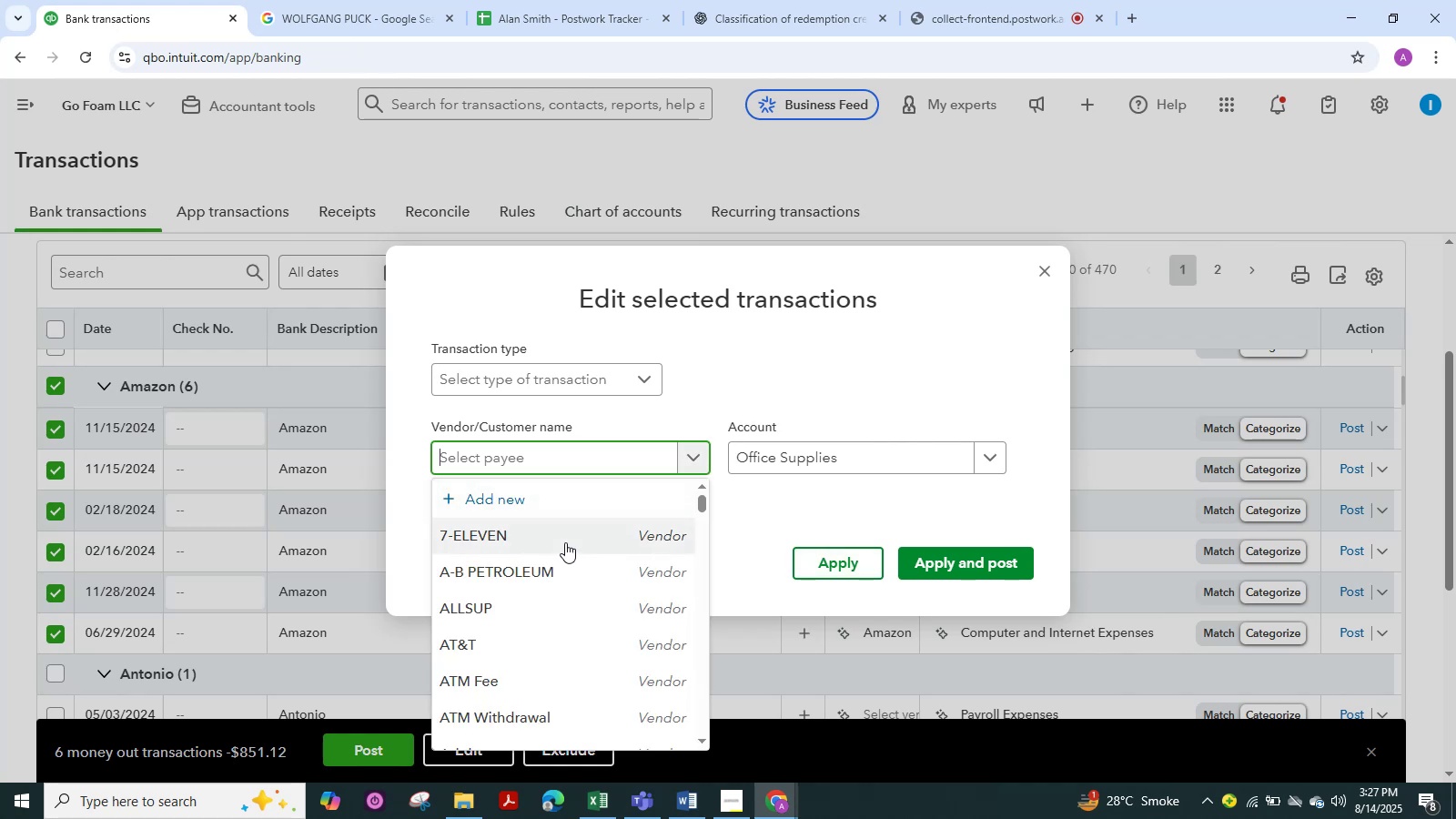 
type(Am)
 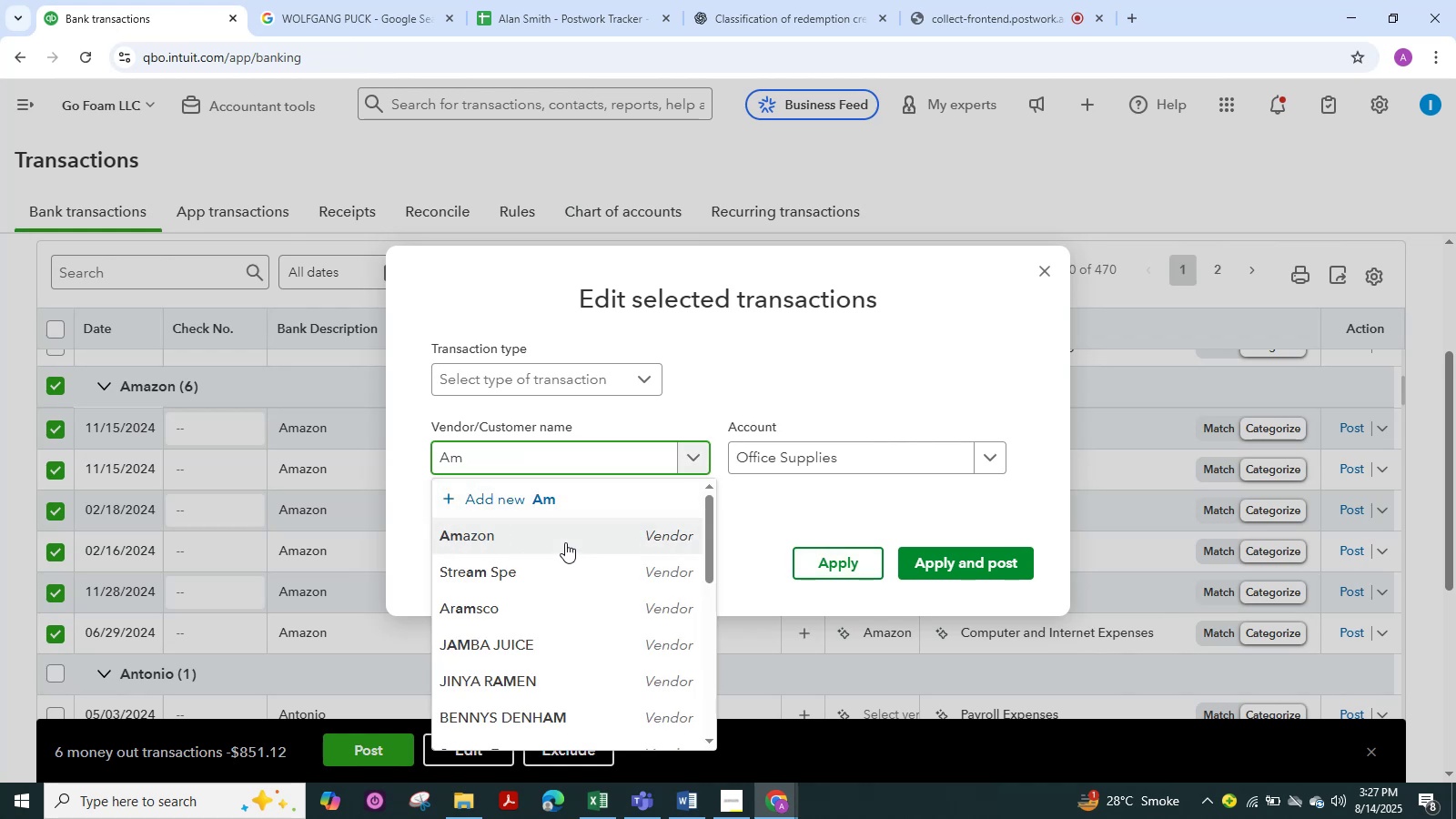 
left_click([565, 542])
 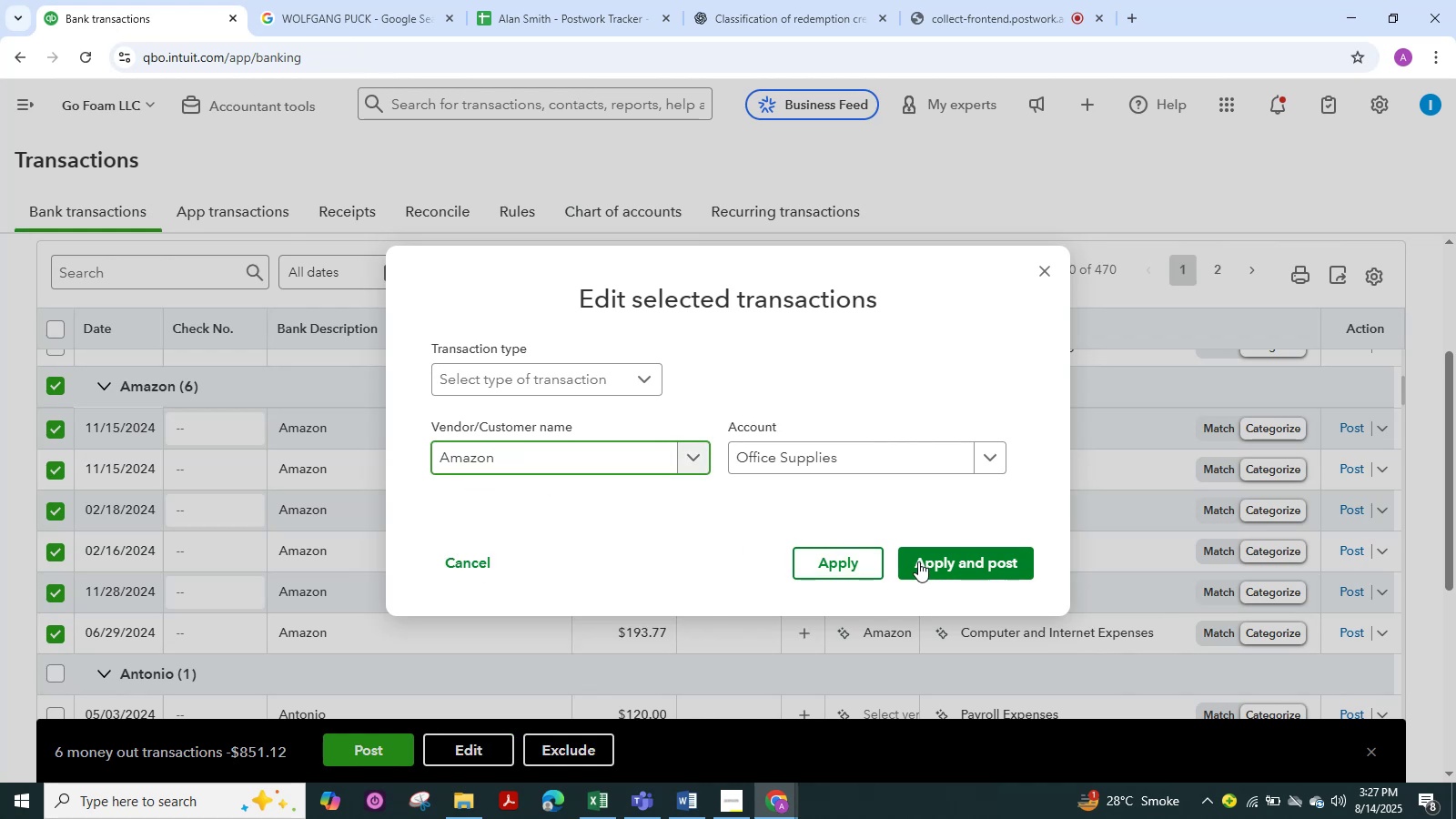 
left_click([926, 561])
 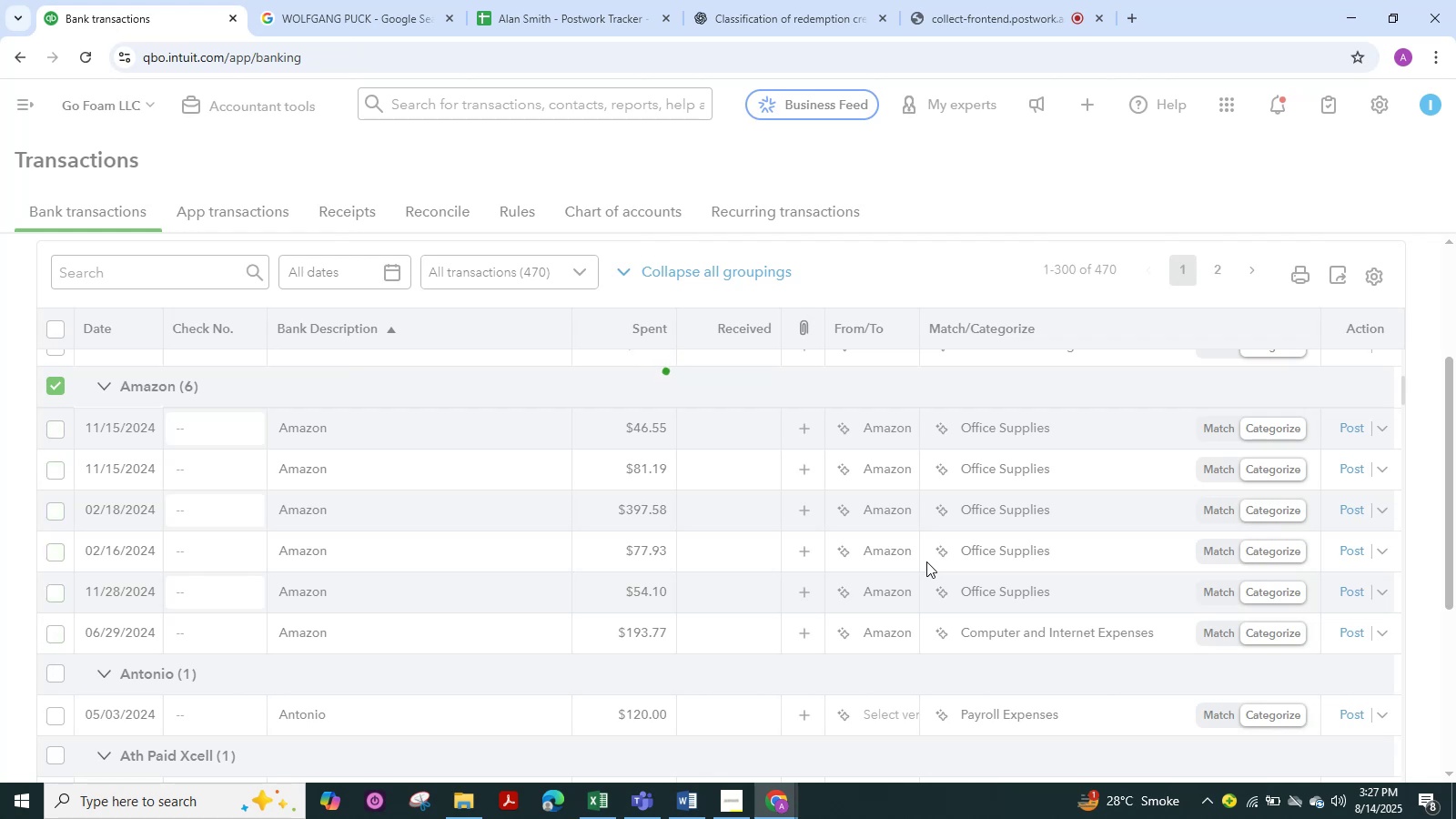 
wait(6.52)
 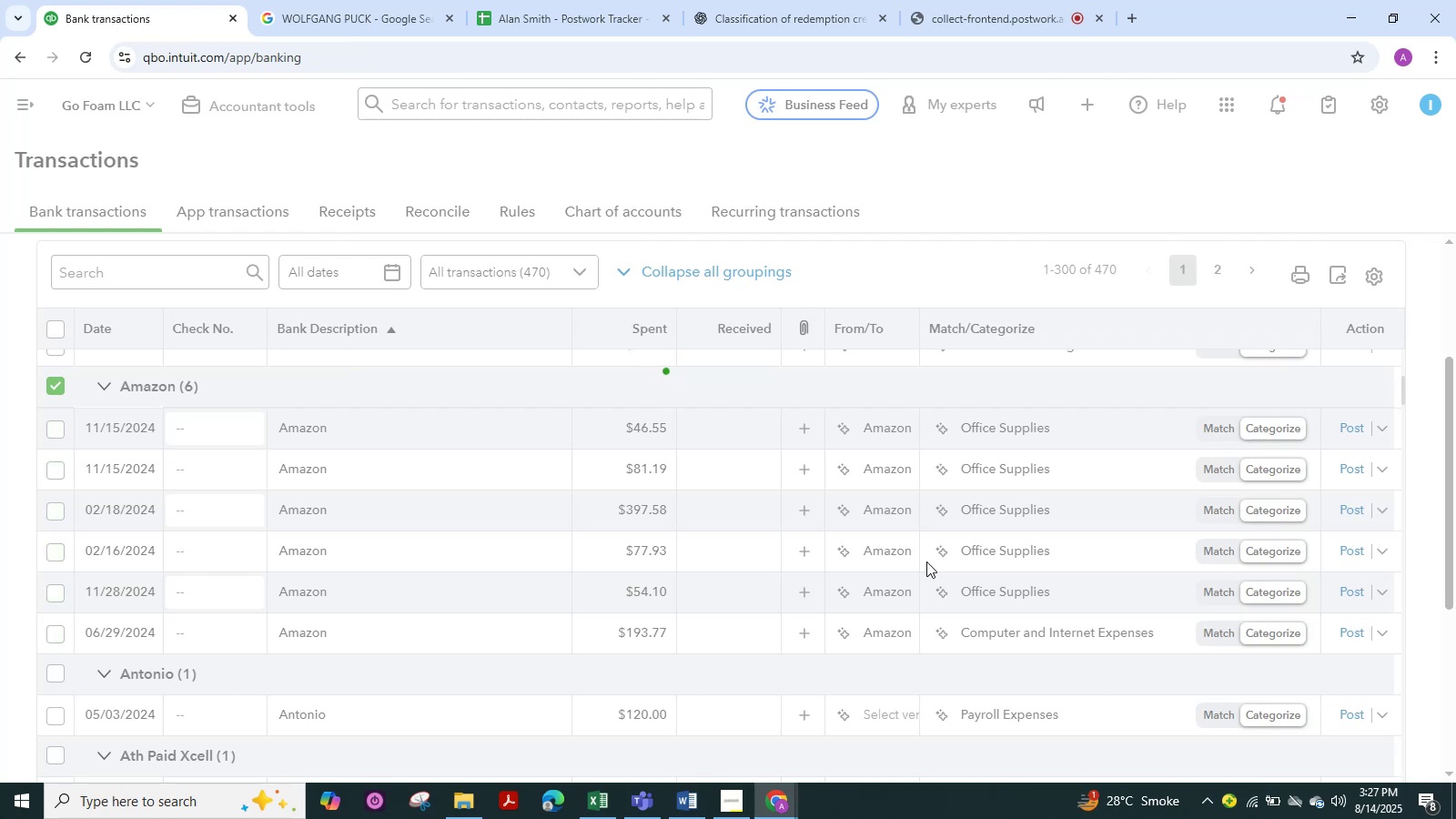 
scroll: coordinate [512, 457], scroll_direction: down, amount: 5.0
 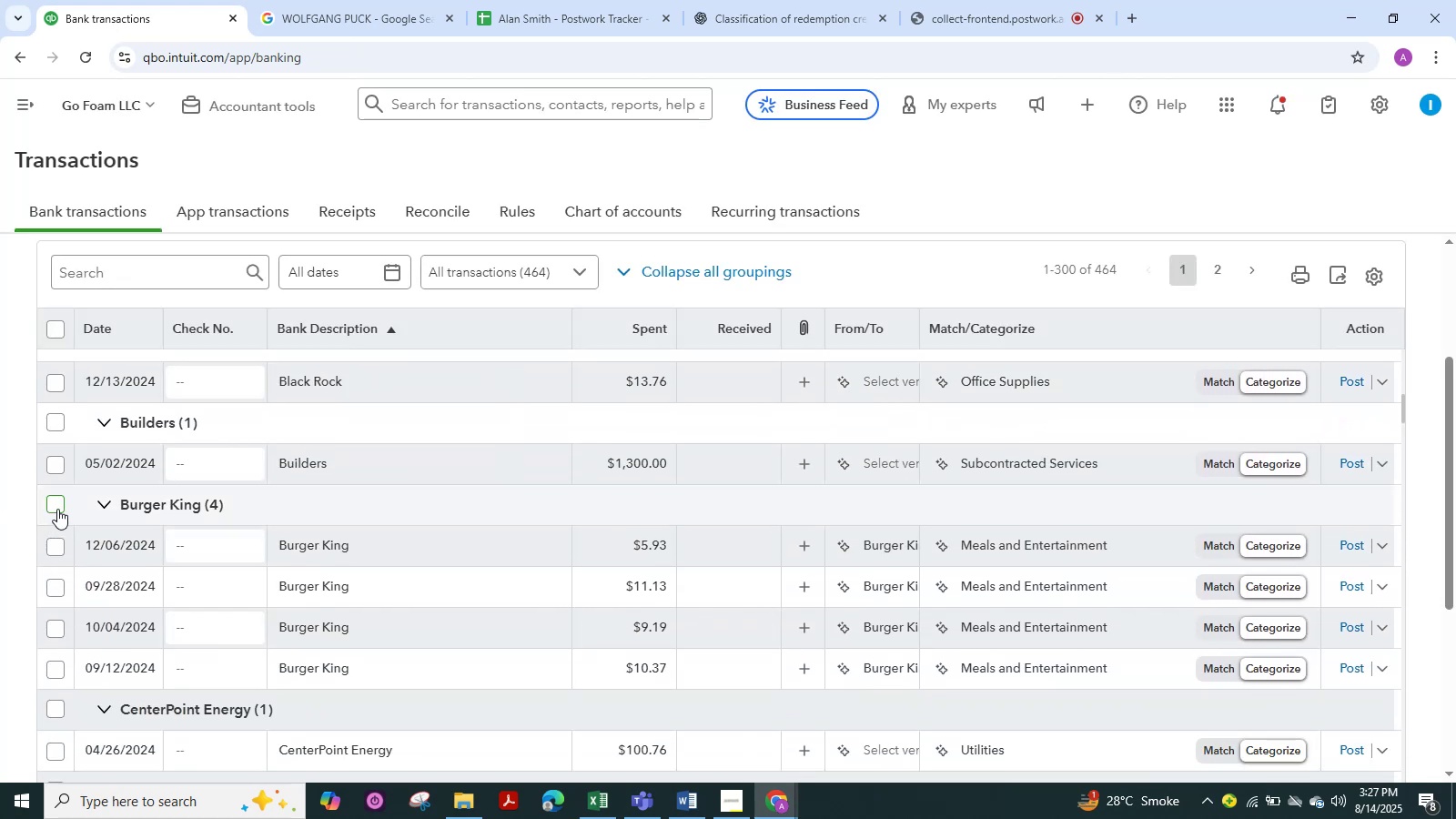 
left_click([57, 509])
 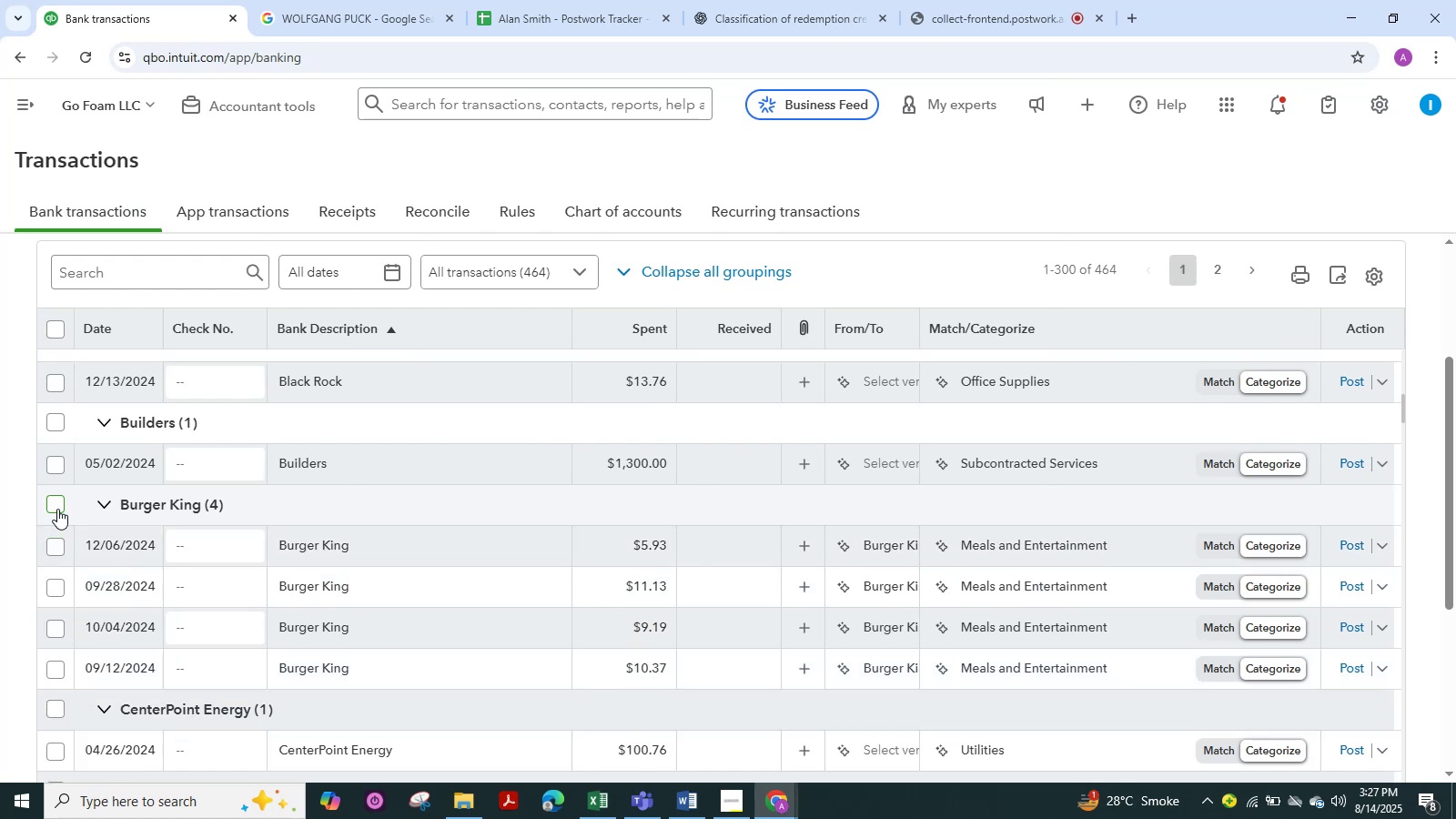 
left_click([57, 509])
 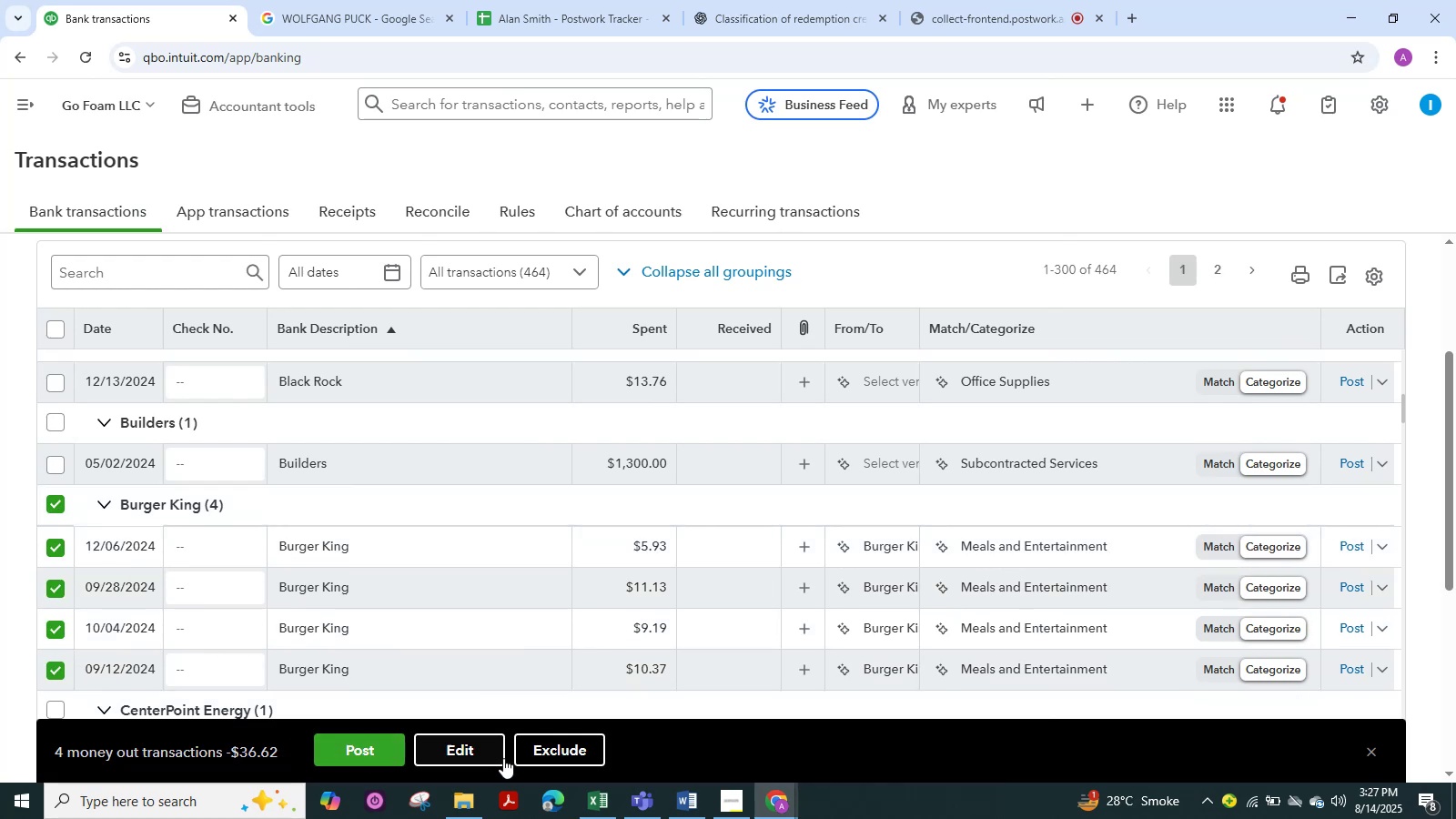 
left_click([479, 753])
 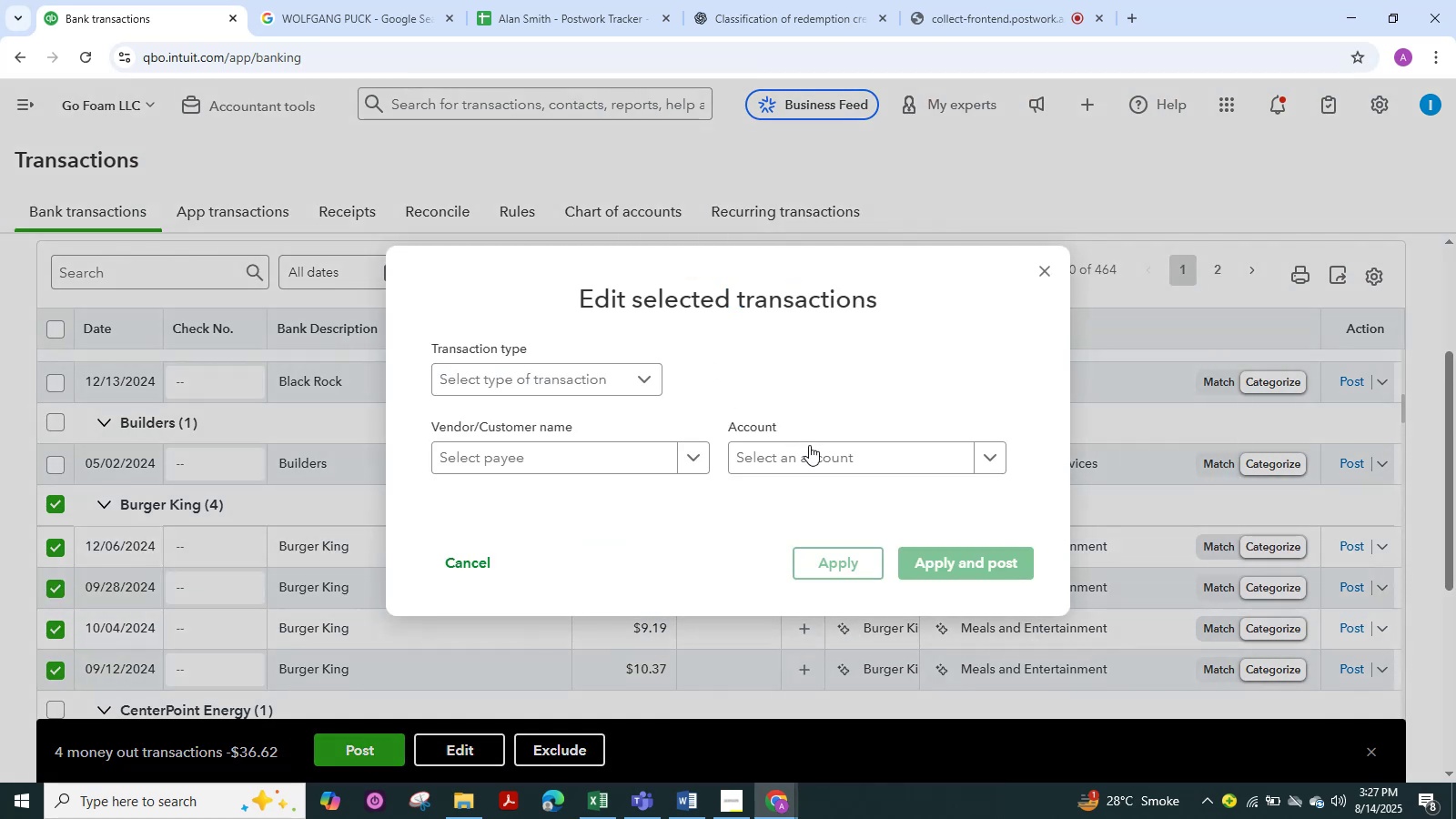 
left_click([816, 455])
 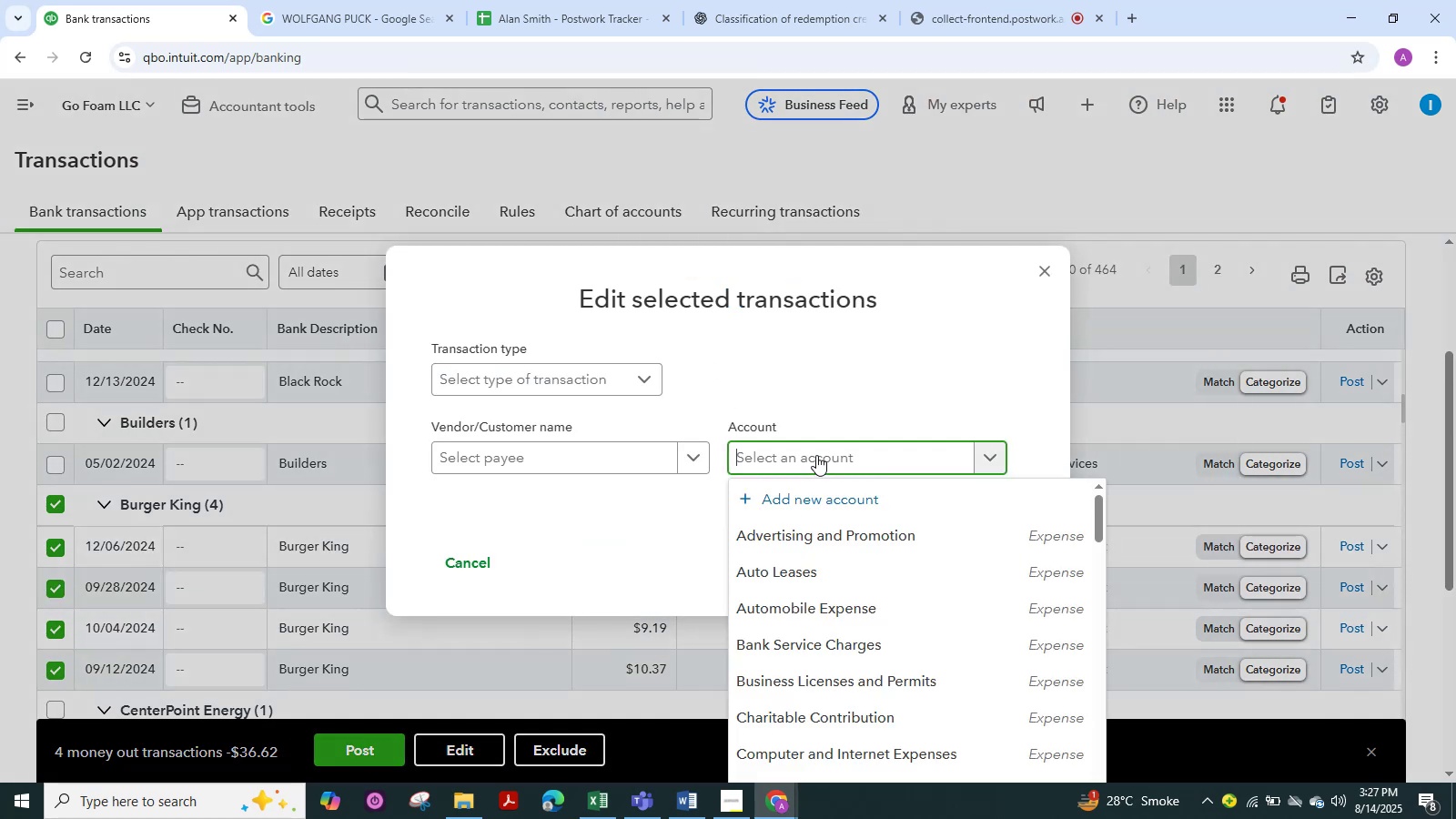 
scroll: coordinate [816, 455], scroll_direction: down, amount: 2.0
 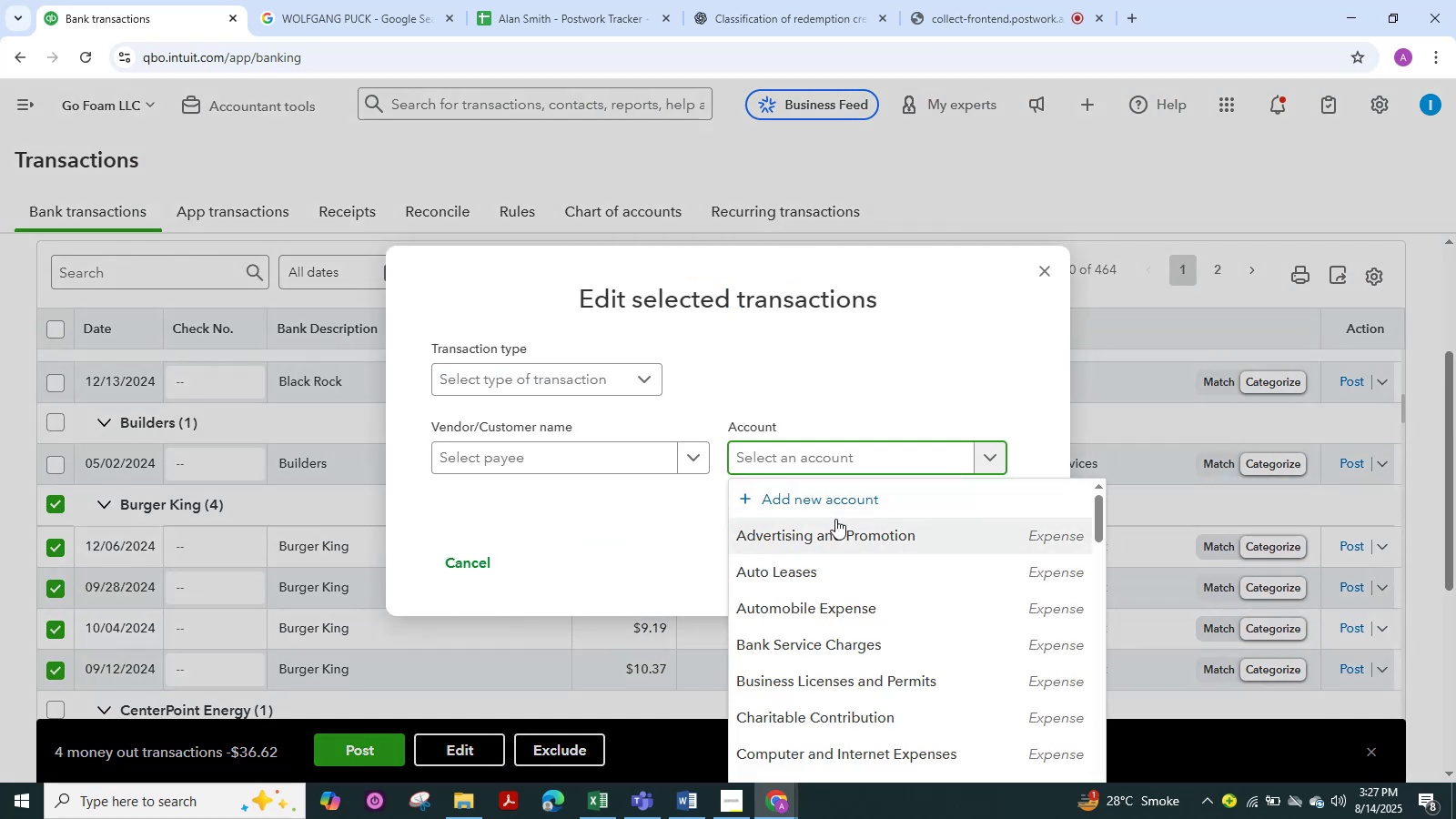 
type(mea)
 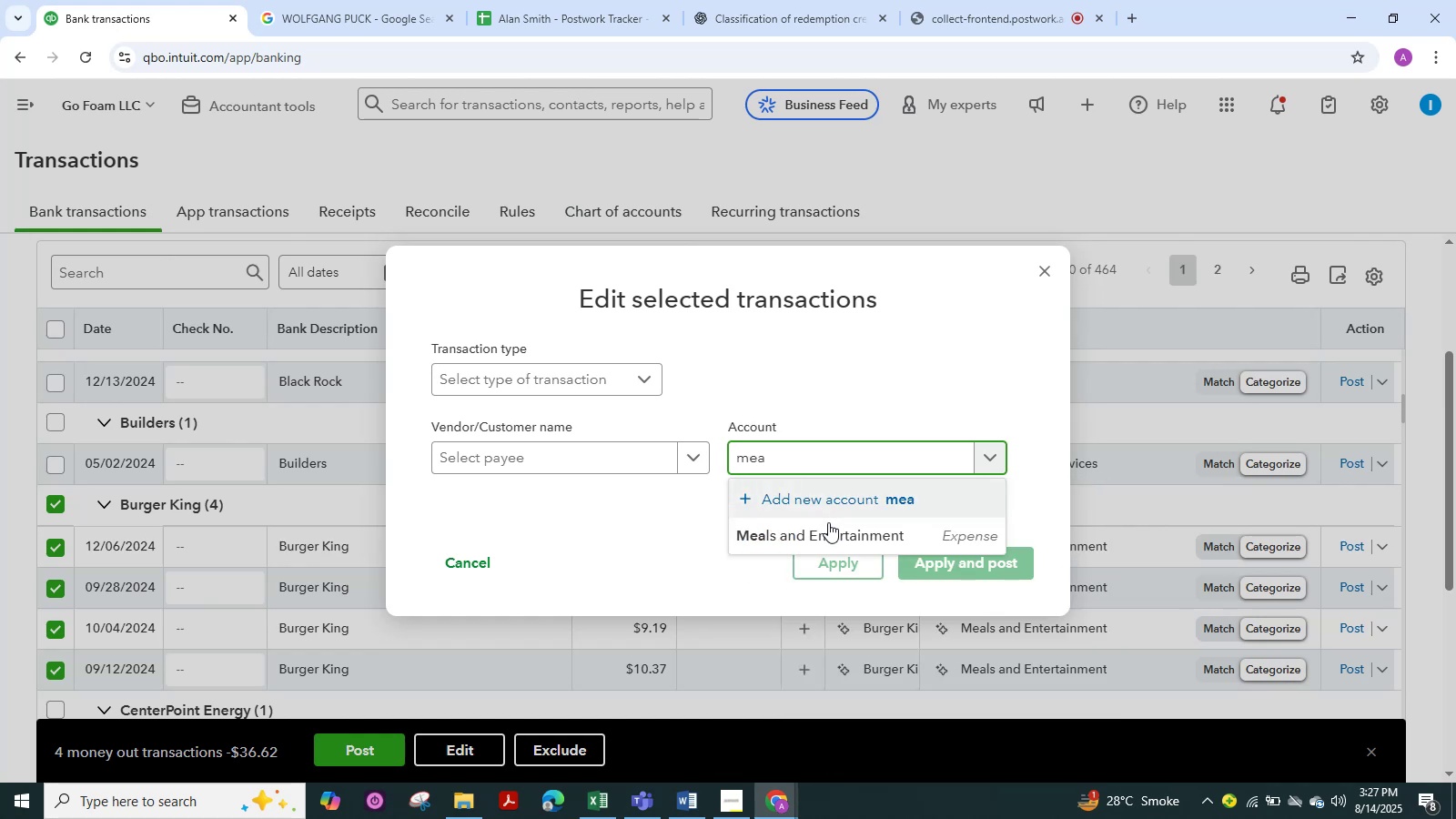 
left_click([828, 531])
 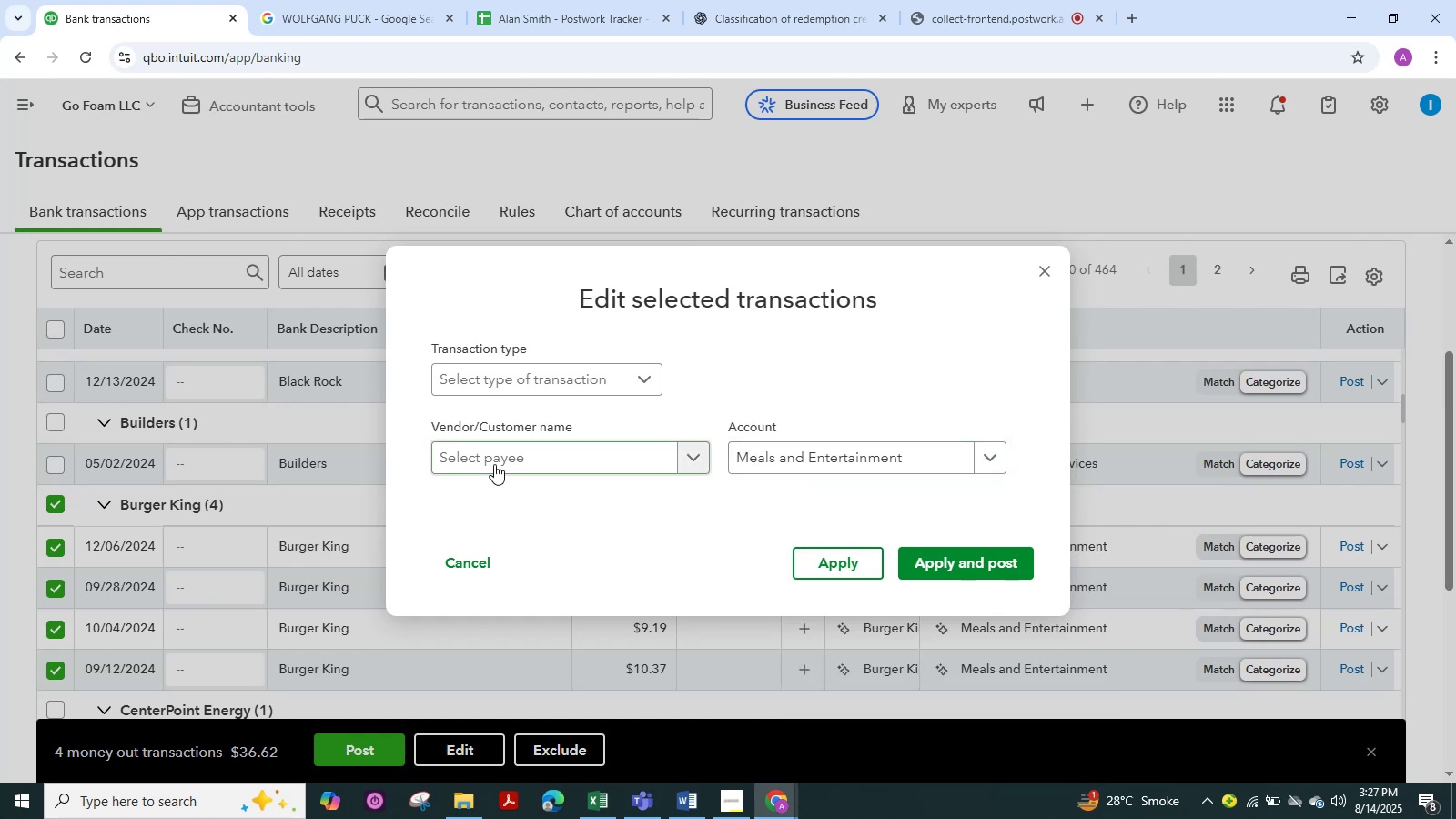 
left_click([508, 458])
 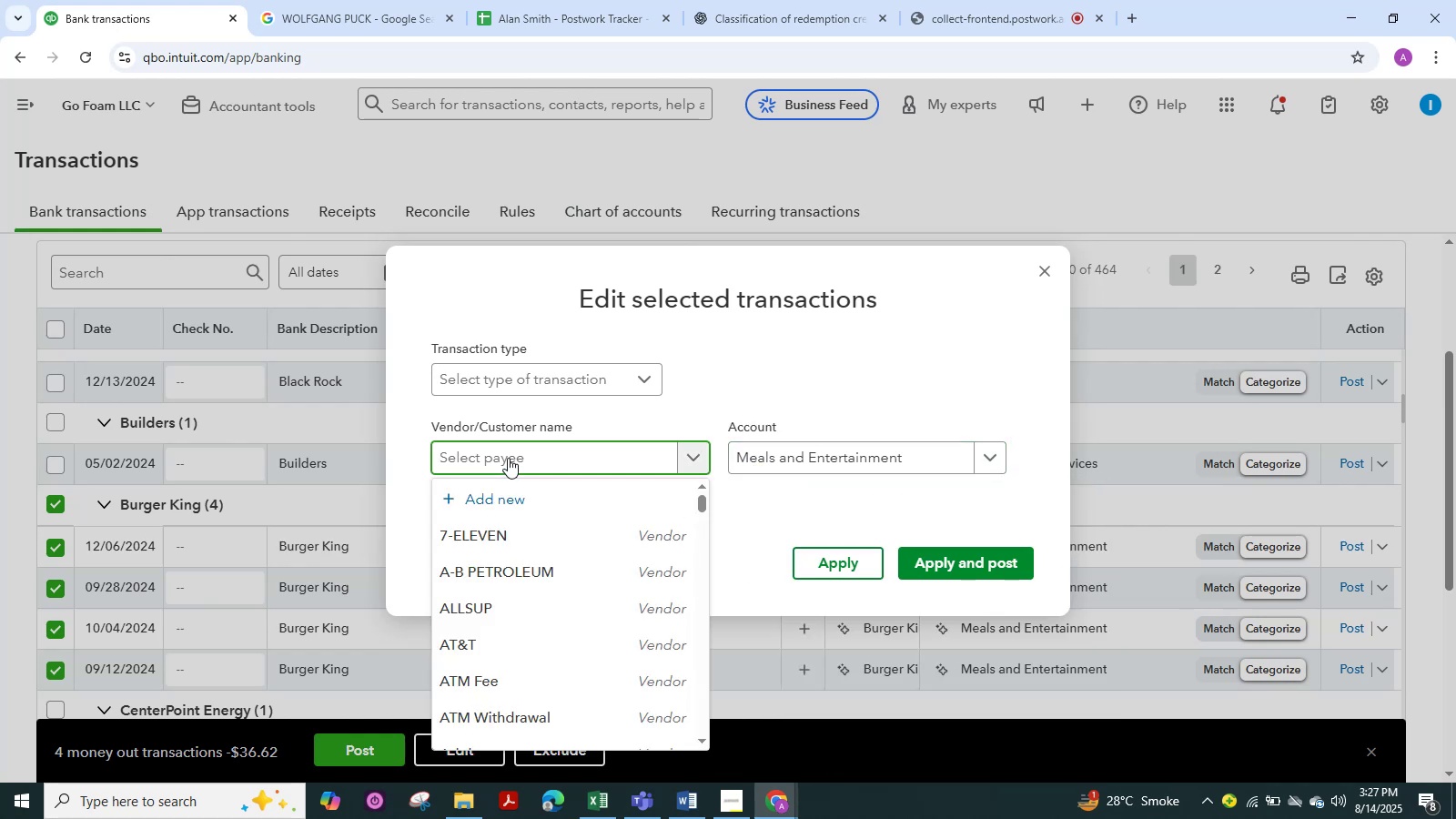 
type(bur)
 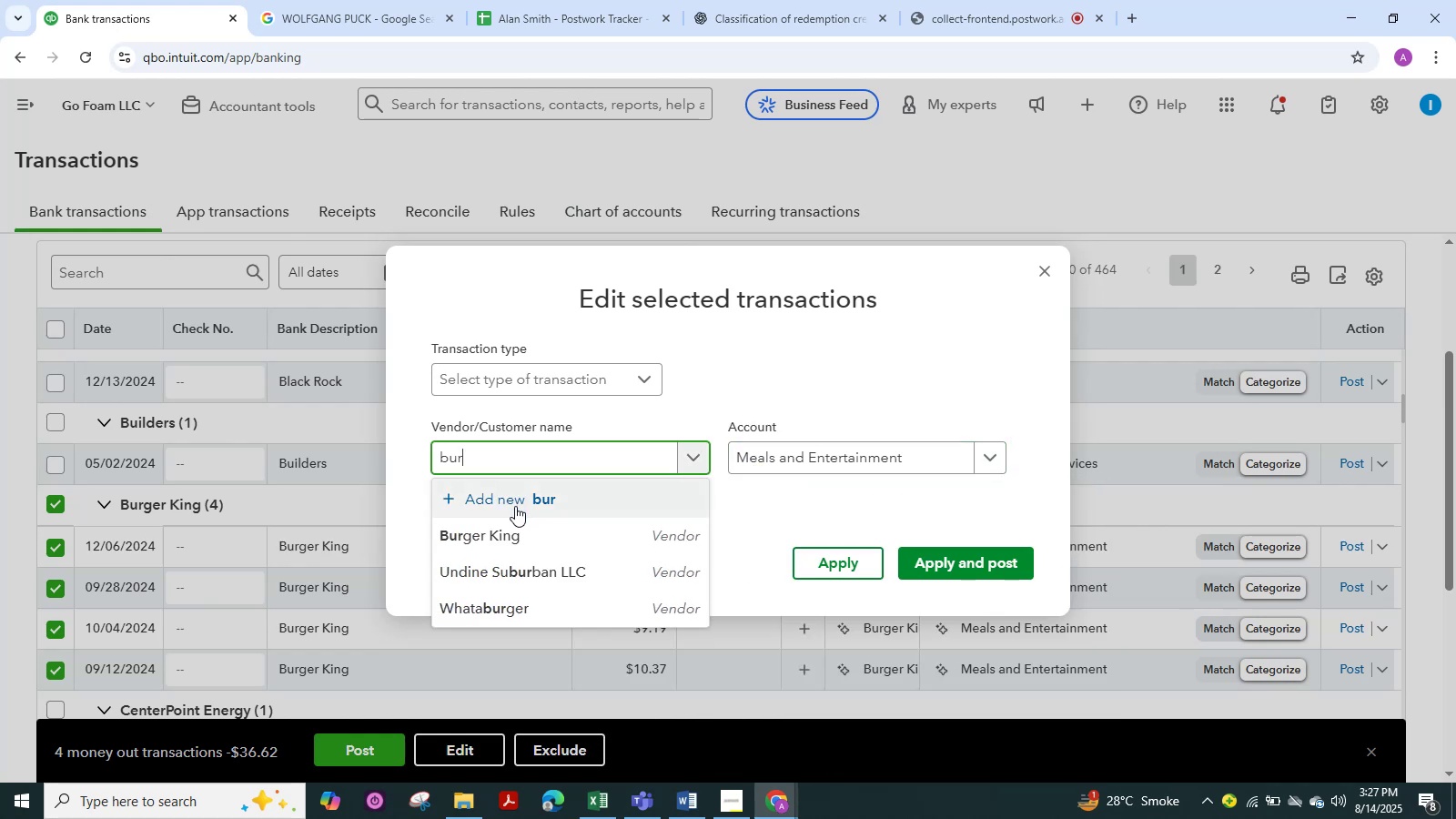 
left_click([511, 542])
 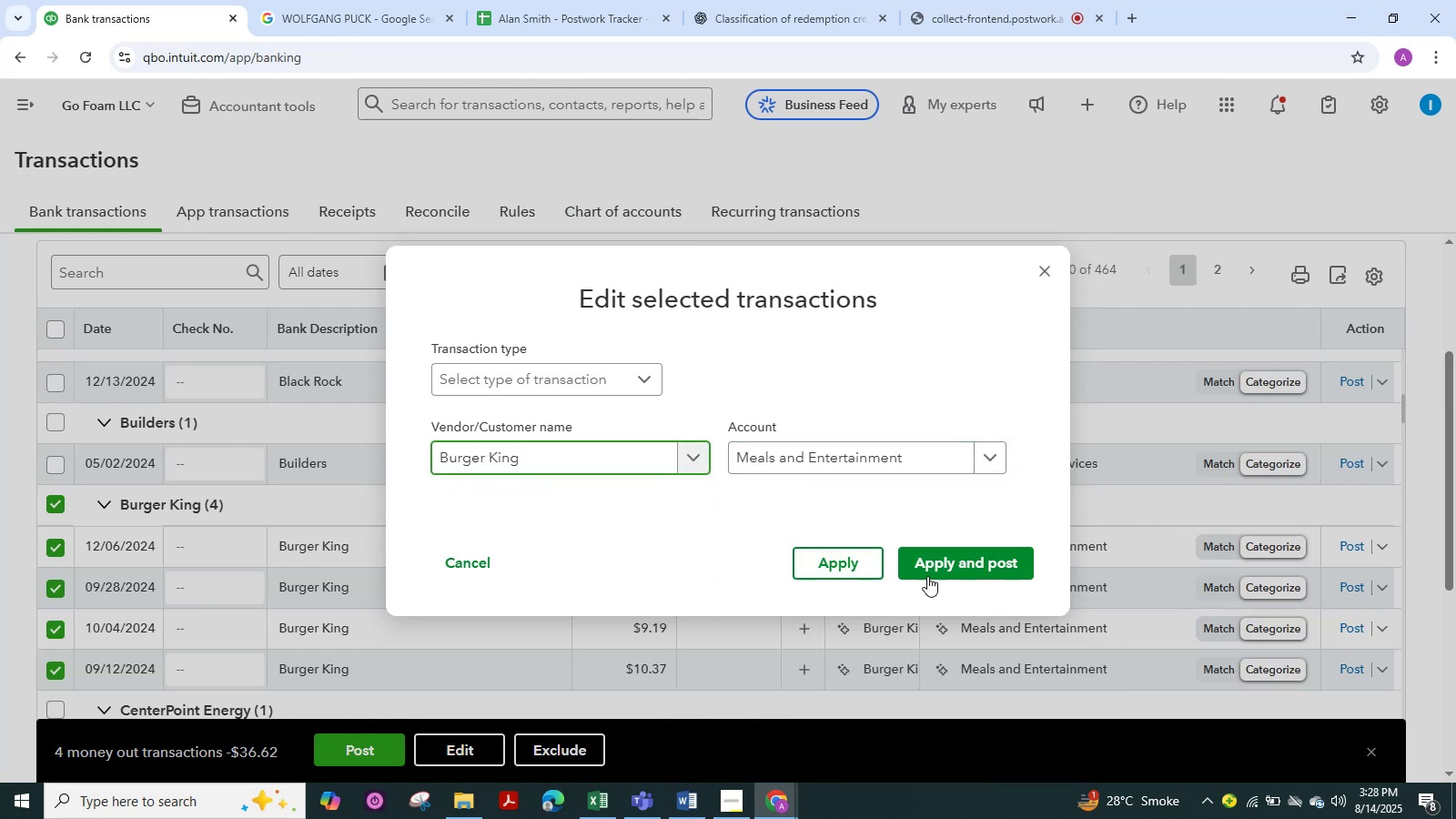 
left_click([930, 556])
 